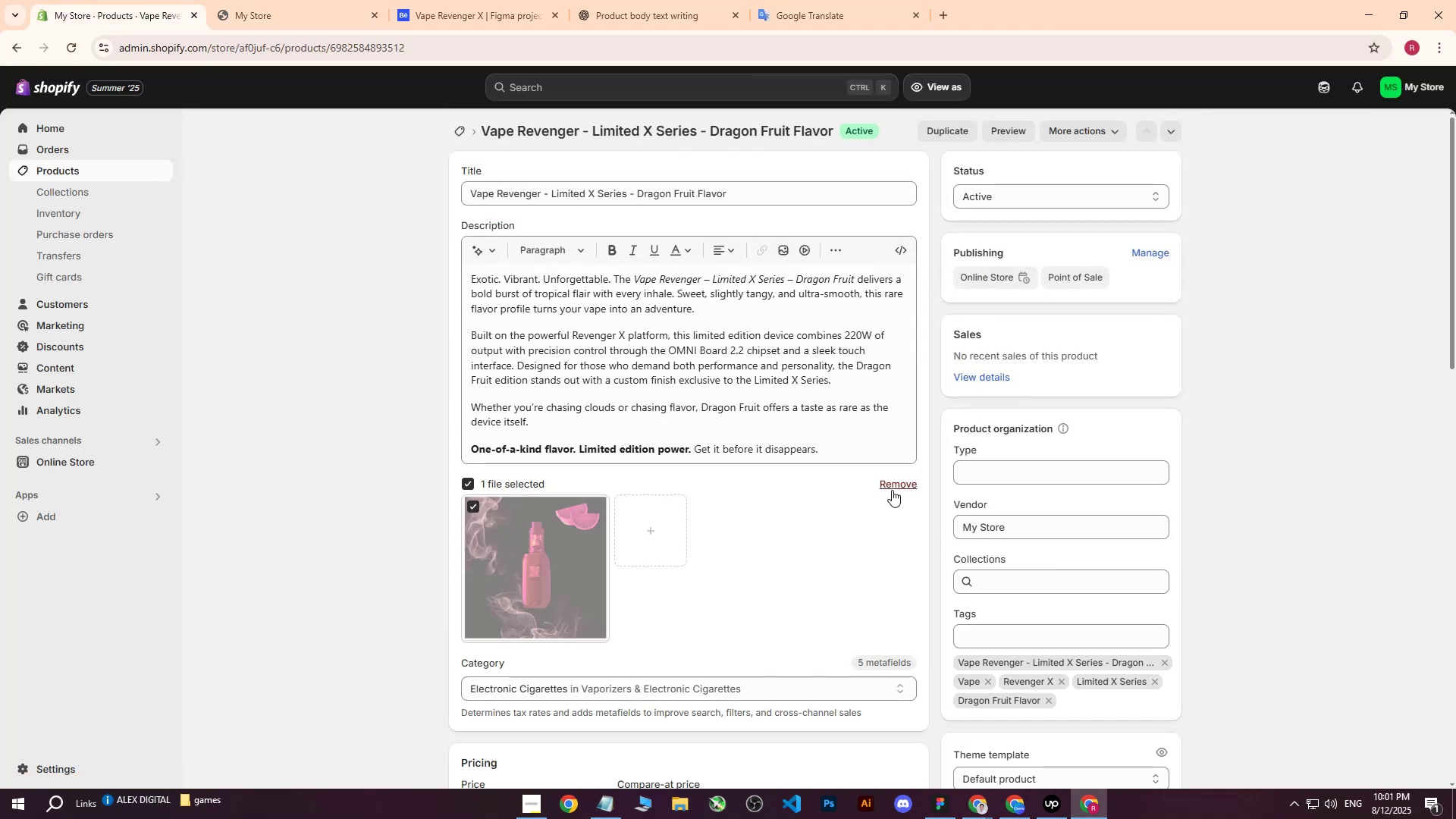 
left_click([896, 488])
 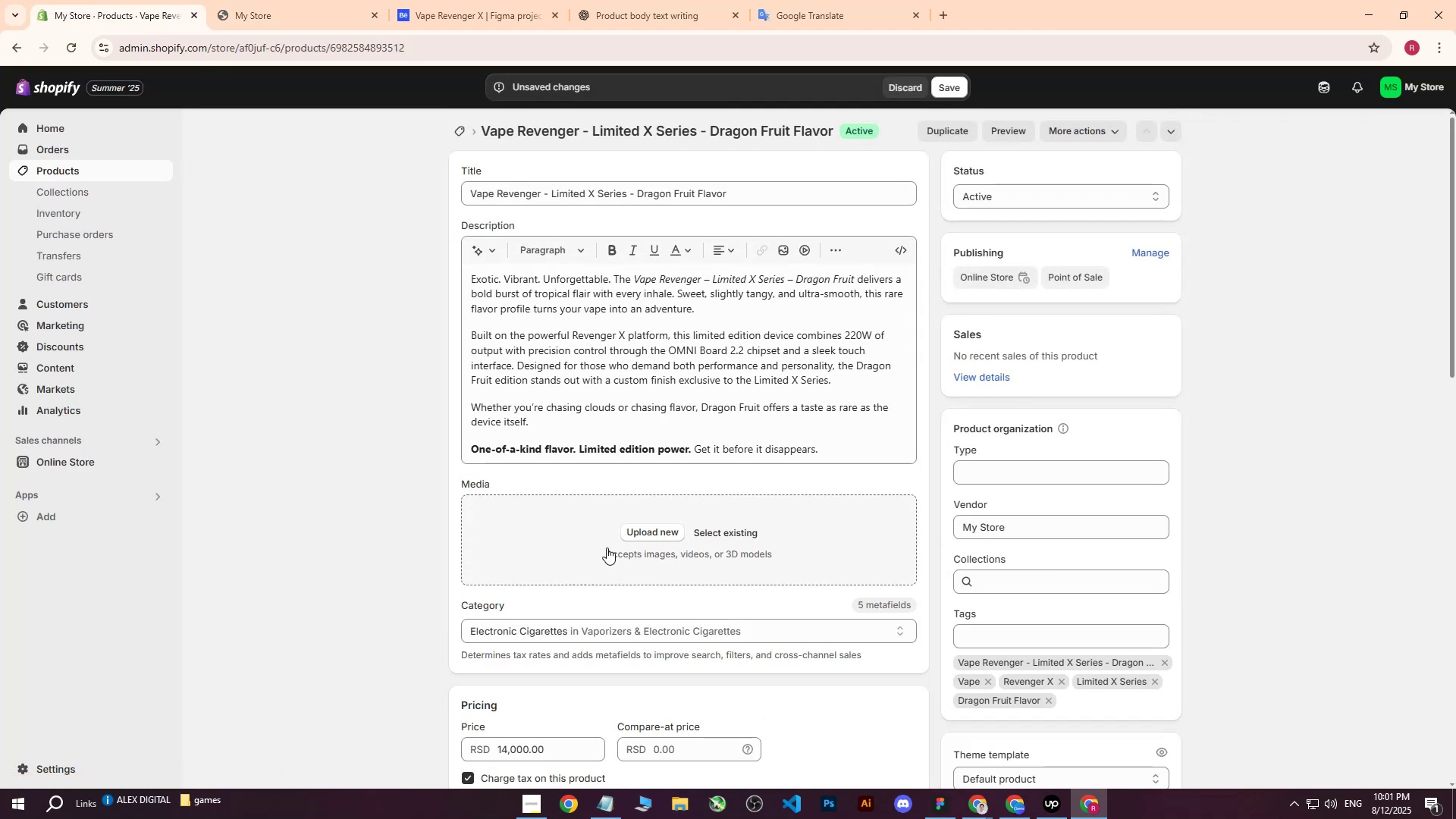 
left_click([642, 532])
 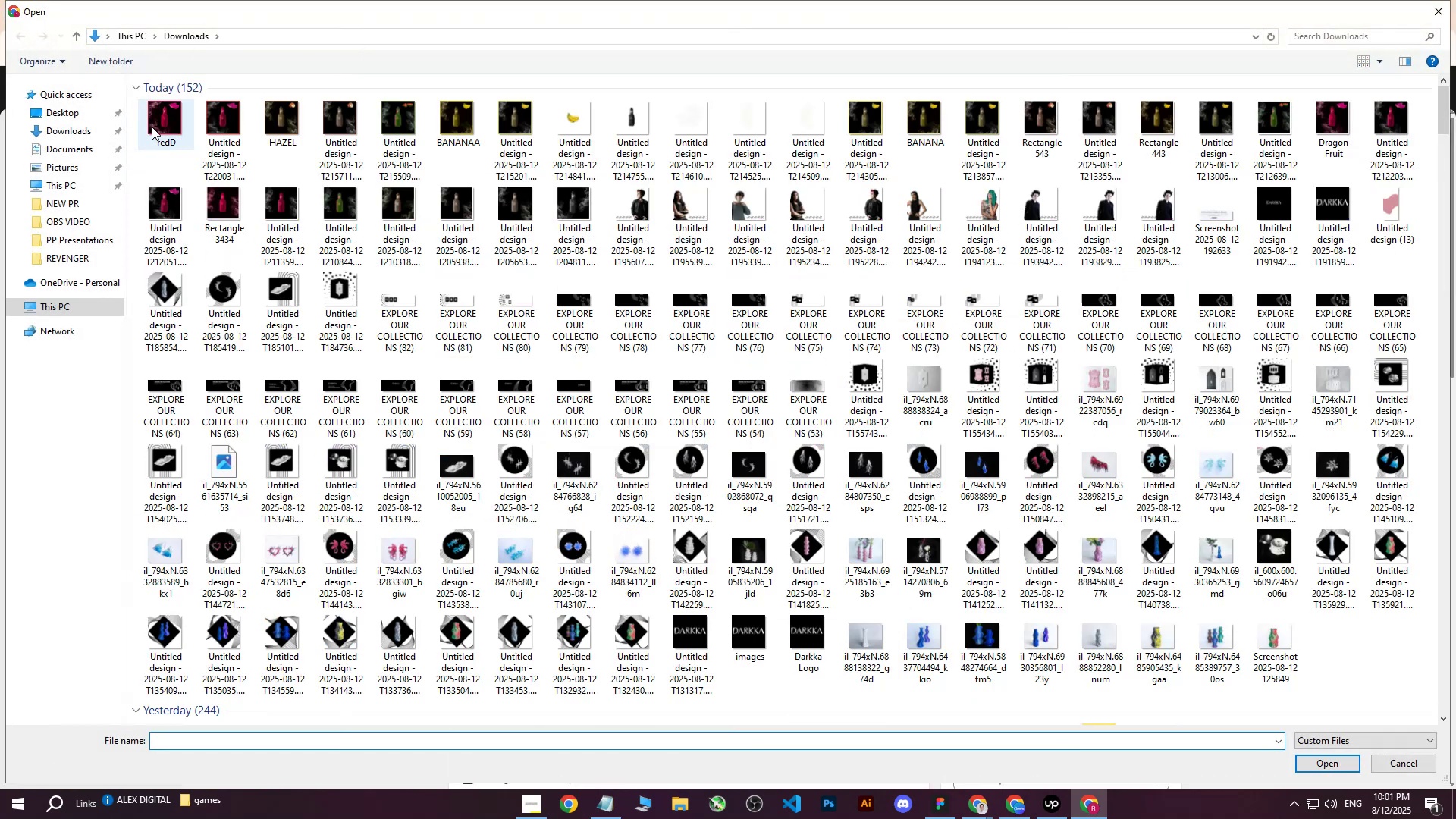 
left_click([157, 122])
 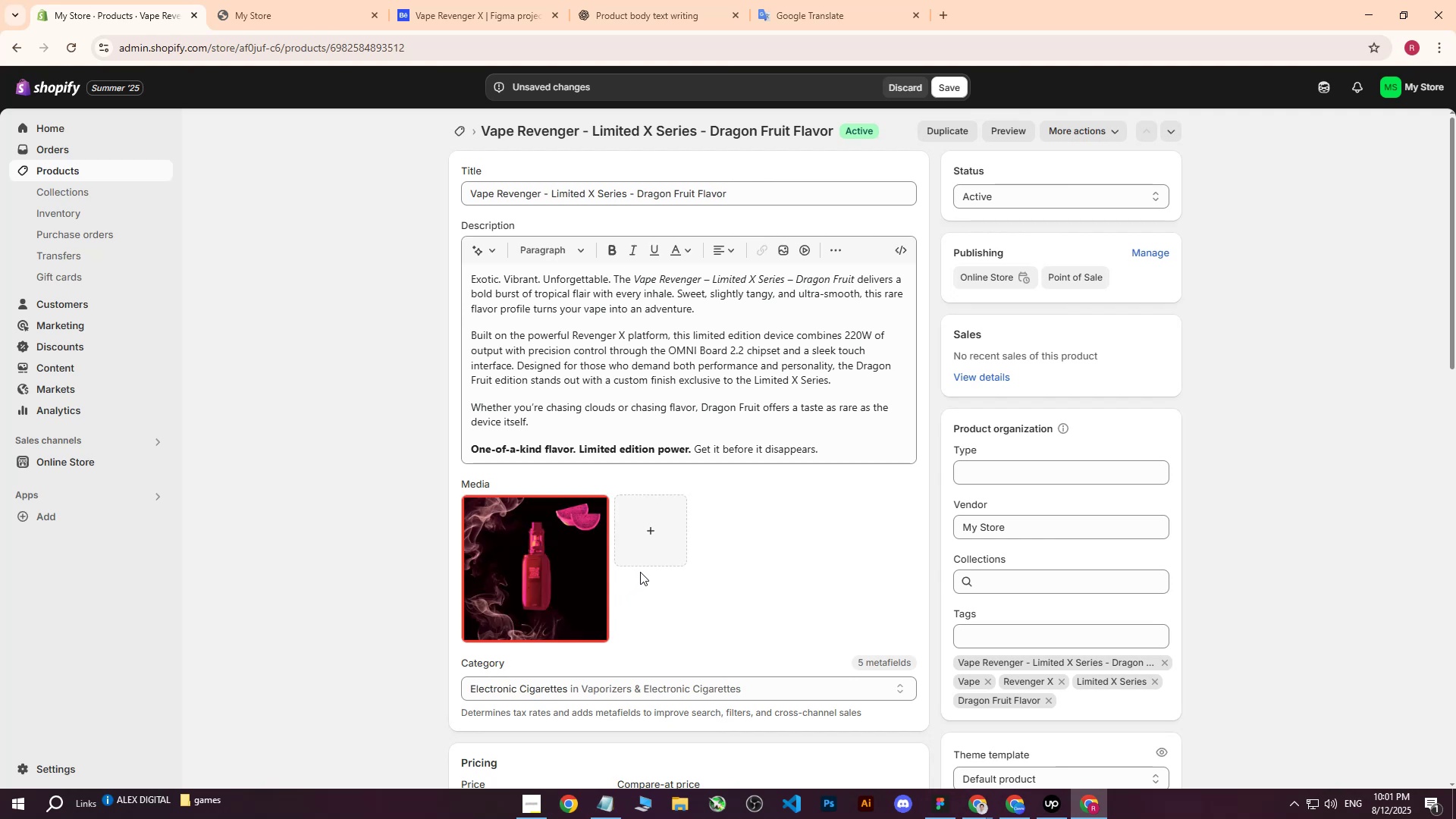 
wait(6.23)
 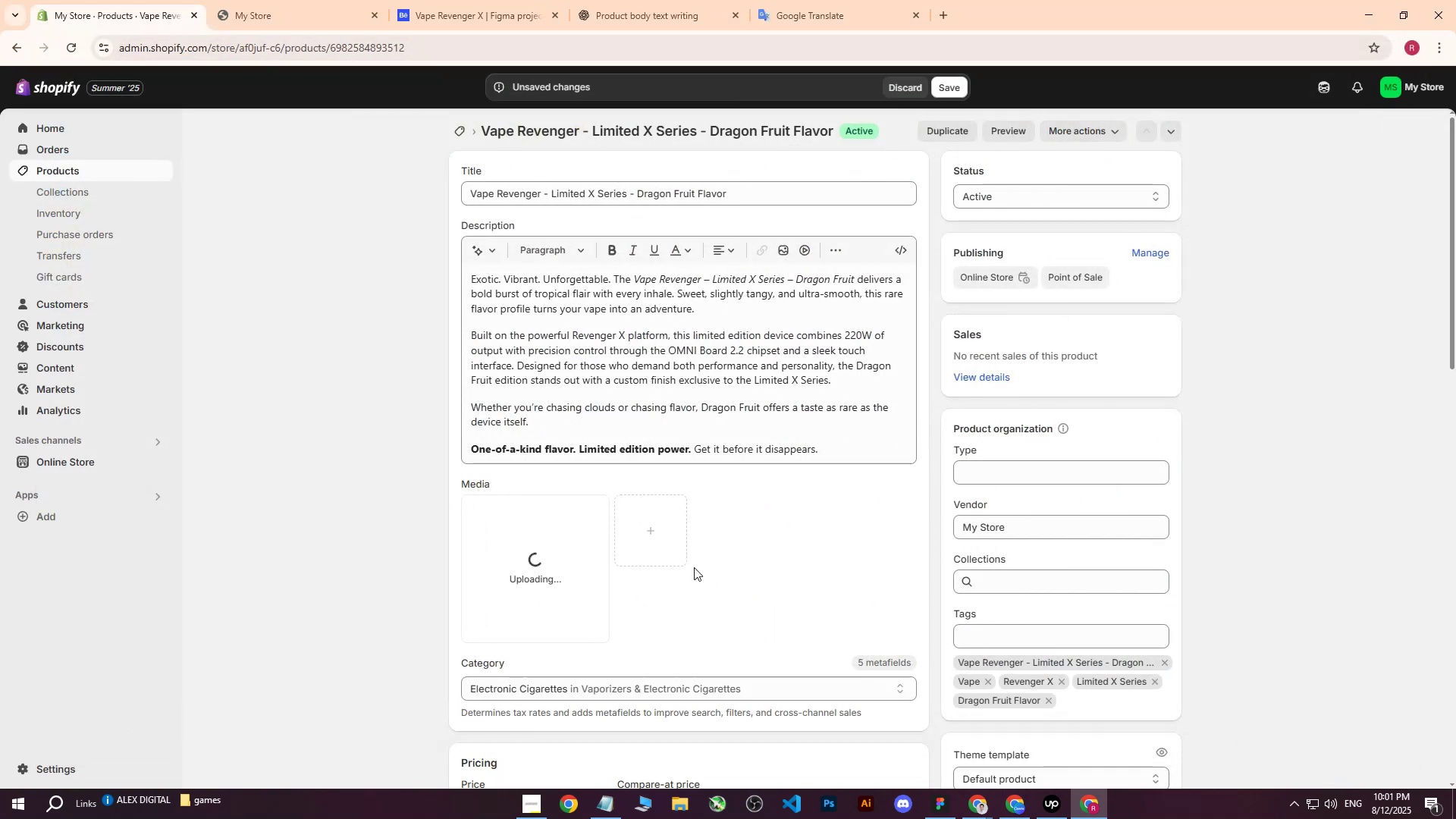 
left_click([537, 554])
 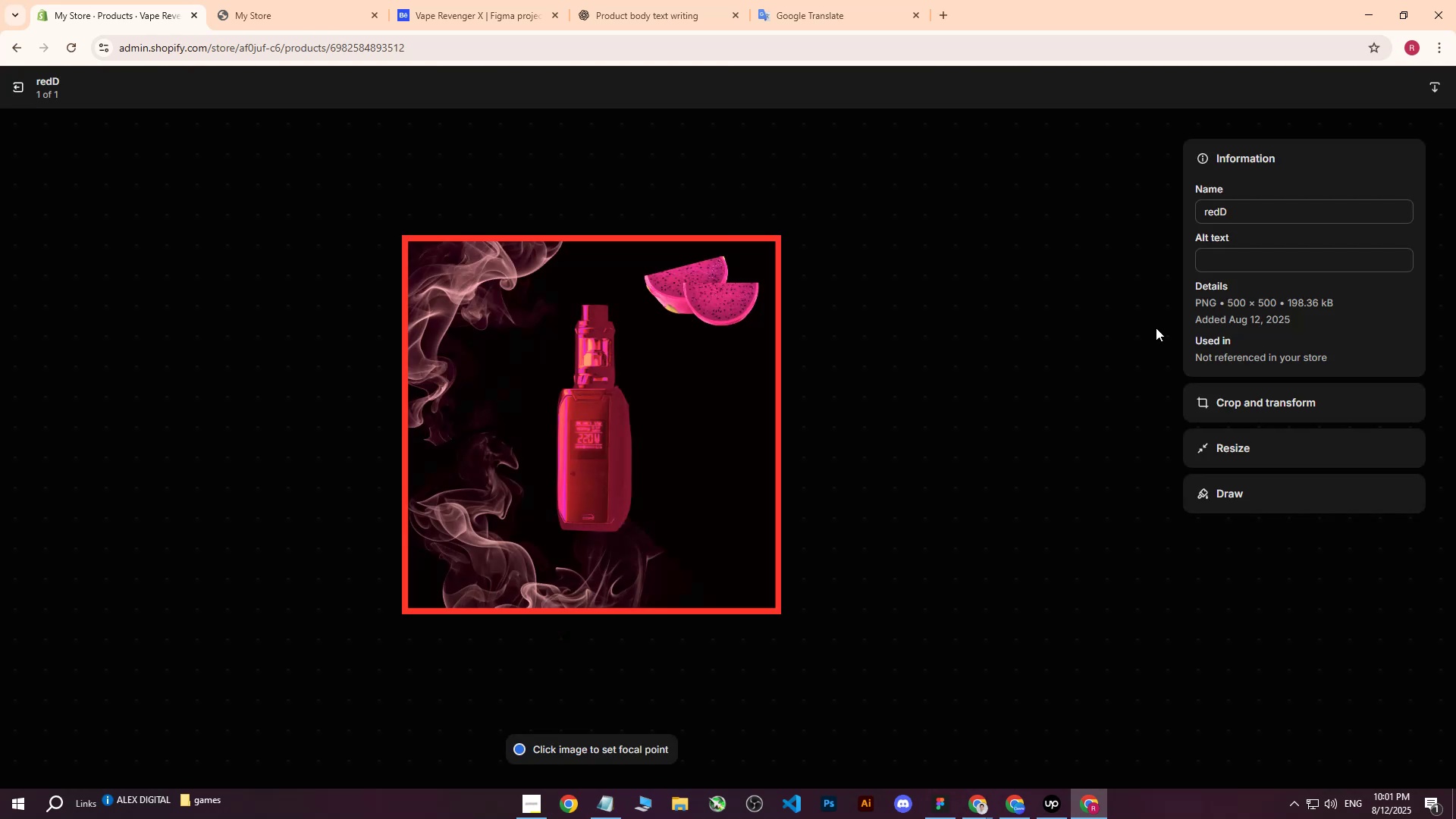 
left_click([1232, 255])
 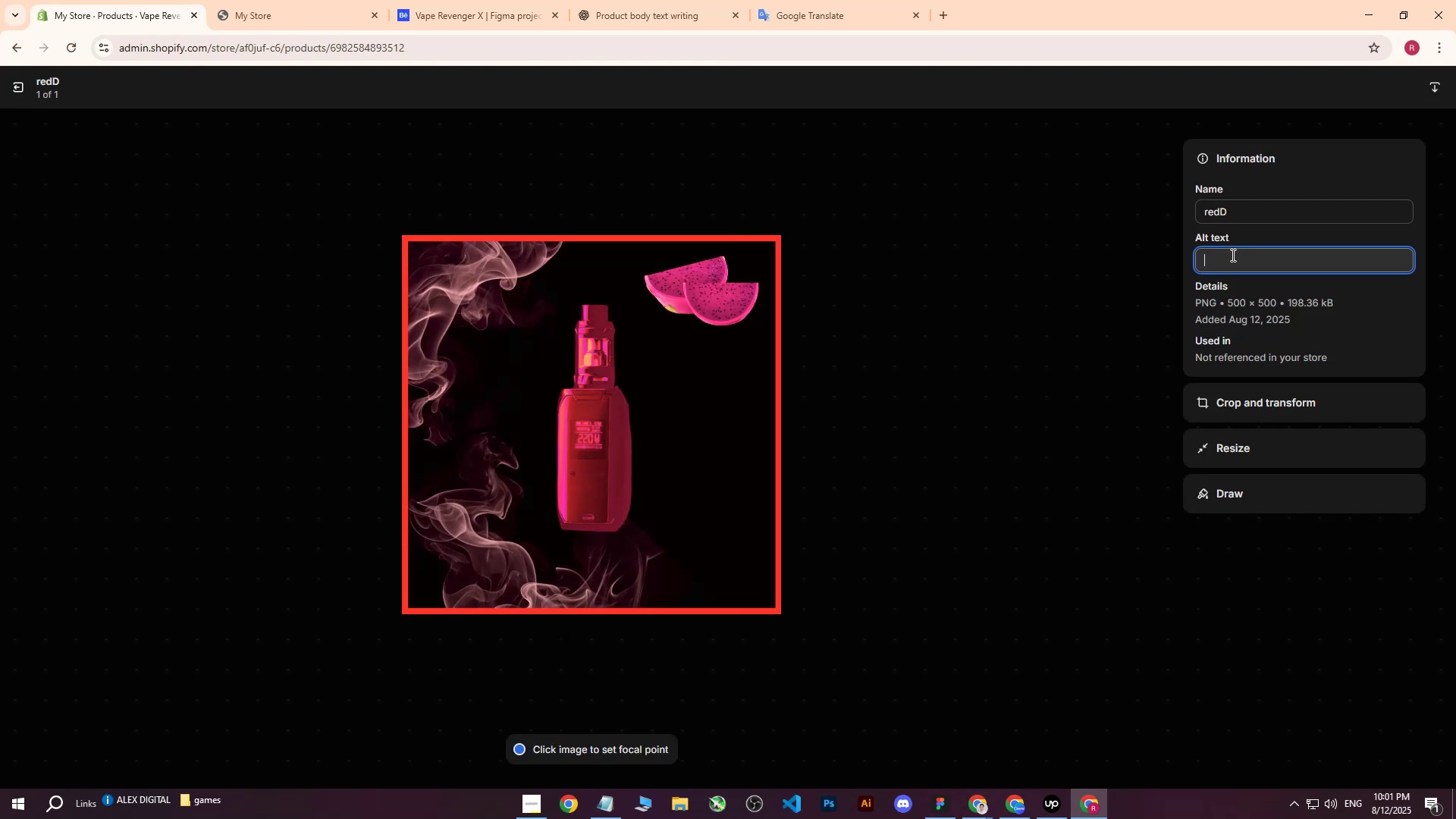 
type(vAPE r)
key(Backspace)
key(Backspace)
key(Backspace)
key(Backspace)
key(Backspace)
key(Backspace)
type(v)
key(Backspace)
type(Vape Revenger - Limited X s)
key(Backspace)
type(Series 0 )
key(Backspace)
key(Backspace)
type(- )
 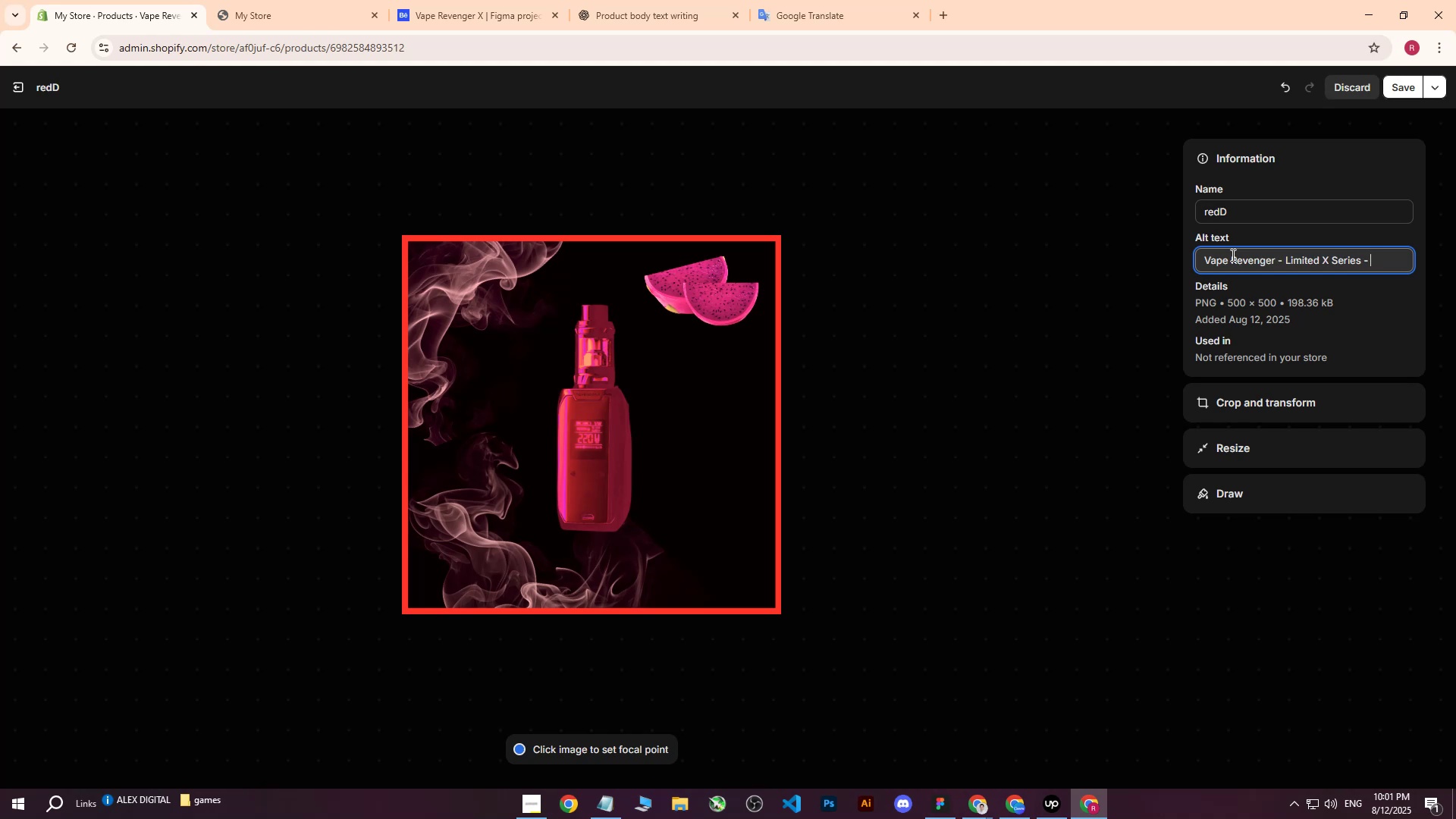 
type(Dragon Fruit Flavor on black background with red smoke and dragon fruit.)
 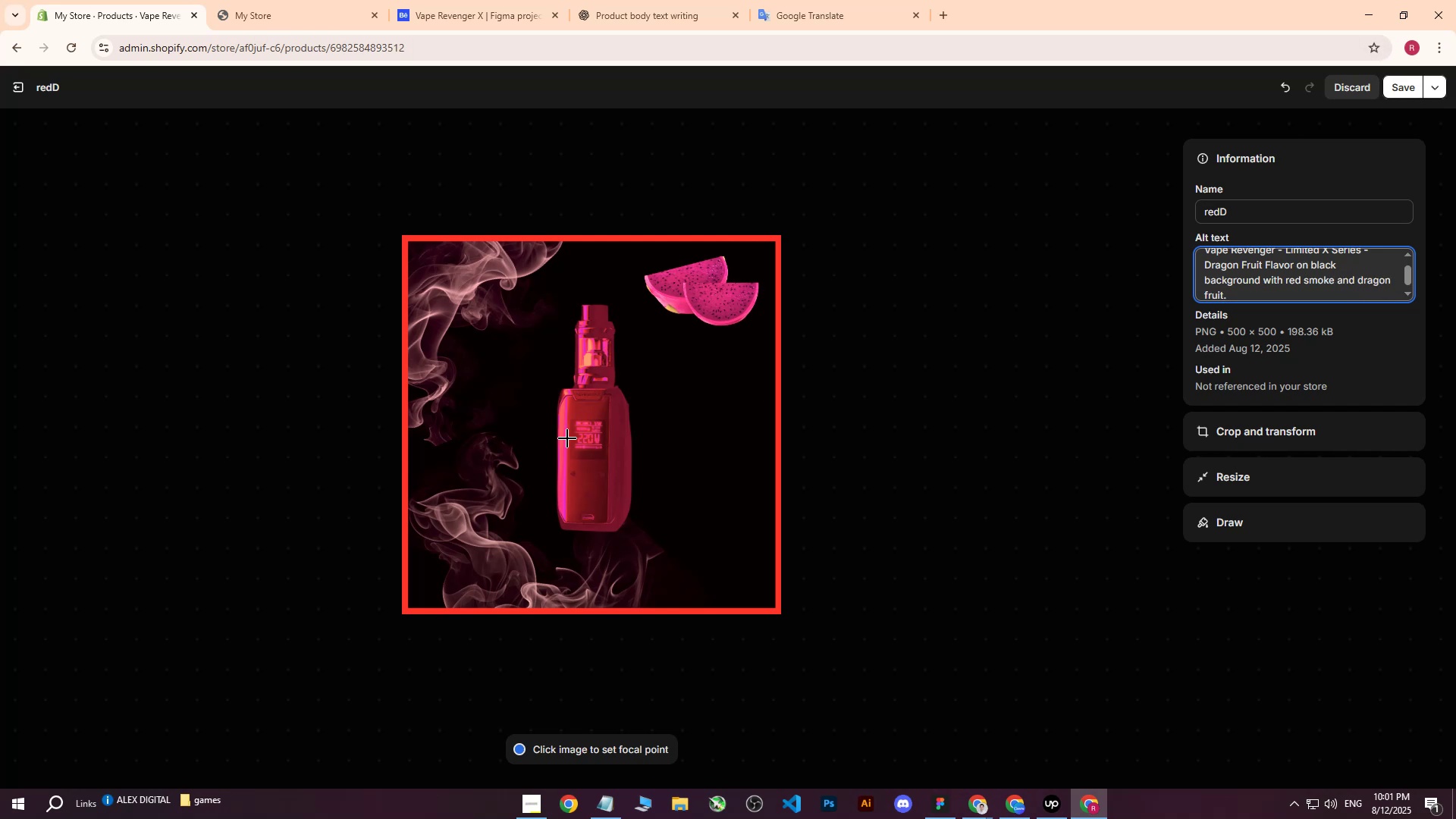 
left_click([593, 425])
 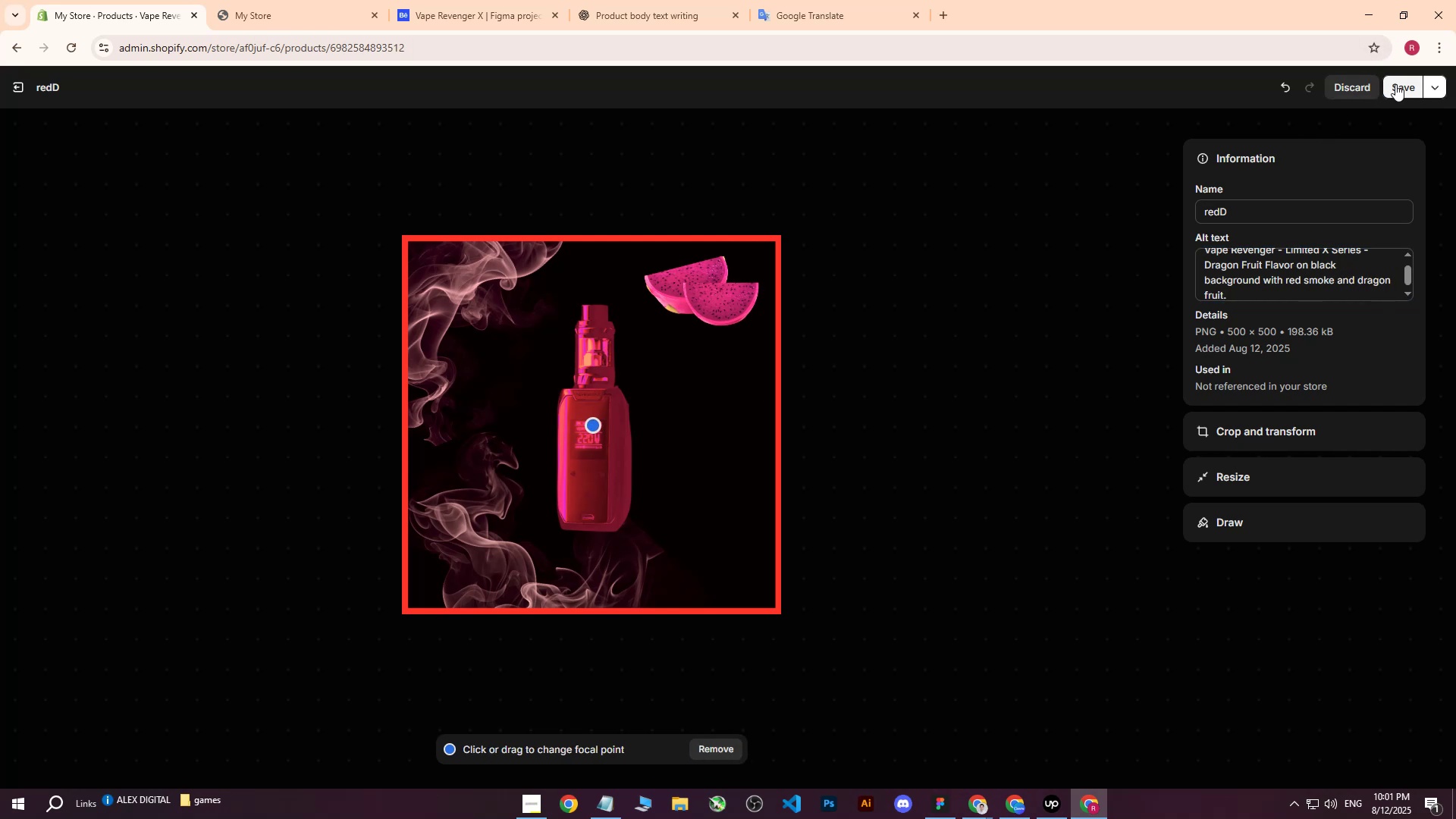 
left_click([1396, 85])
 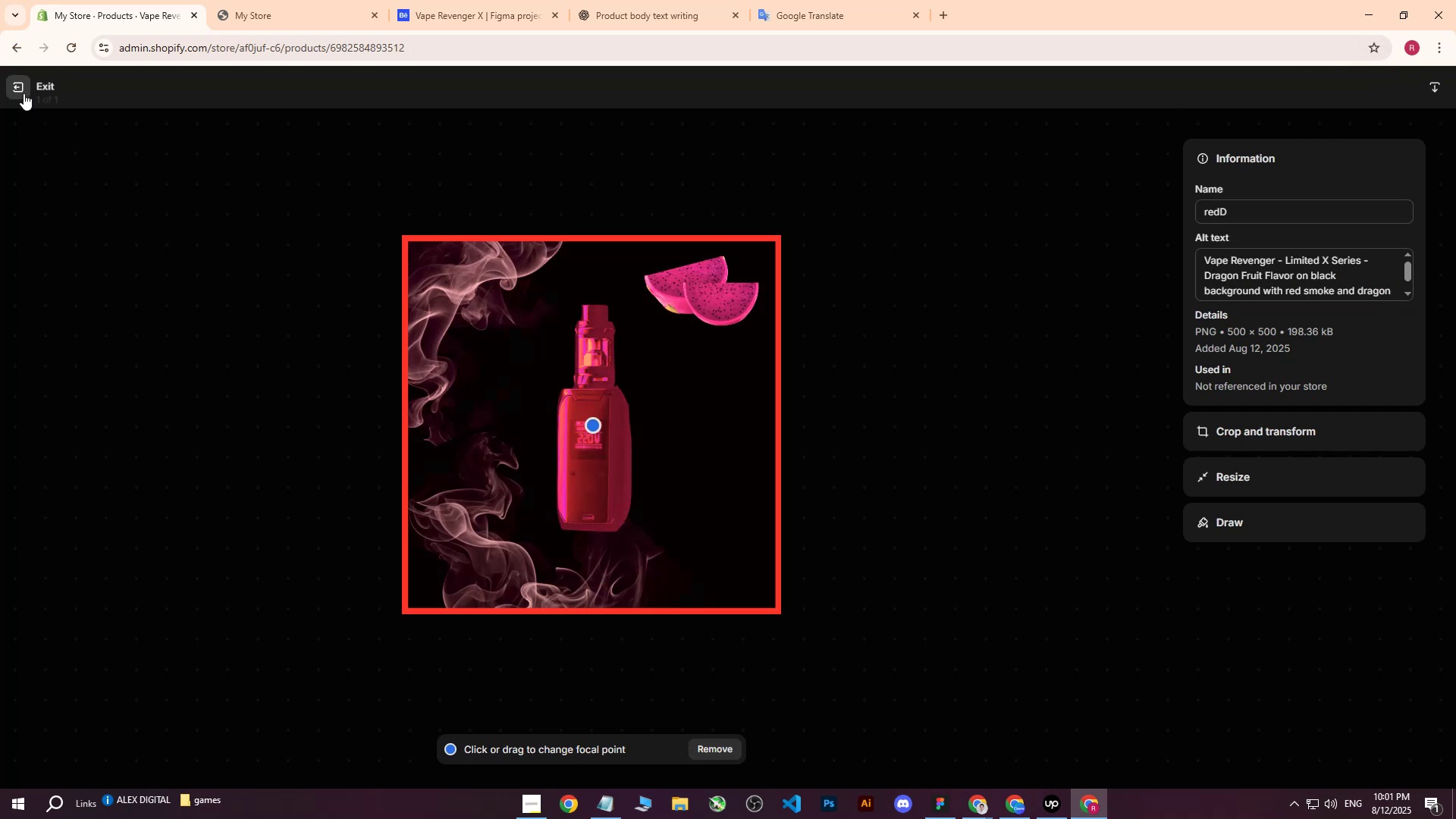 
left_click([21, 87])
 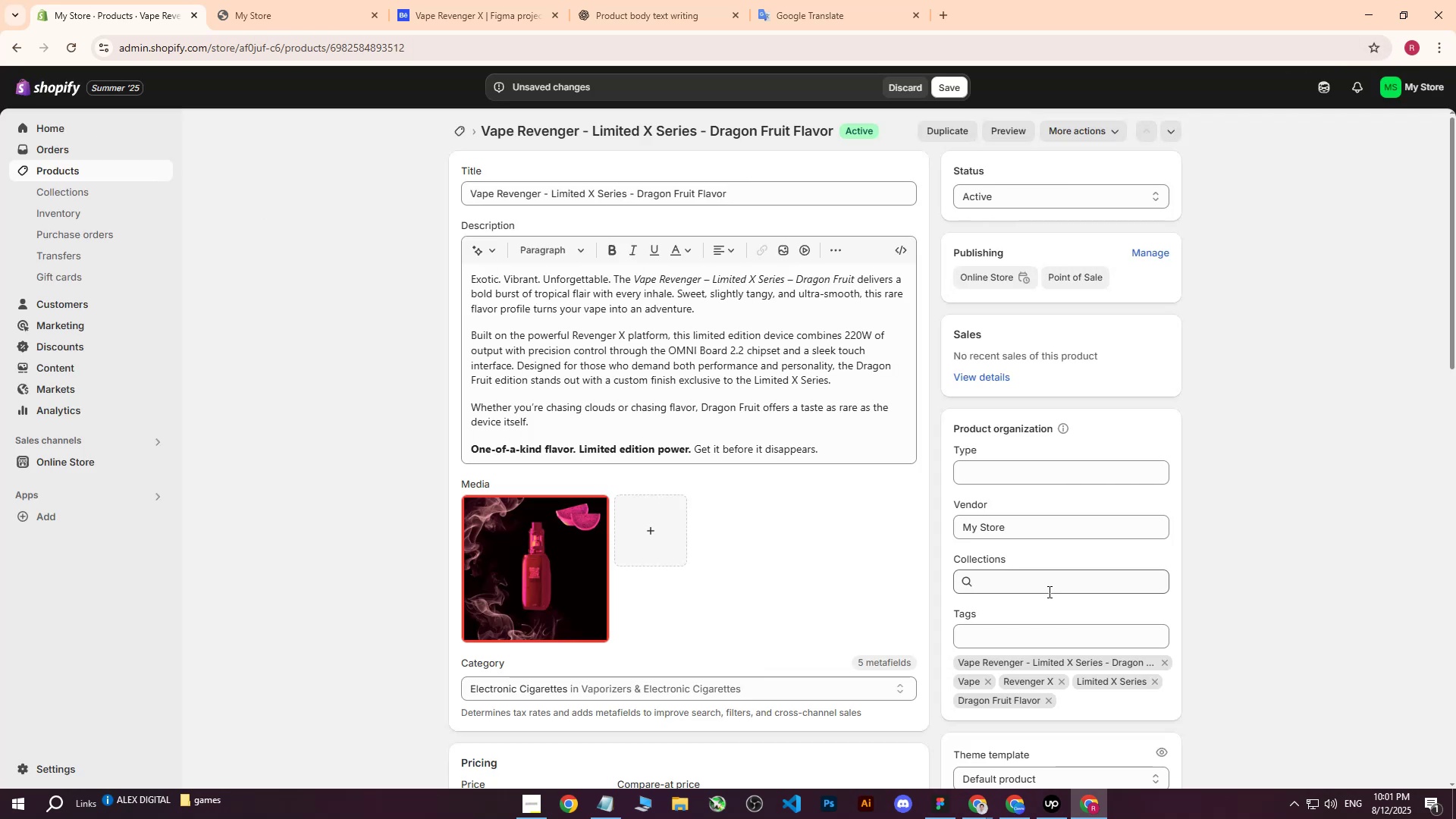 
scroll: coordinate [984, 575], scroll_direction: down, amount: 2.0
 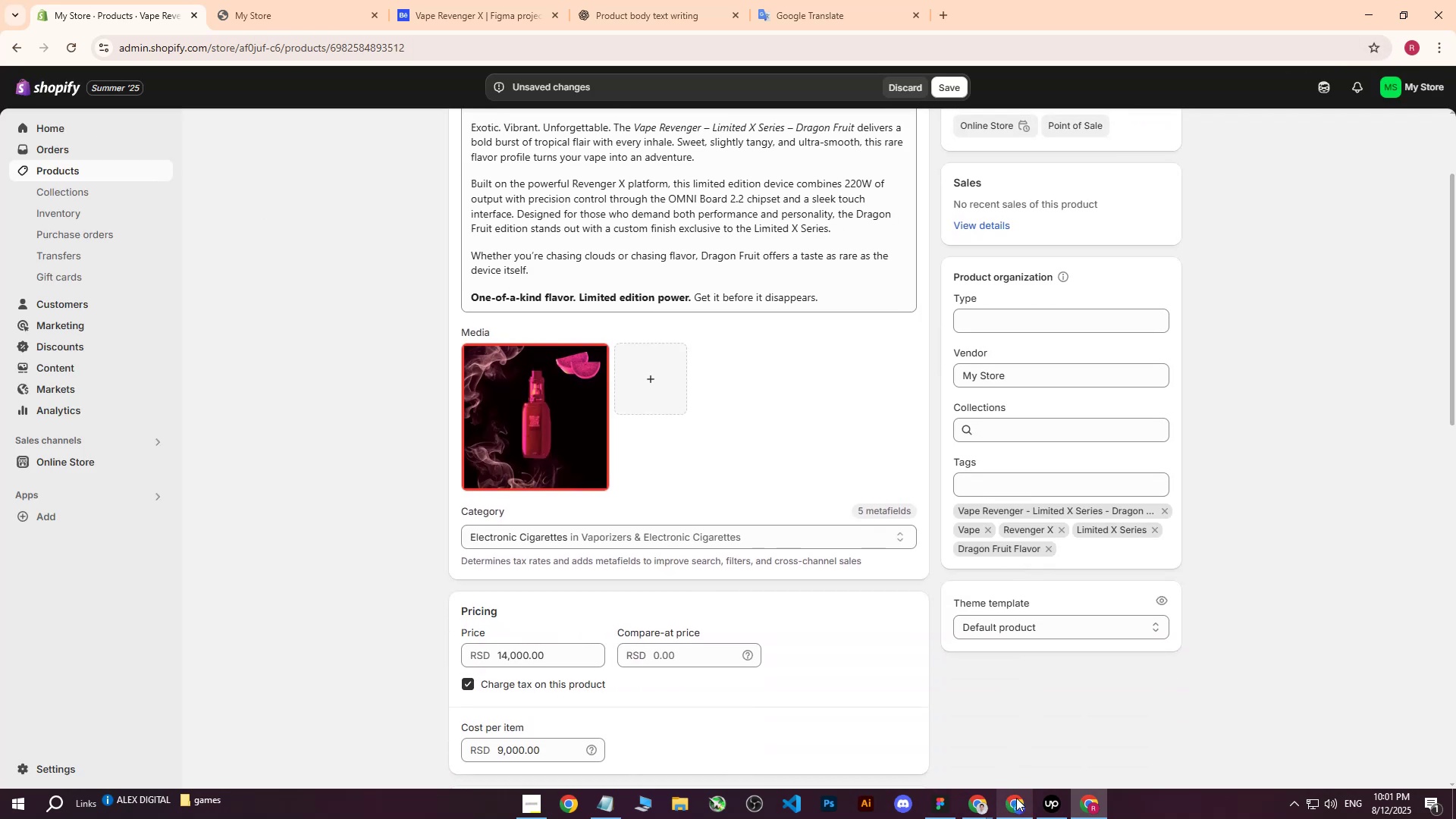 
left_click([1018, 801])
 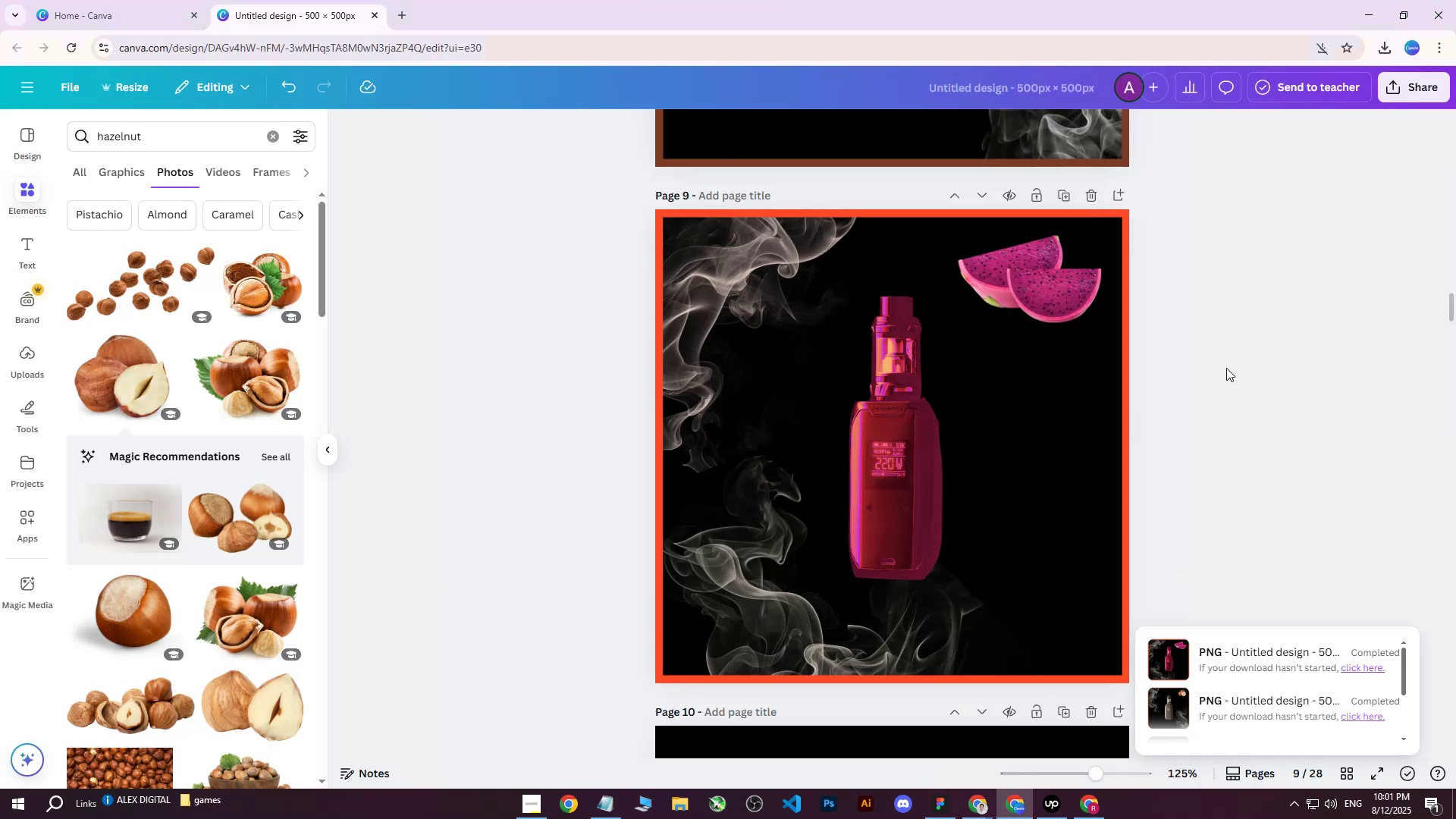 
scroll: coordinate [1154, 352], scroll_direction: none, amount: 0.0
 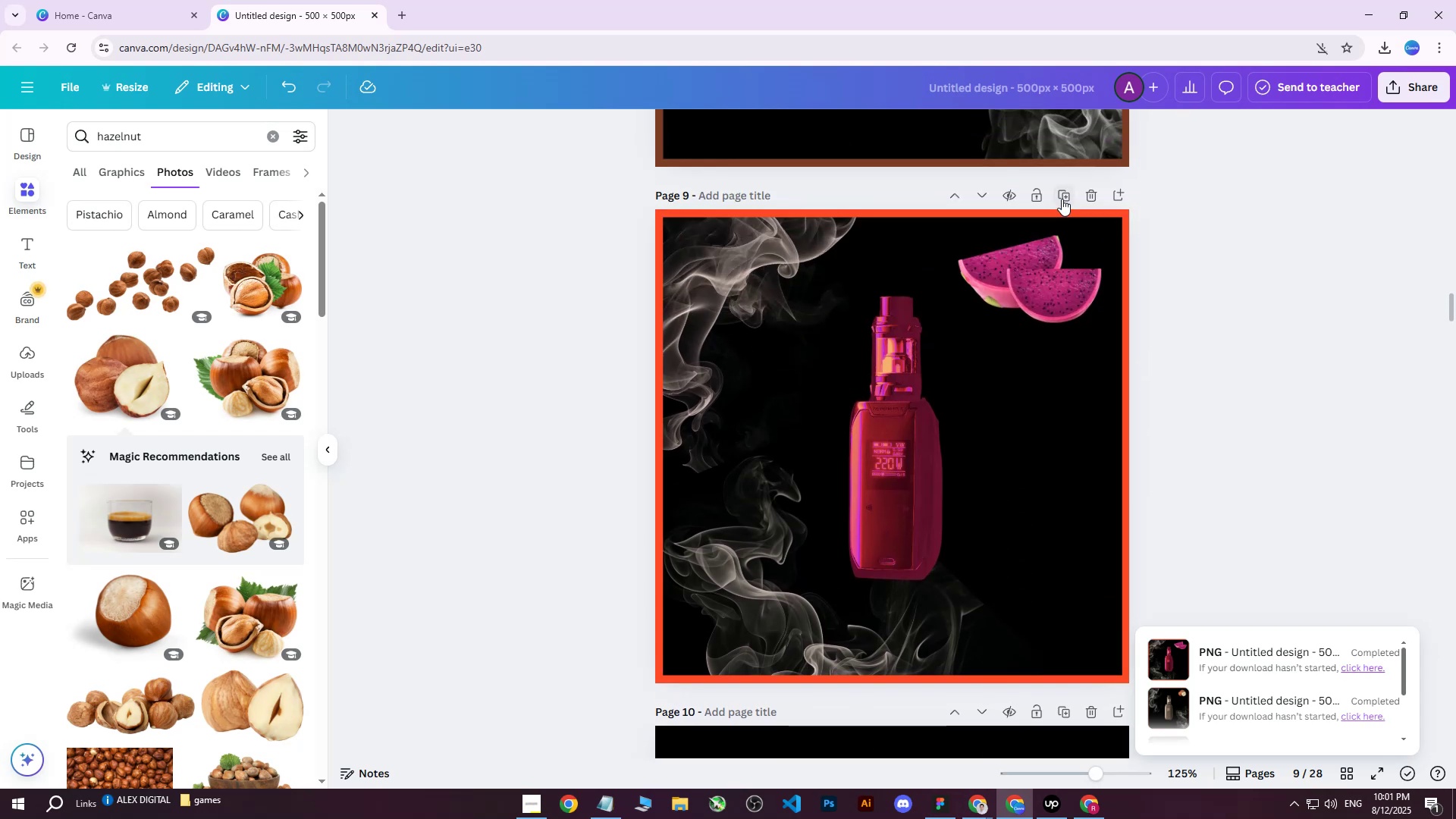 
left_click([1063, 196])
 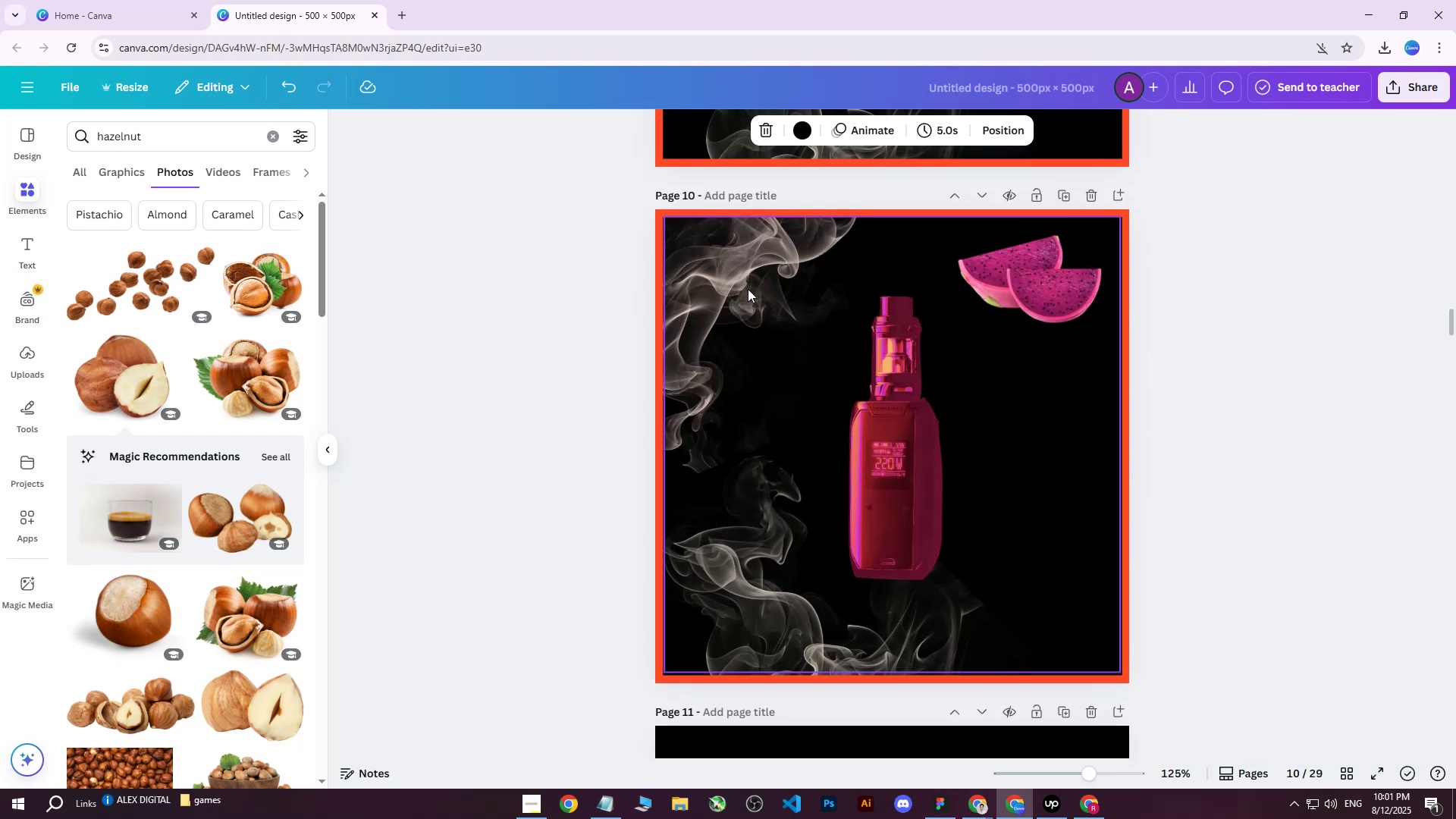 
left_click([873, 367])
 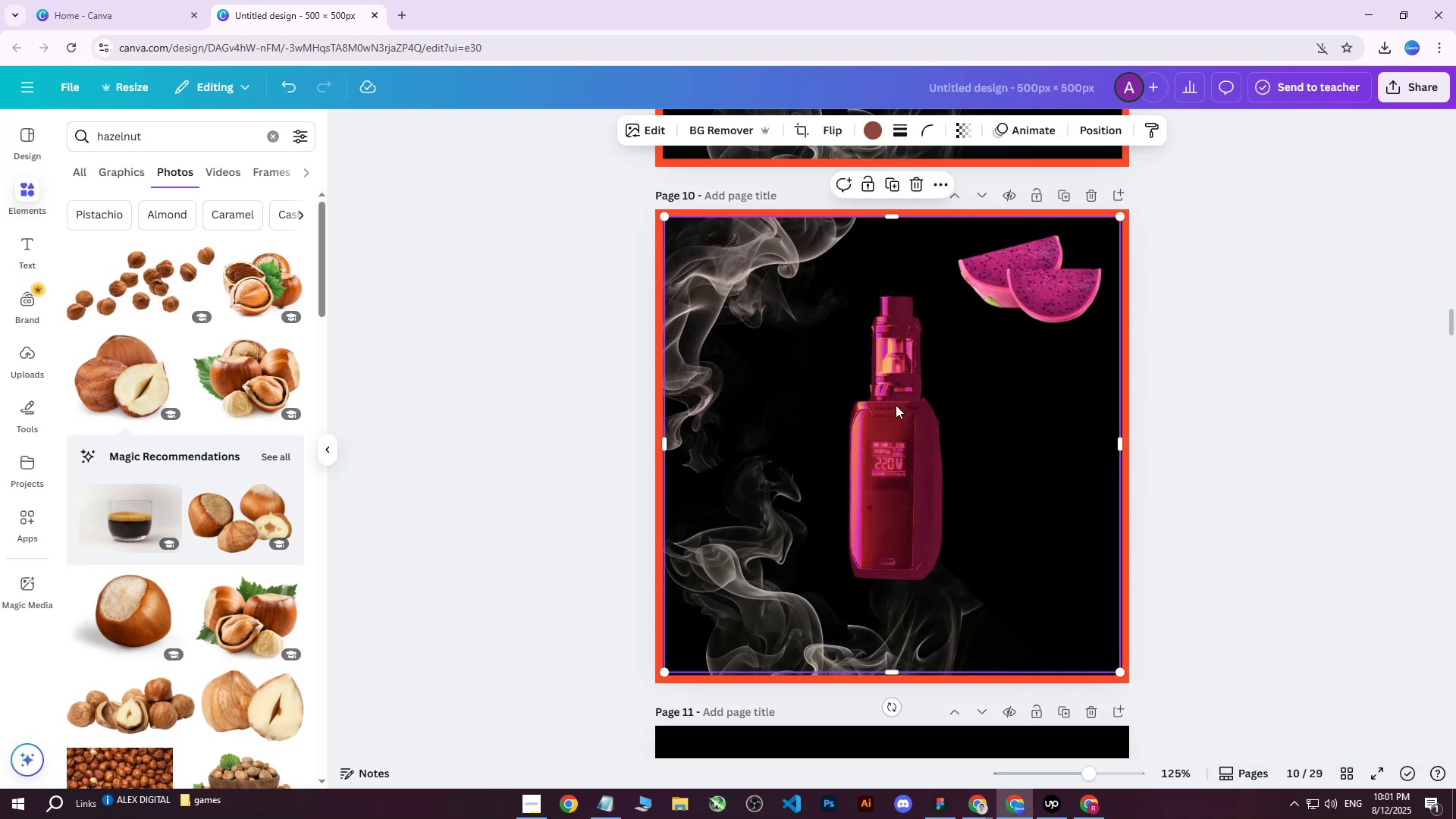 
key(Delete)
 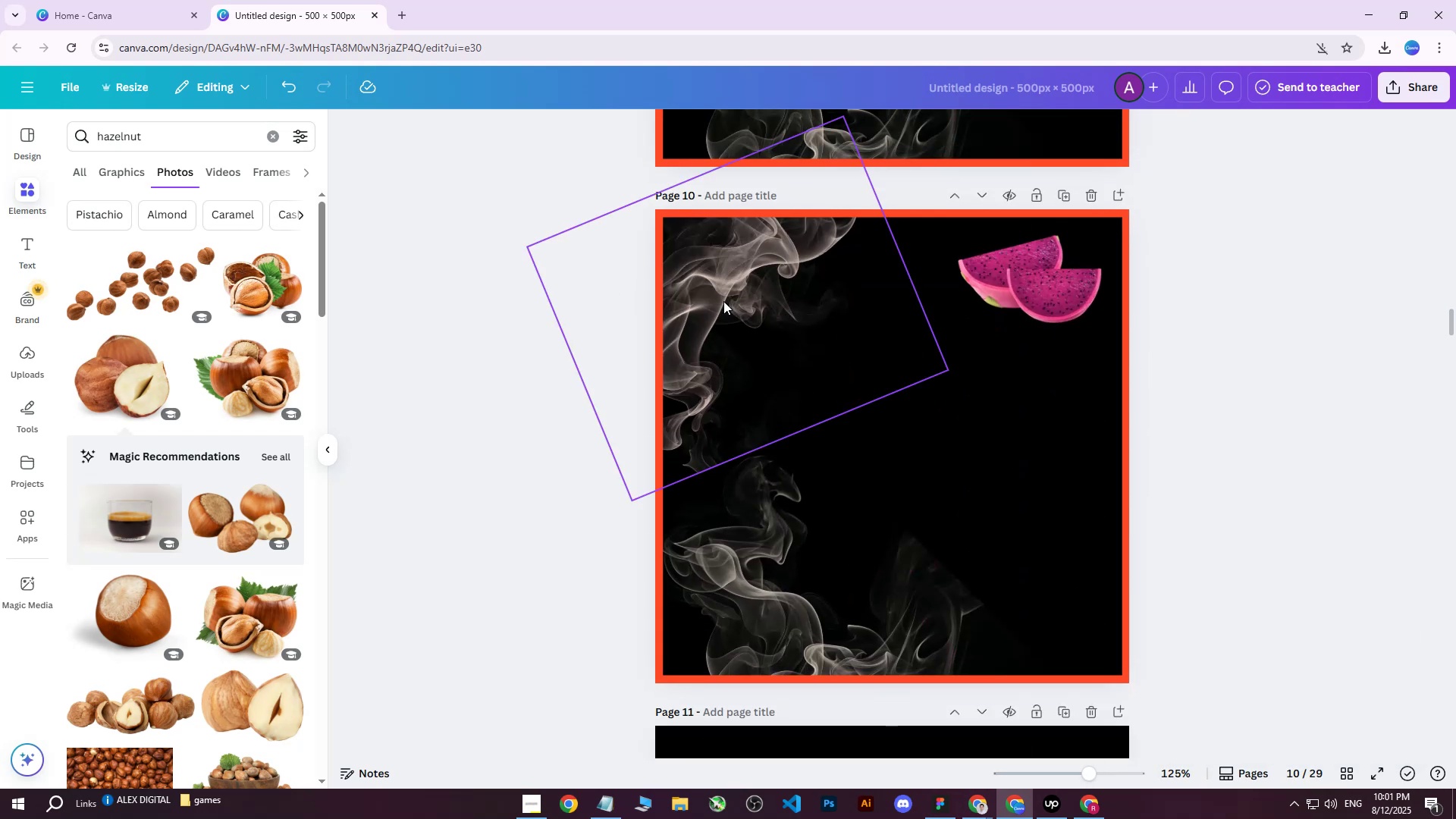 
left_click([723, 301])
 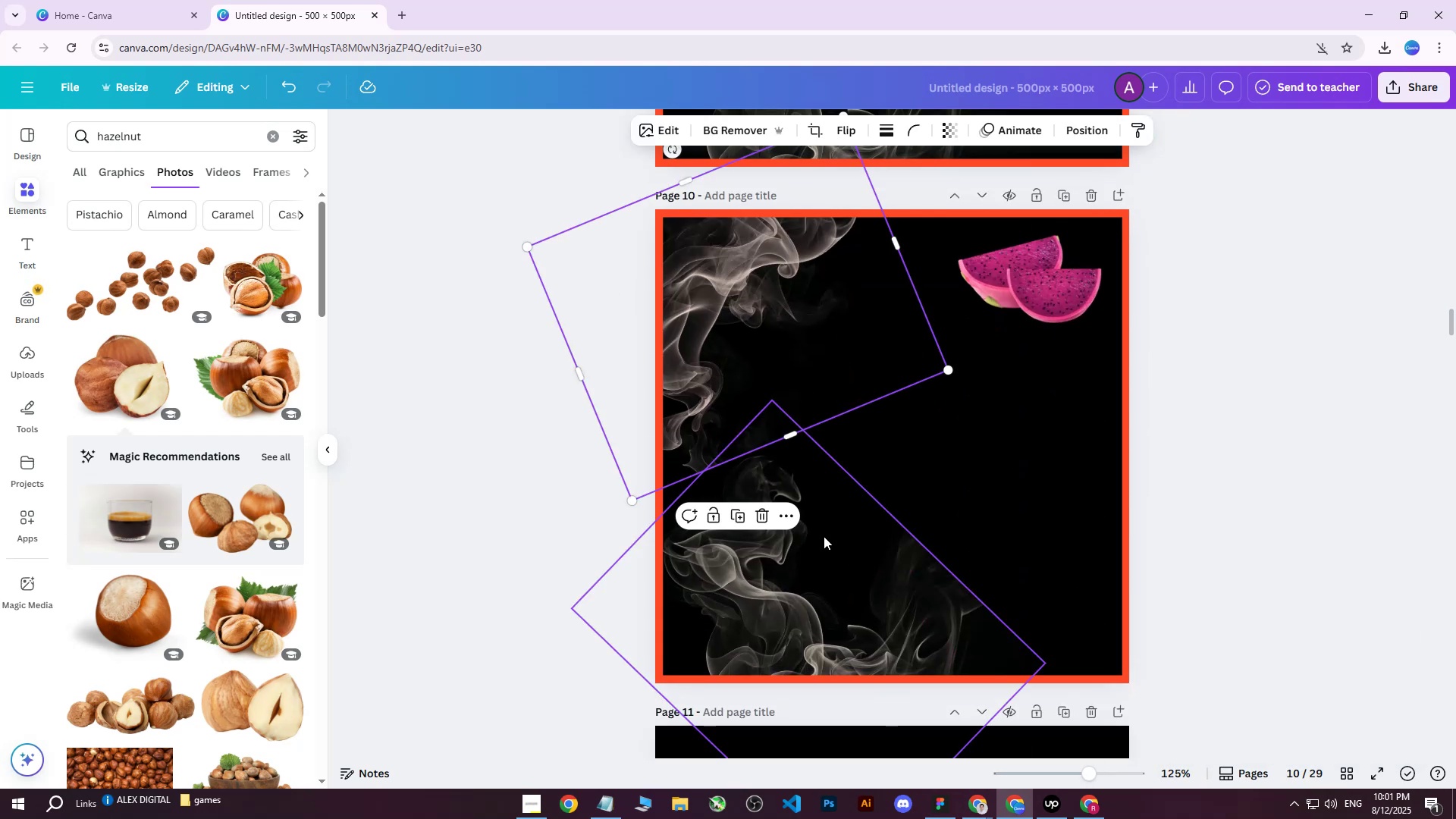 
key(Delete)
 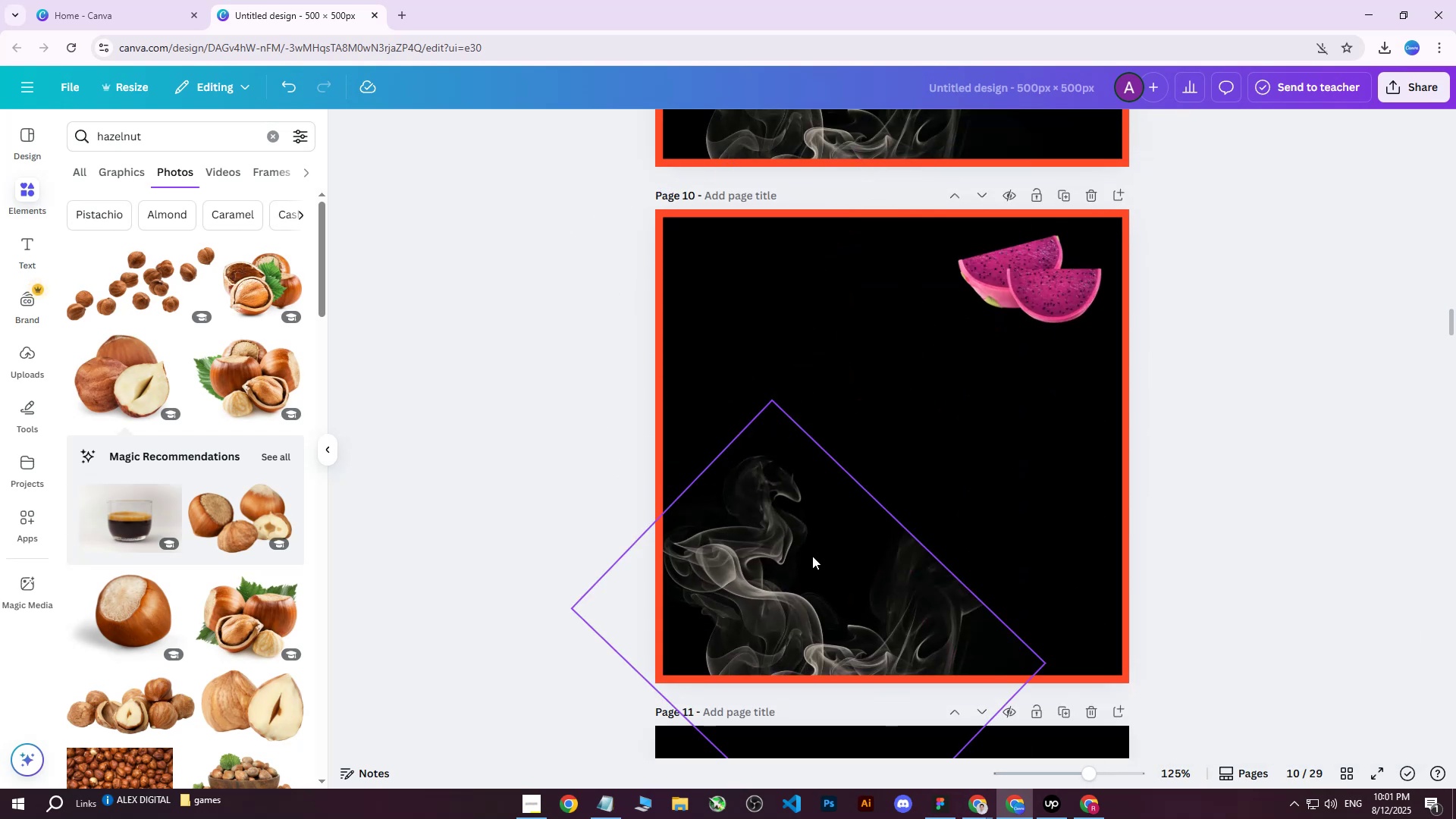 
key(Control+Z)
 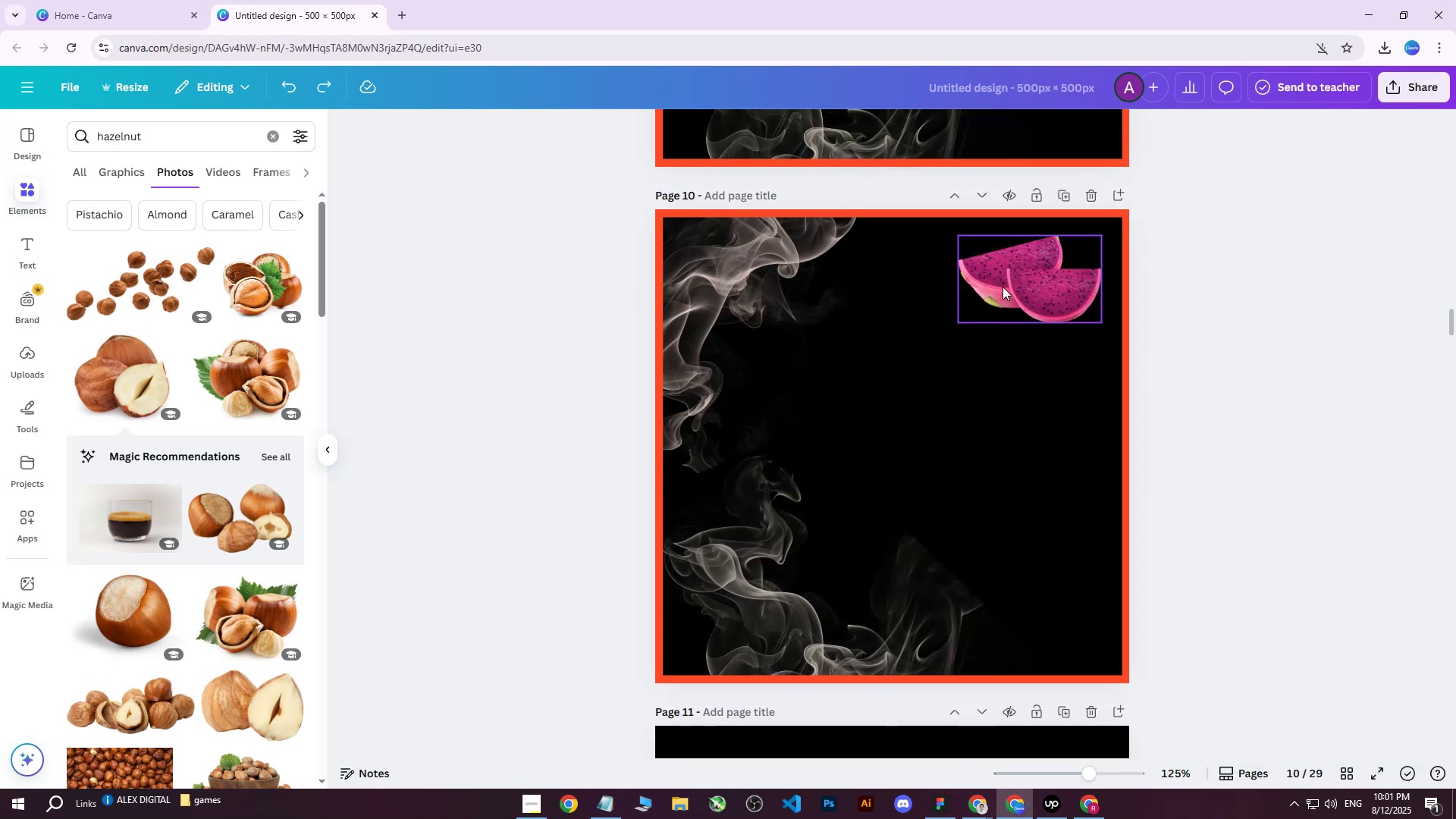 
left_click([1000, 277])
 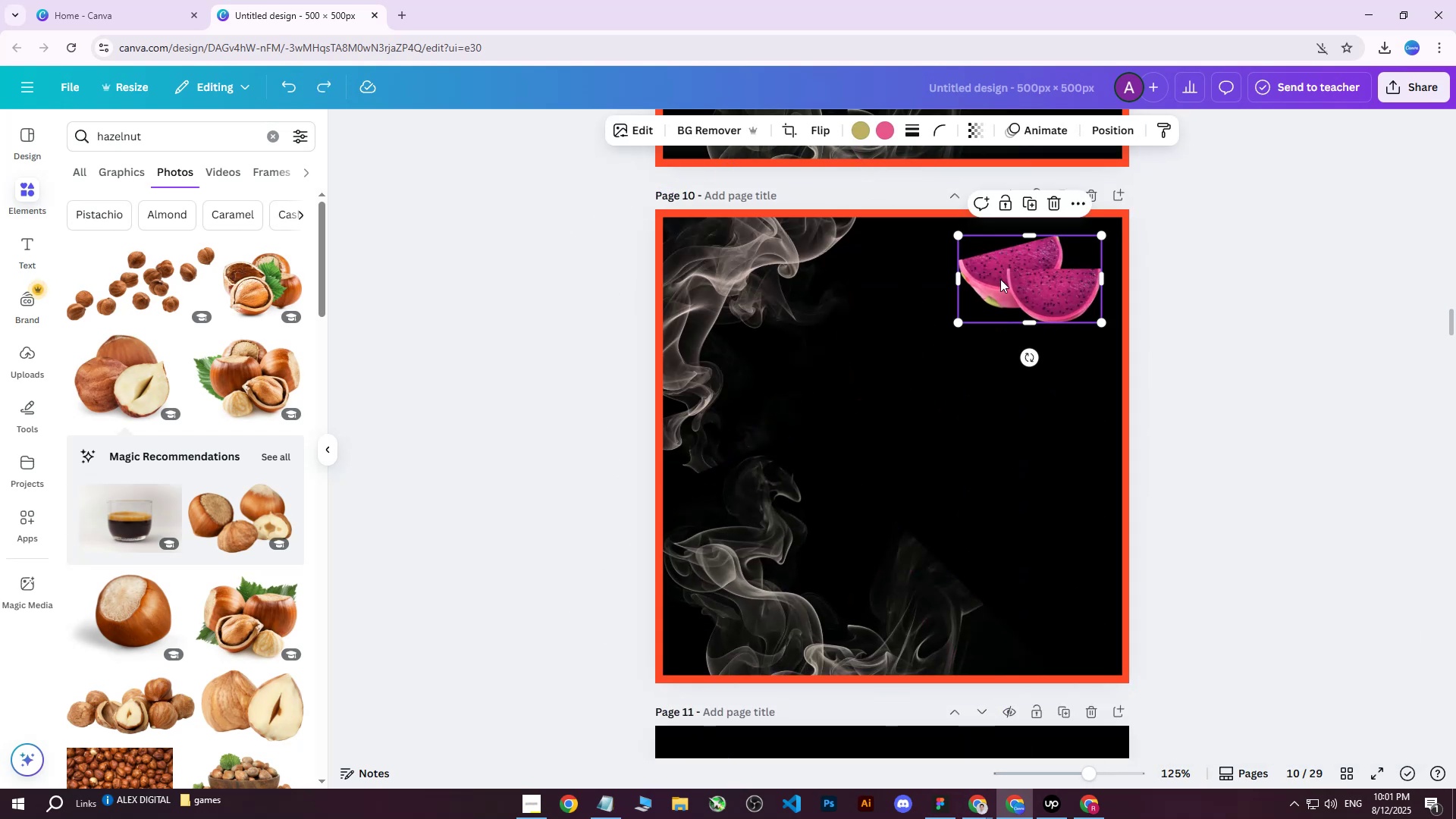 
key(Delete)
 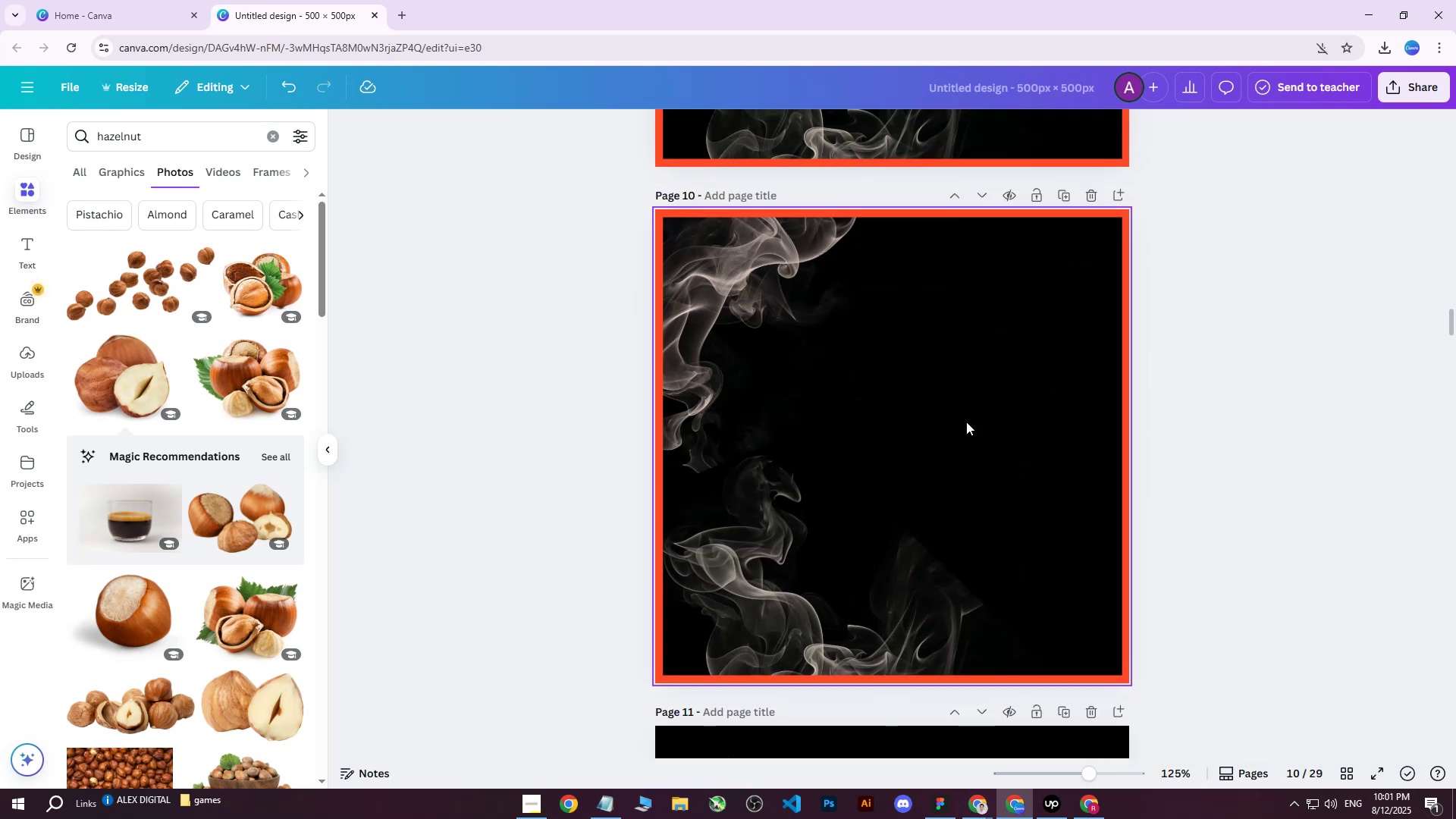 
scroll: coordinate [947, 451], scroll_direction: down, amount: 8.0
 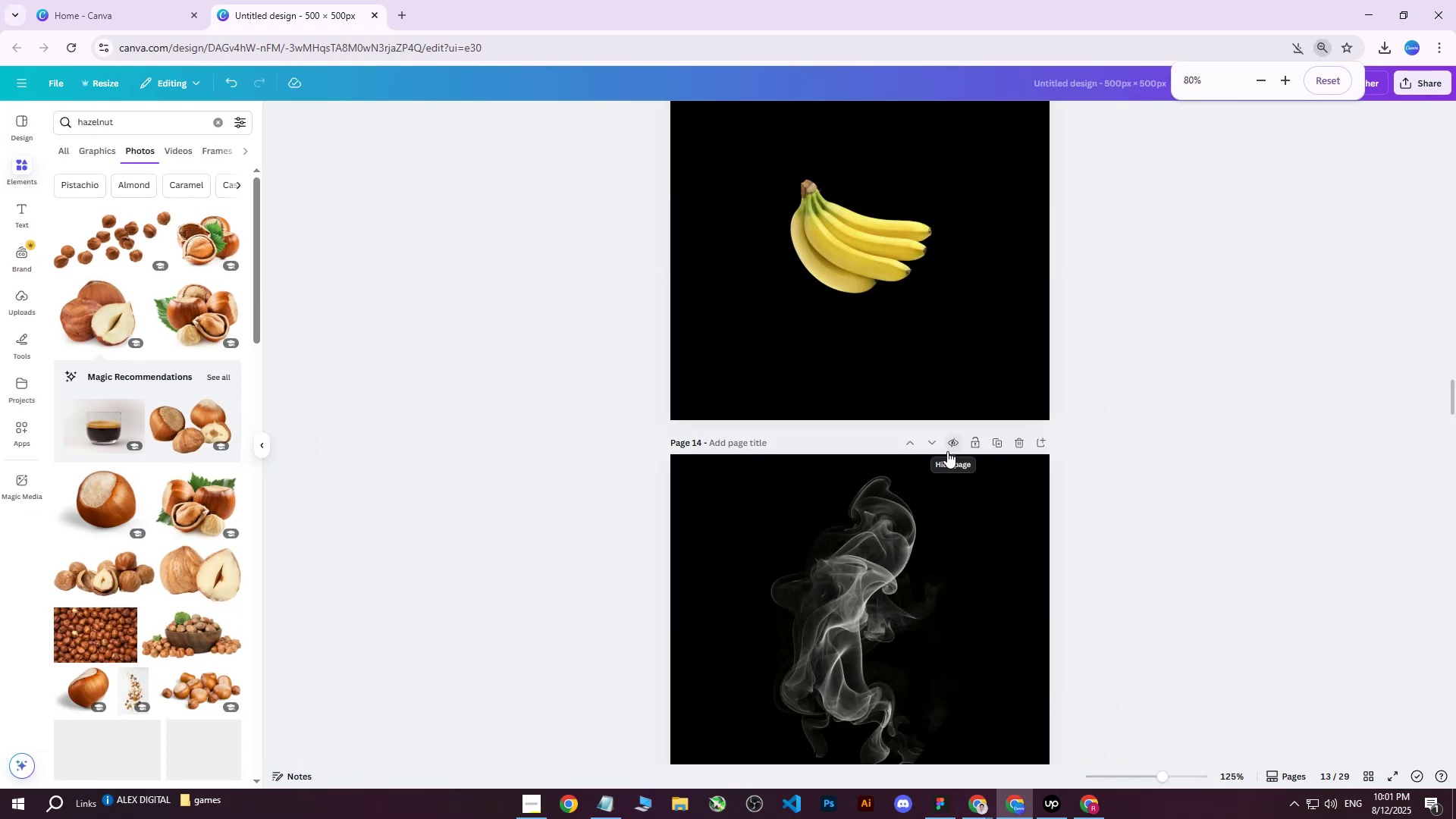 
hold_key(key=ControlLeft, duration=0.34)
 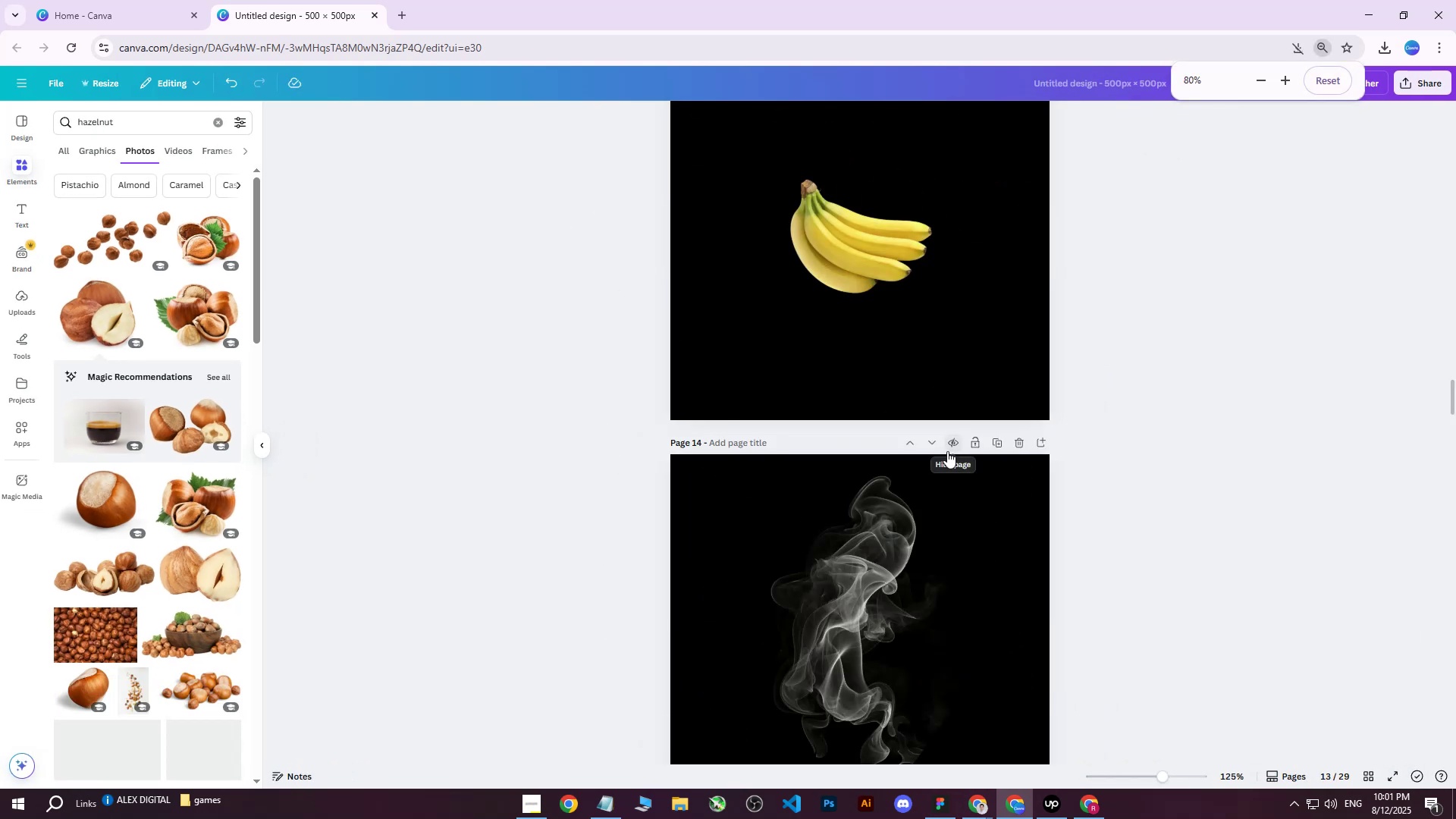 
scroll: coordinate [947, 450], scroll_direction: down, amount: 2.0
 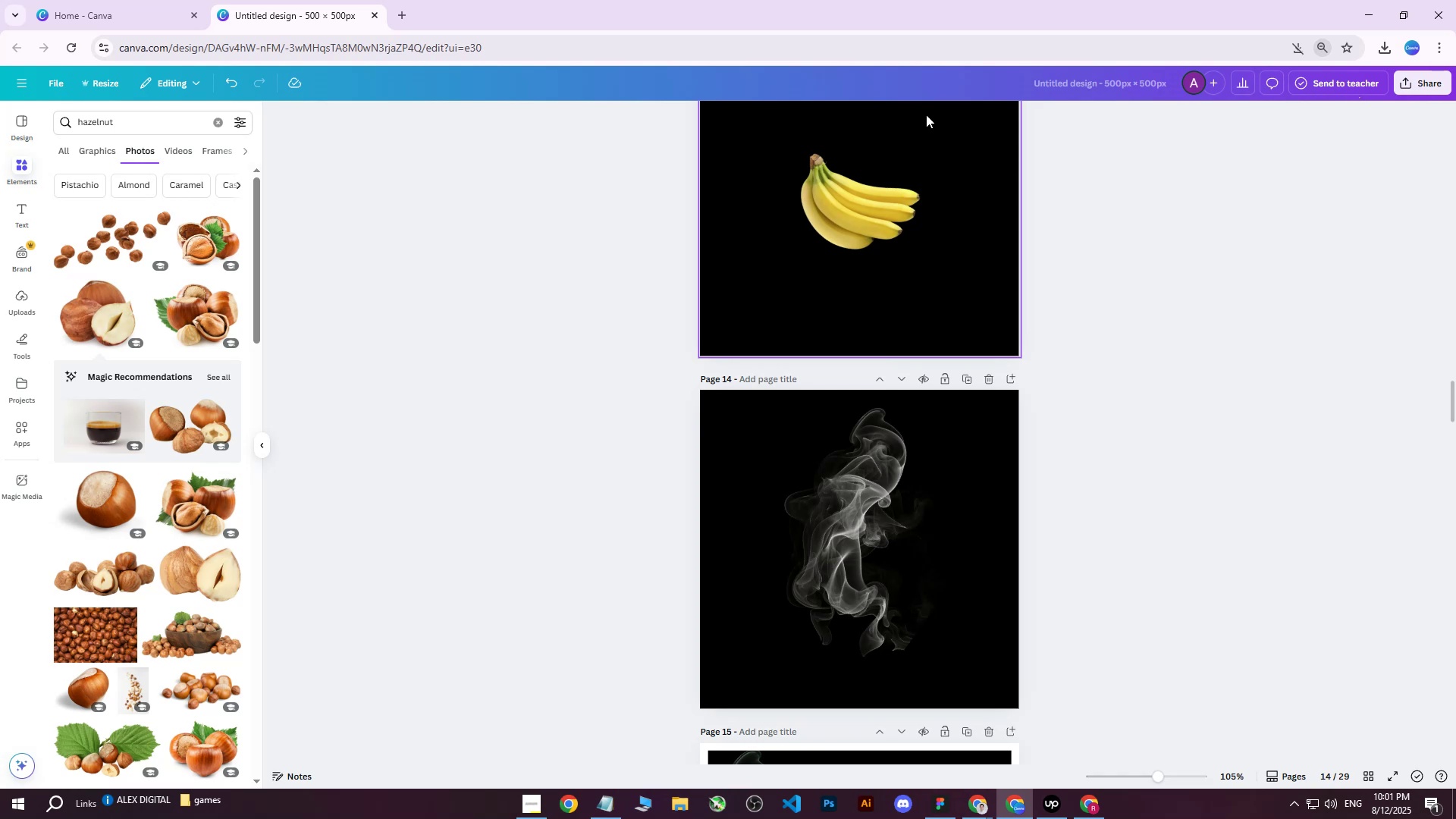 
hold_key(key=ControlLeft, duration=1.5)
scroll: coordinate [943, 86], scroll_direction: down, amount: 1.0
 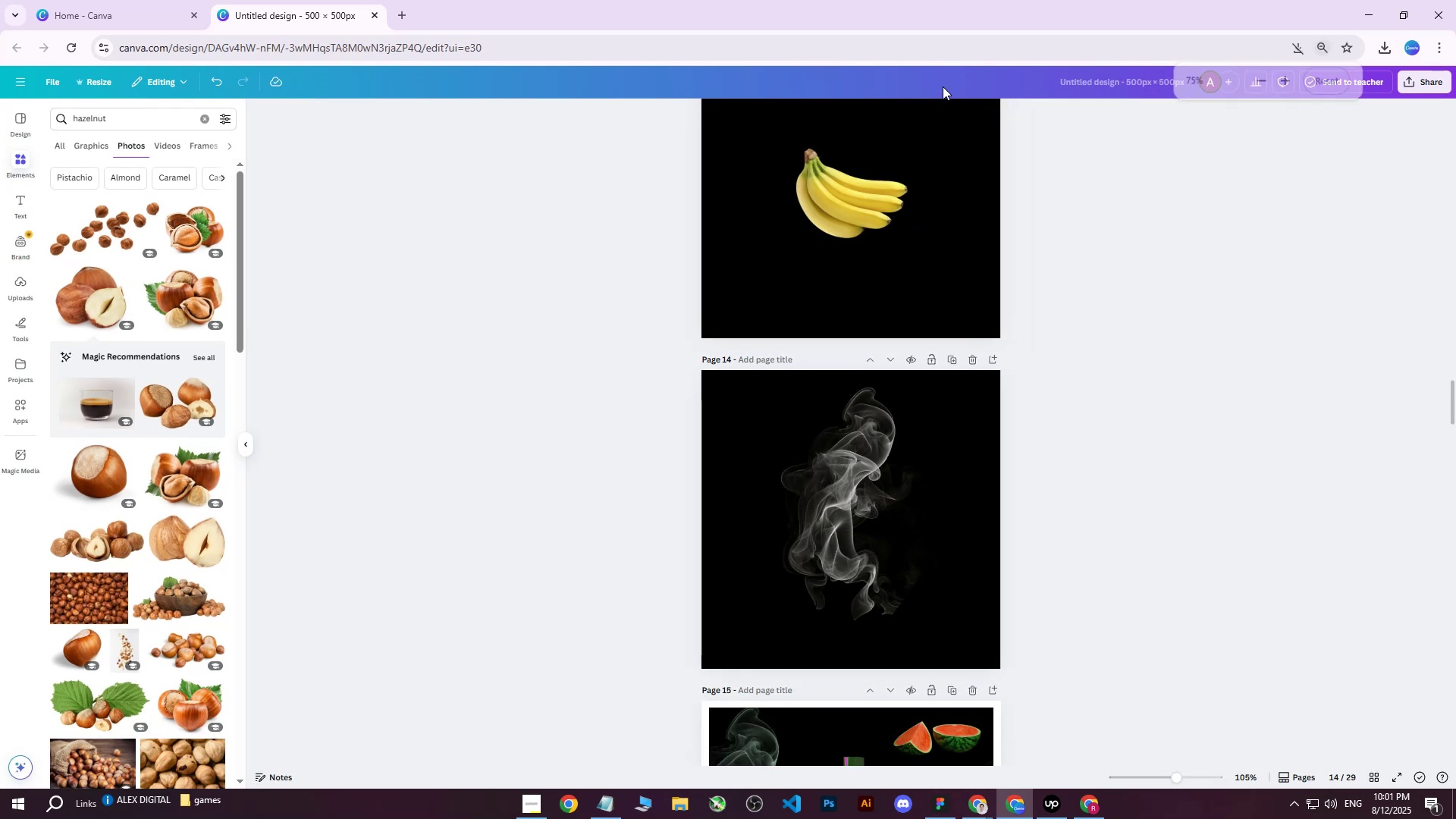 
hold_key(key=ControlLeft, duration=1.22)
scroll: coordinate [925, 336], scroll_direction: down, amount: 30.0
 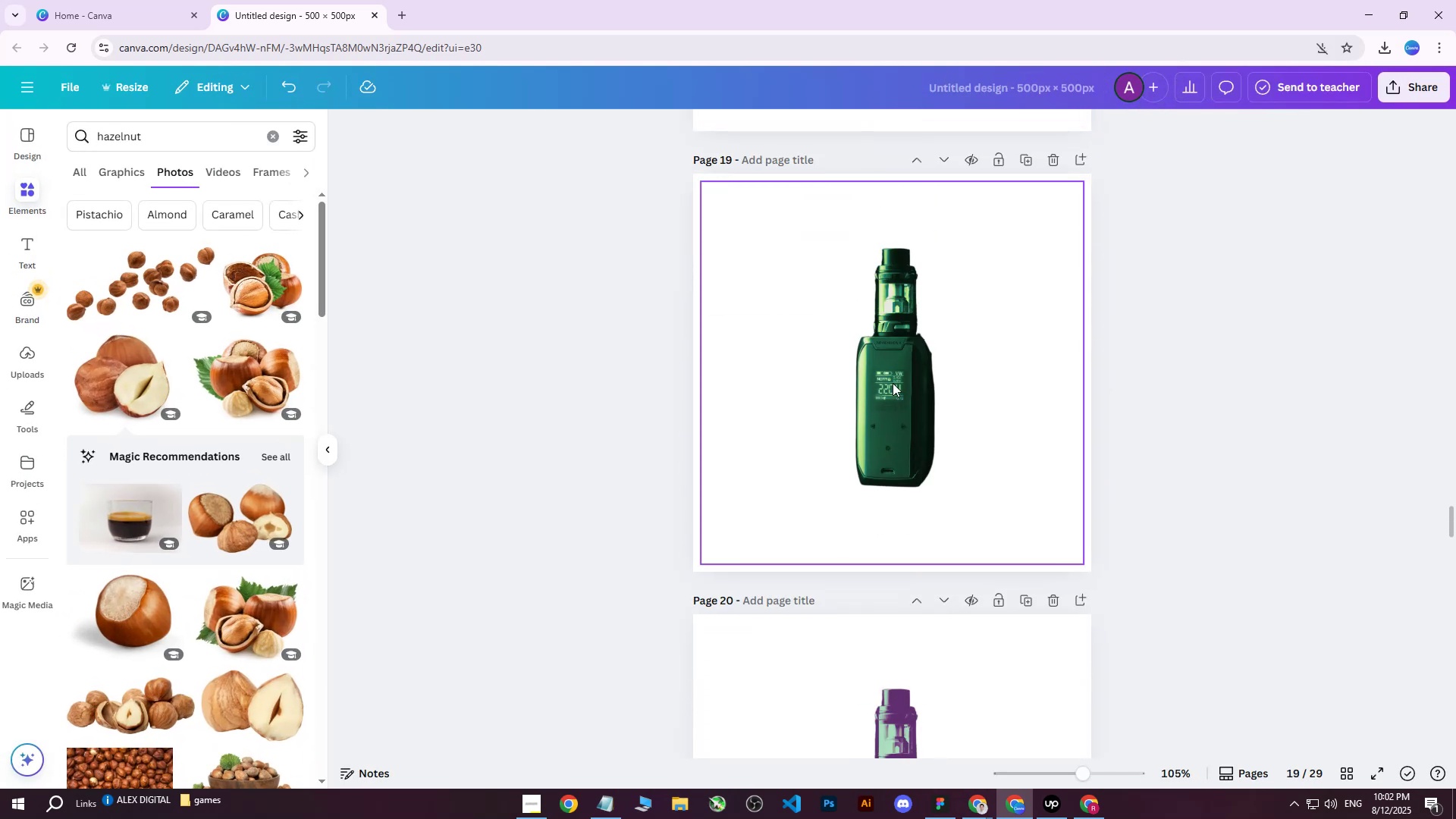 
left_click([886, 392])
 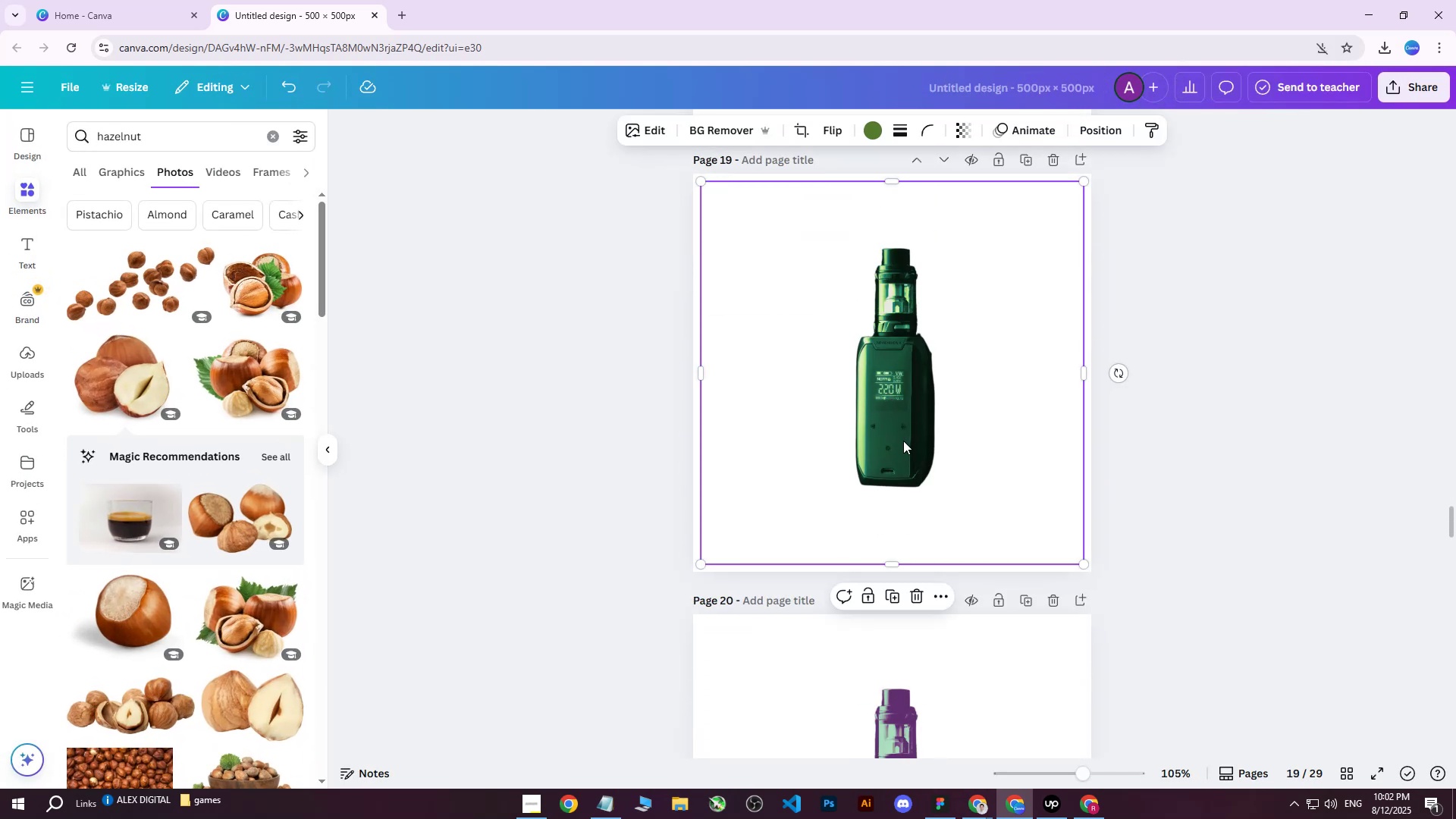 
left_click_drag(start_coordinate=[906, 415], to_coordinate=[908, 512])
 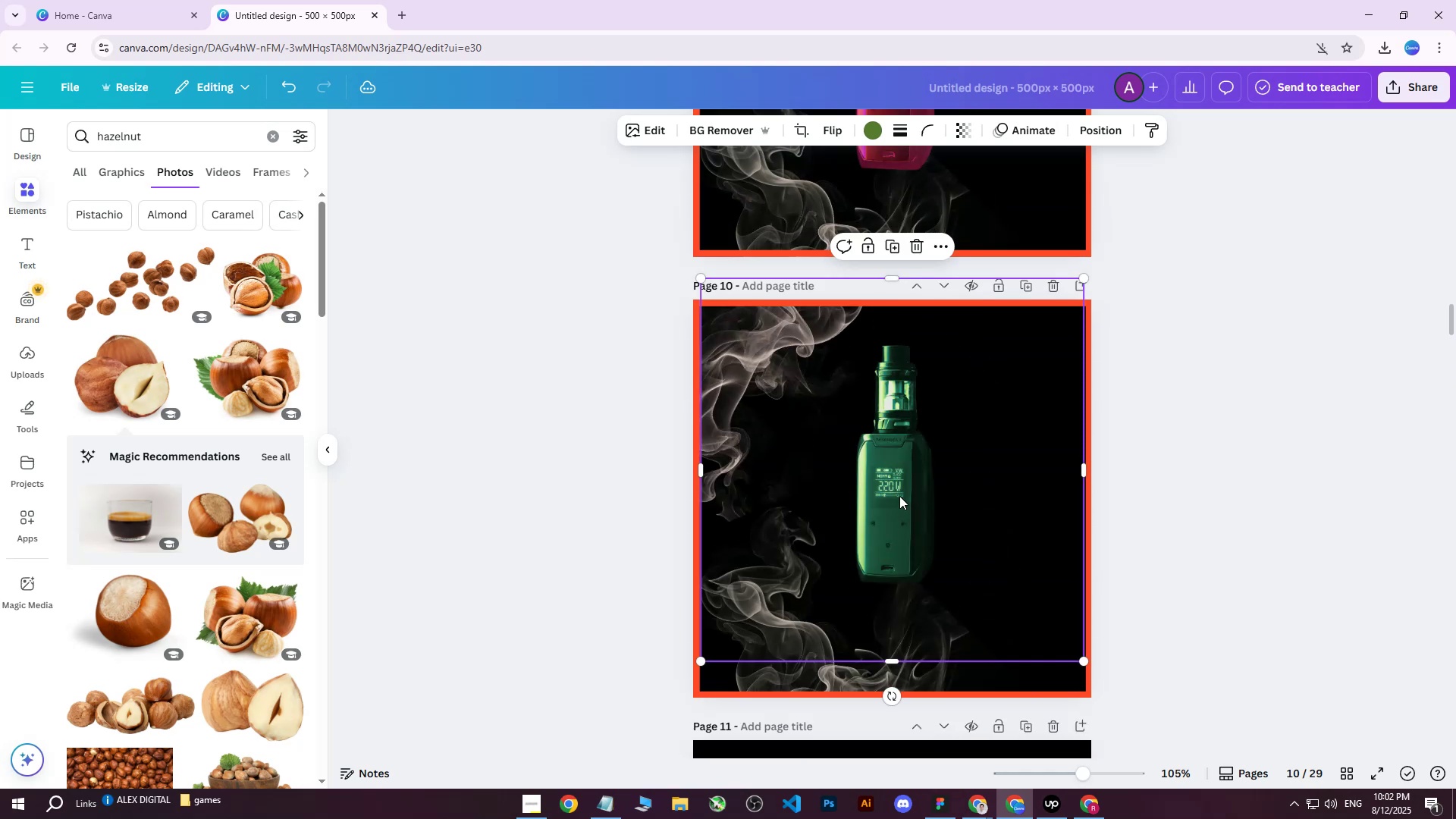 
scroll: coordinate [904, 393], scroll_direction: up, amount: 23.0
 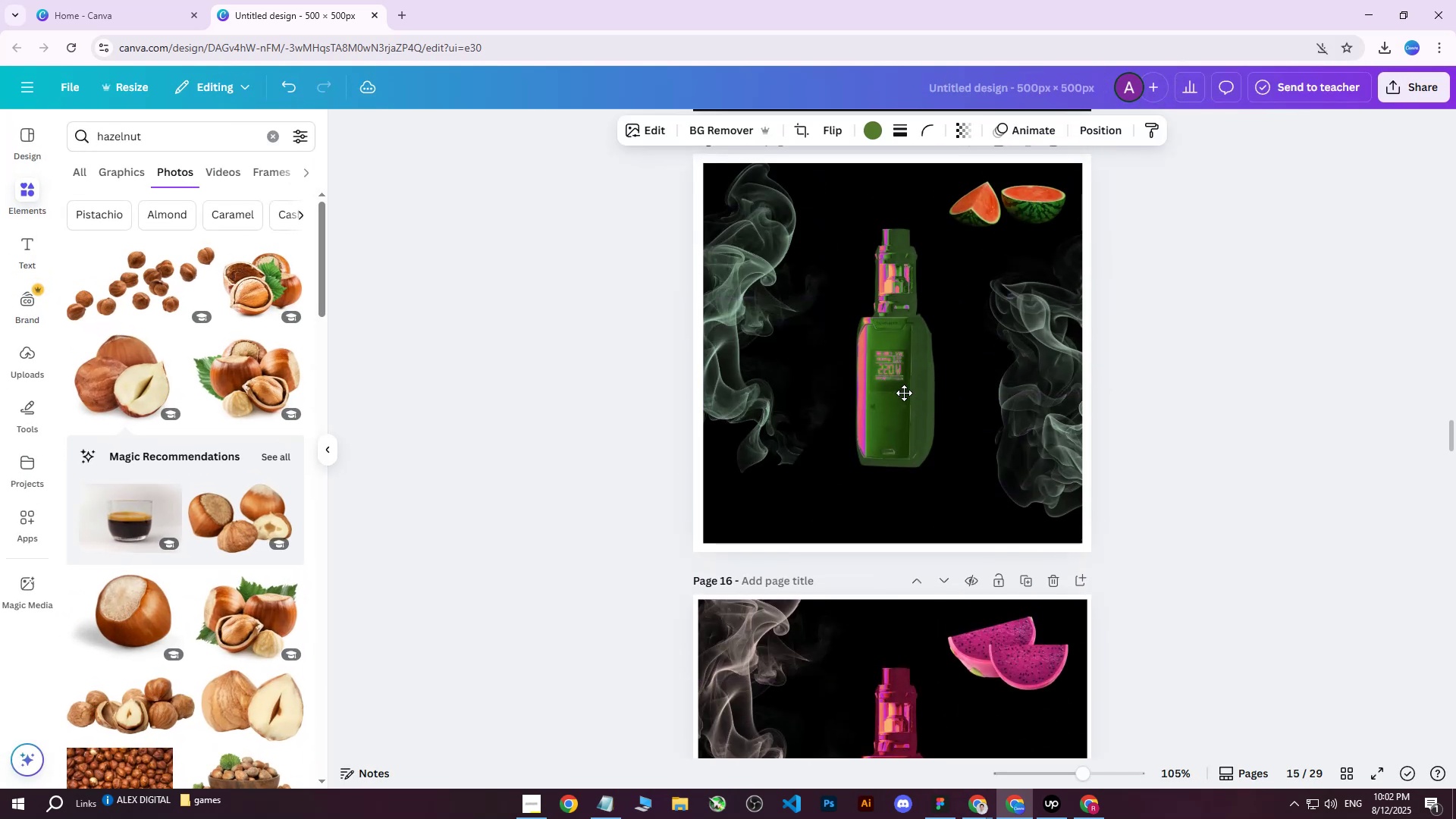 
scroll: coordinate [905, 394], scroll_direction: down, amount: 9.0
 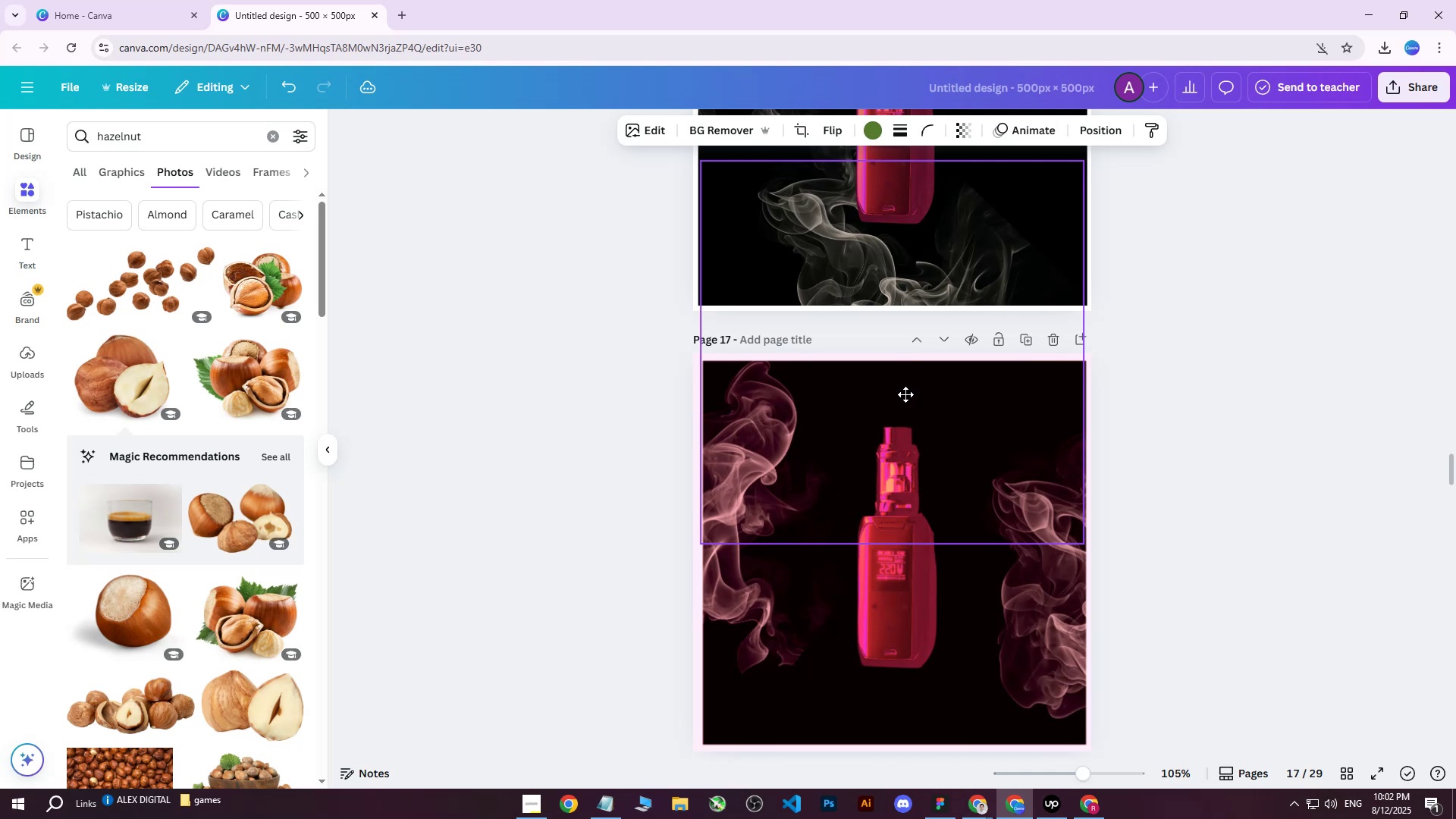 
scroll: coordinate [908, 397], scroll_direction: up, amount: 40.0
 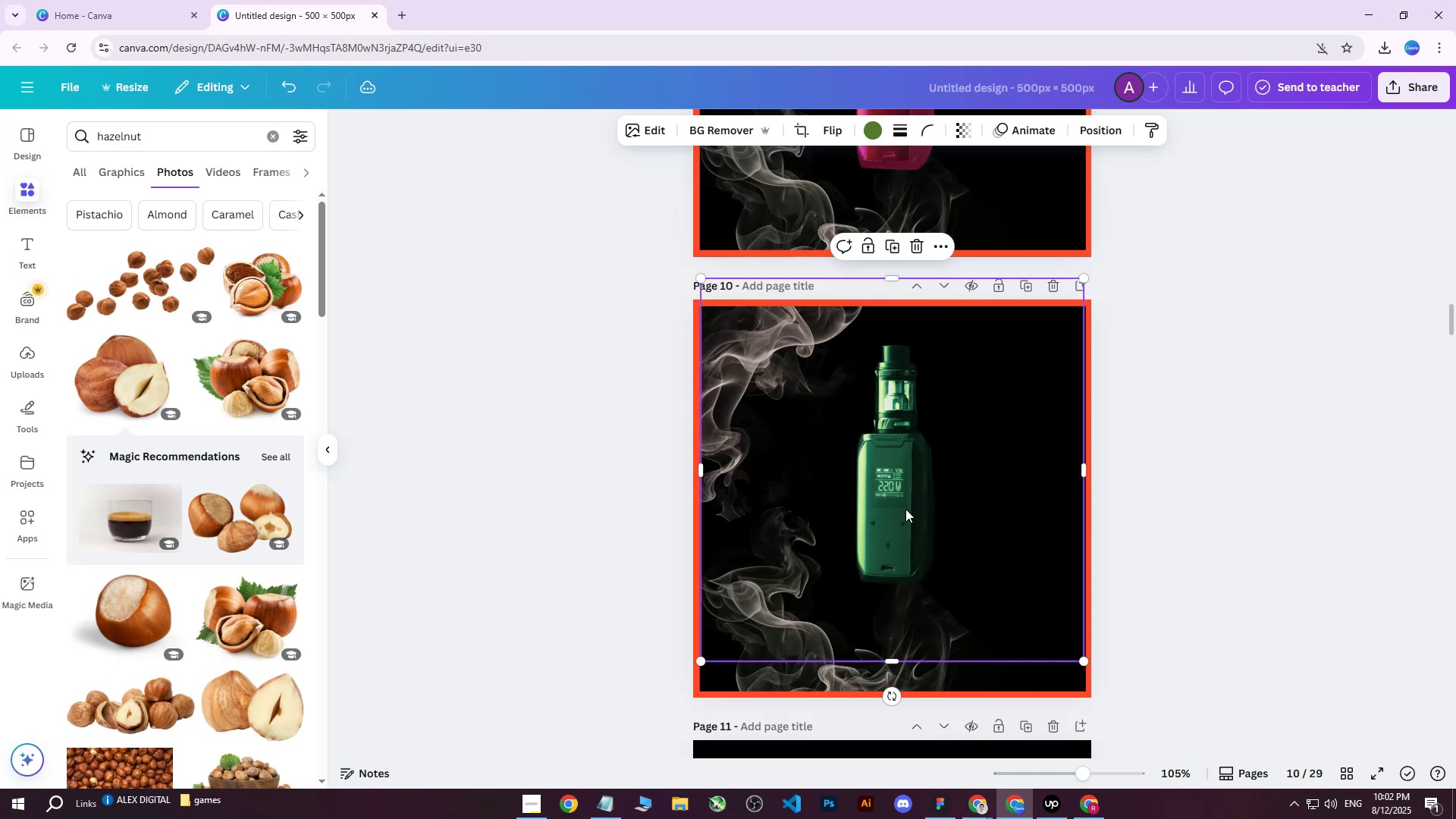 
left_click_drag(start_coordinate=[895, 492], to_coordinate=[895, 521])
 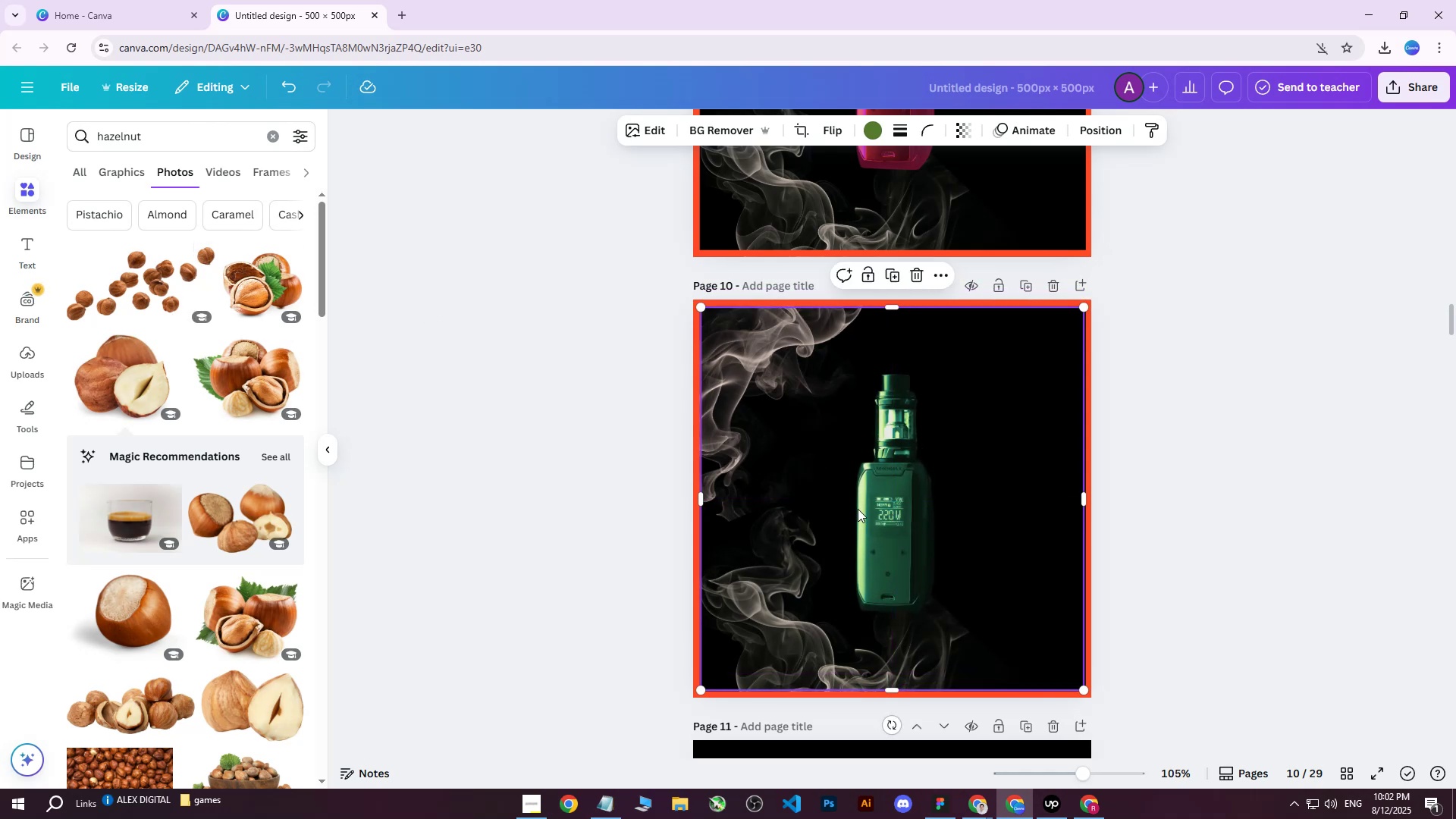 
left_click([765, 596])
 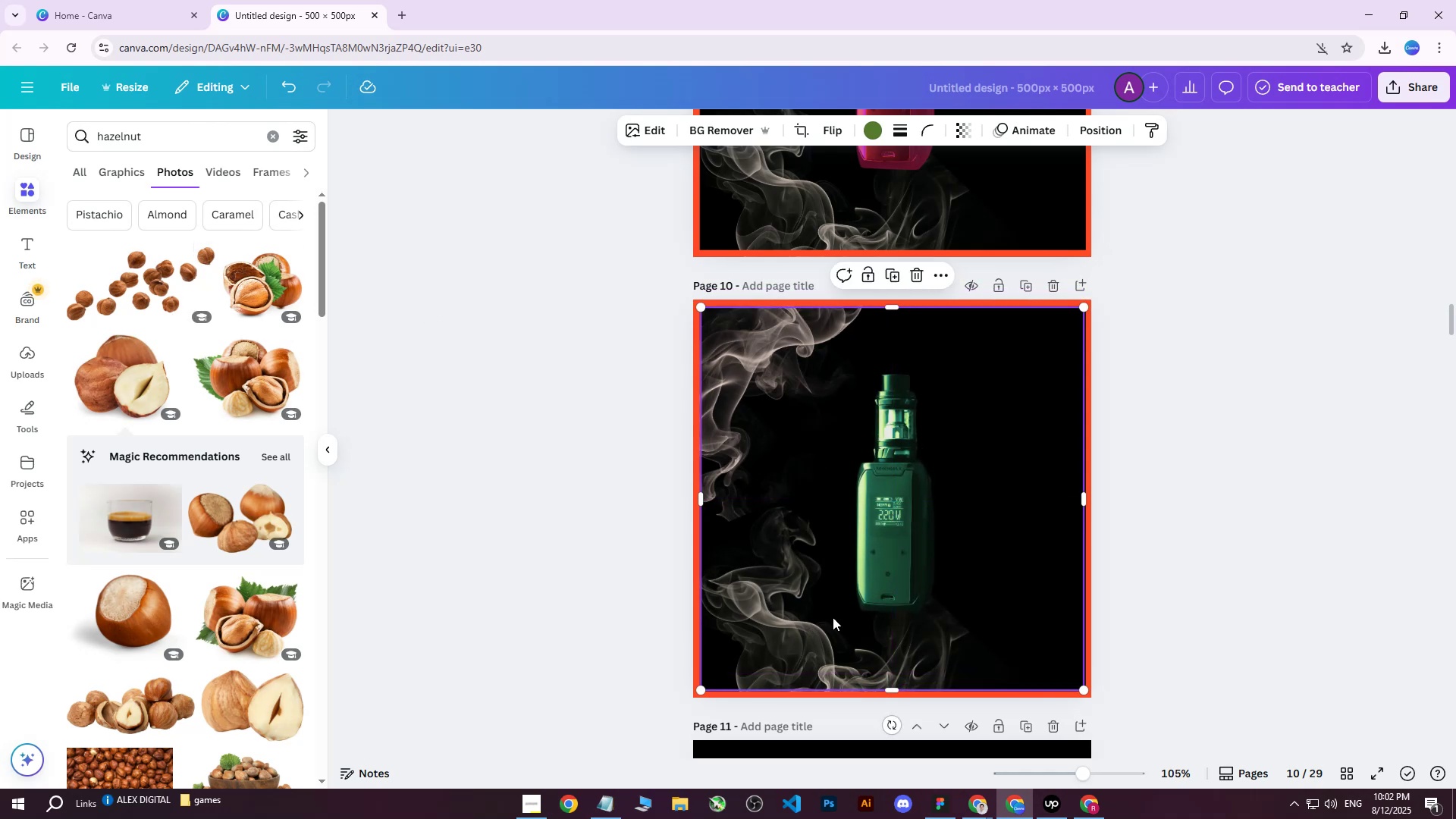 
scroll: coordinate [930, 573], scroll_direction: down, amount: 2.0
 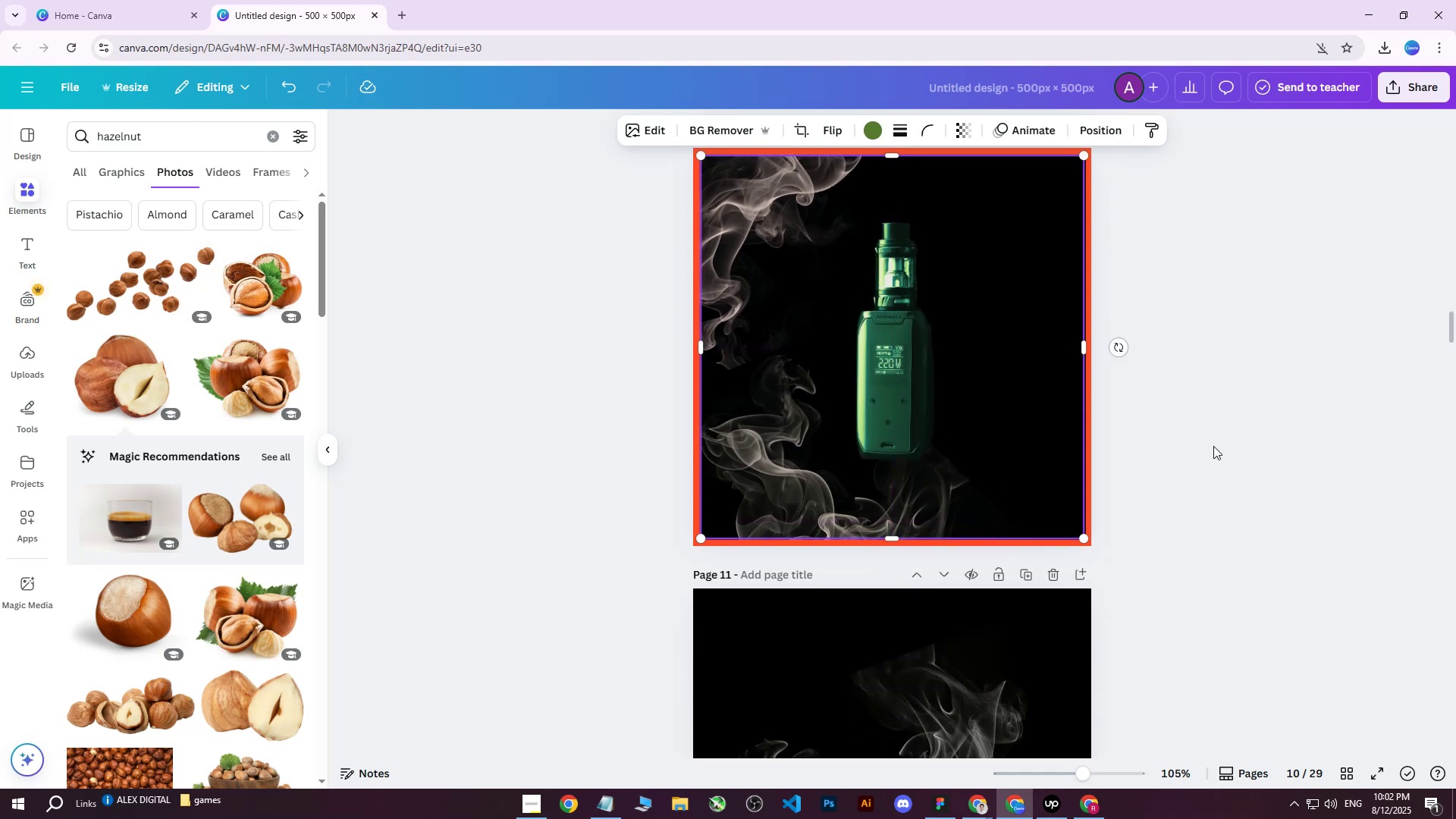 
left_click([1213, 446])
 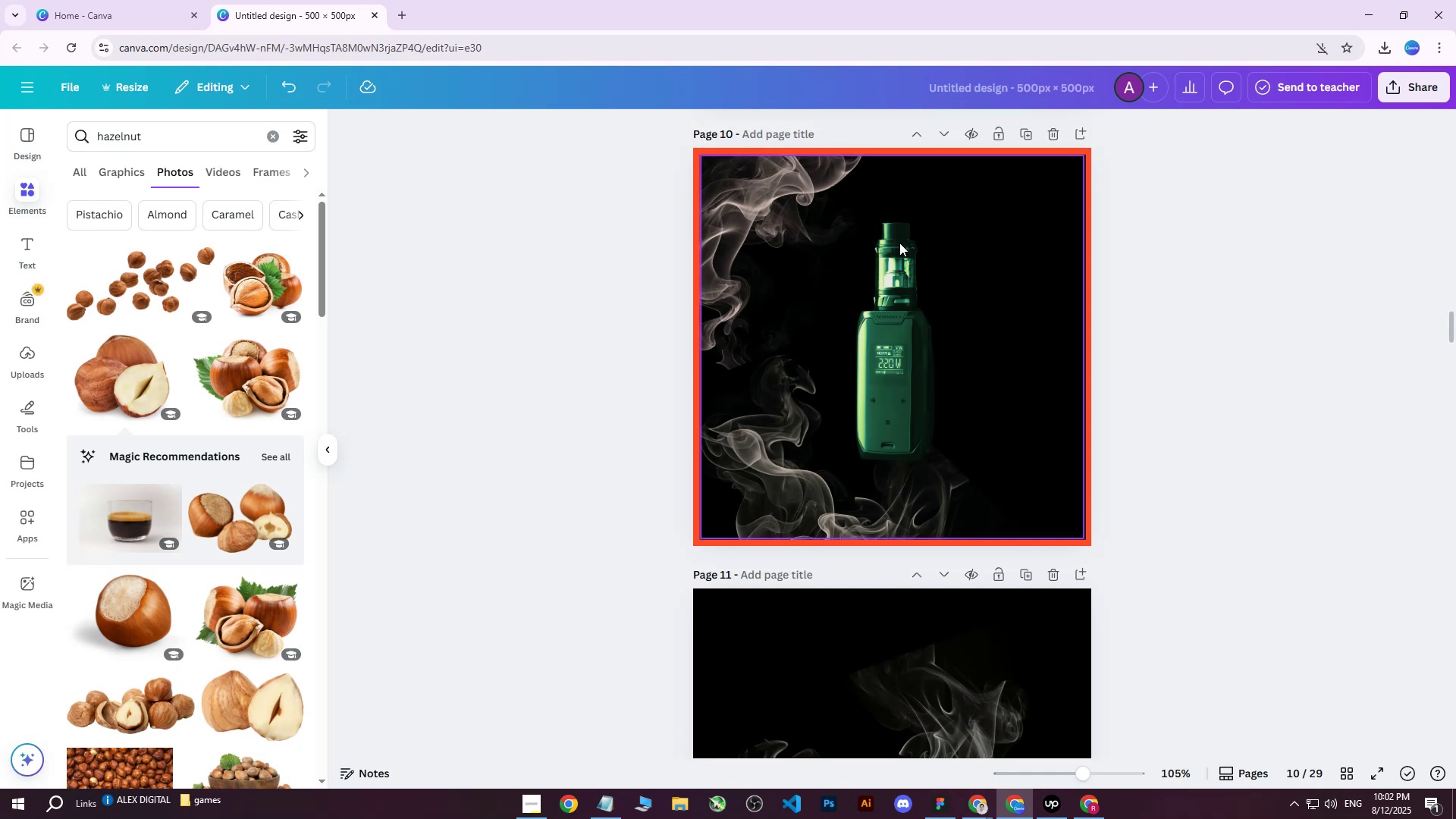 
left_click([742, 337])
 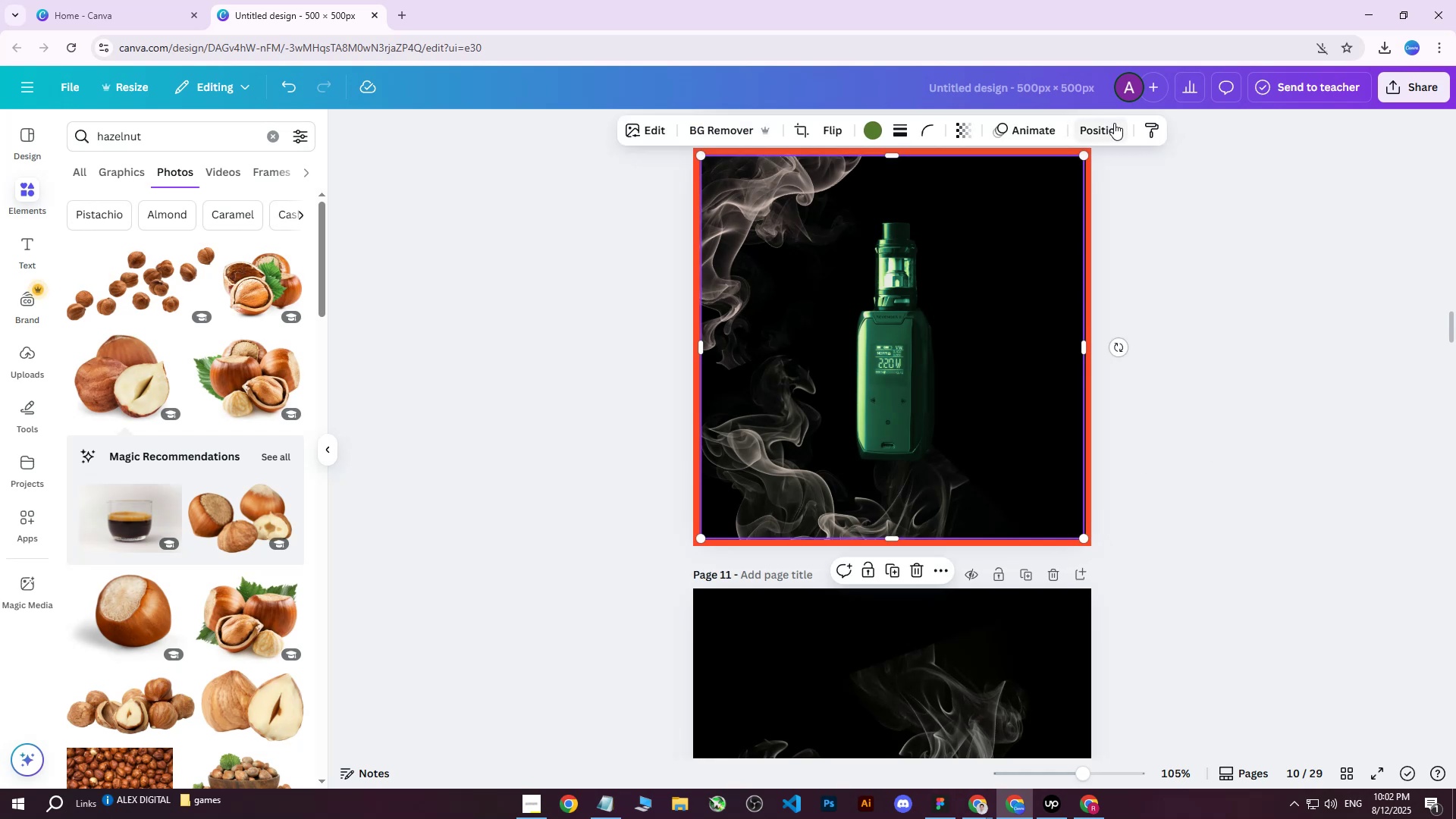 
double_click([1114, 123])
 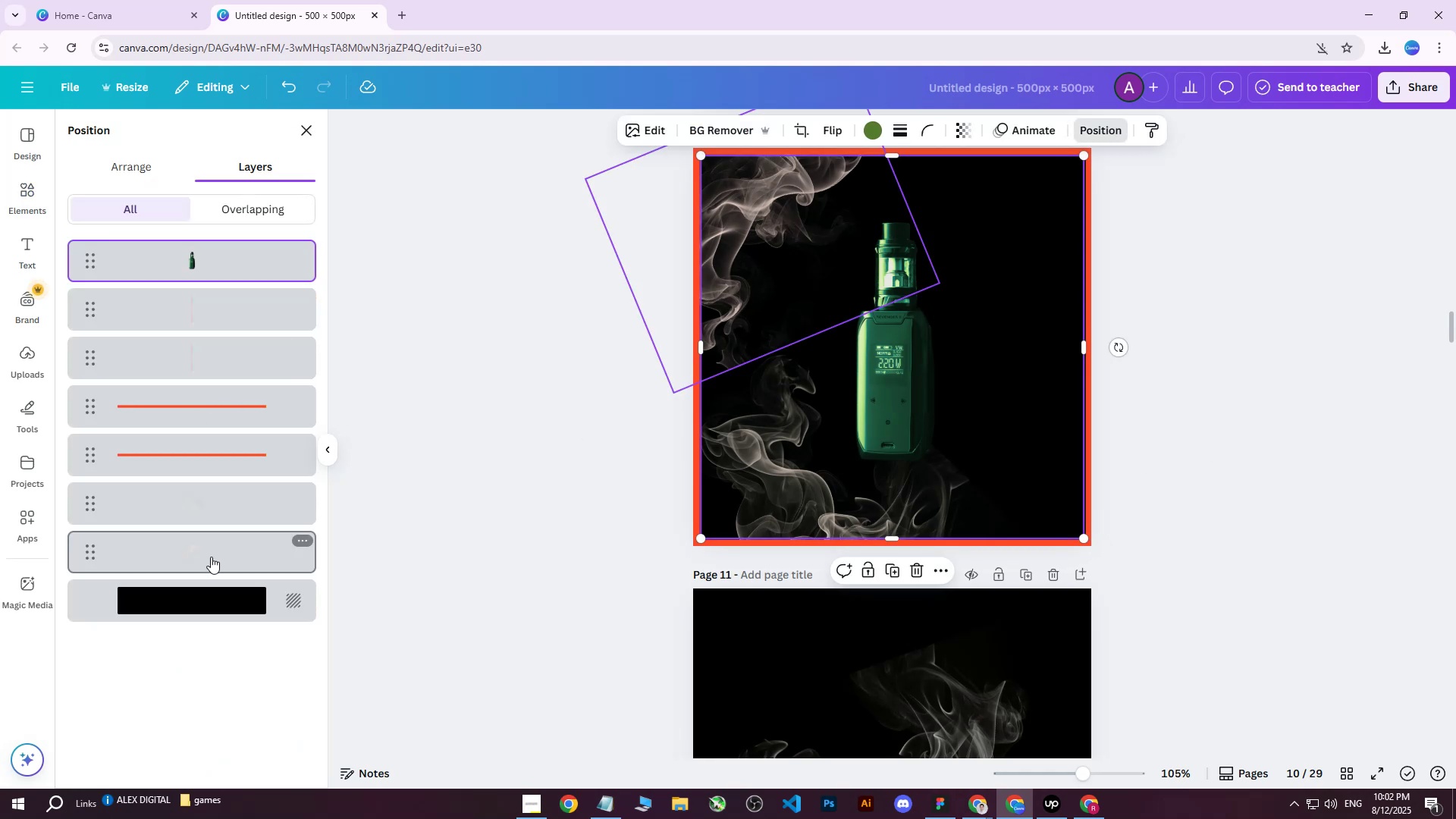 
left_click([209, 559])
 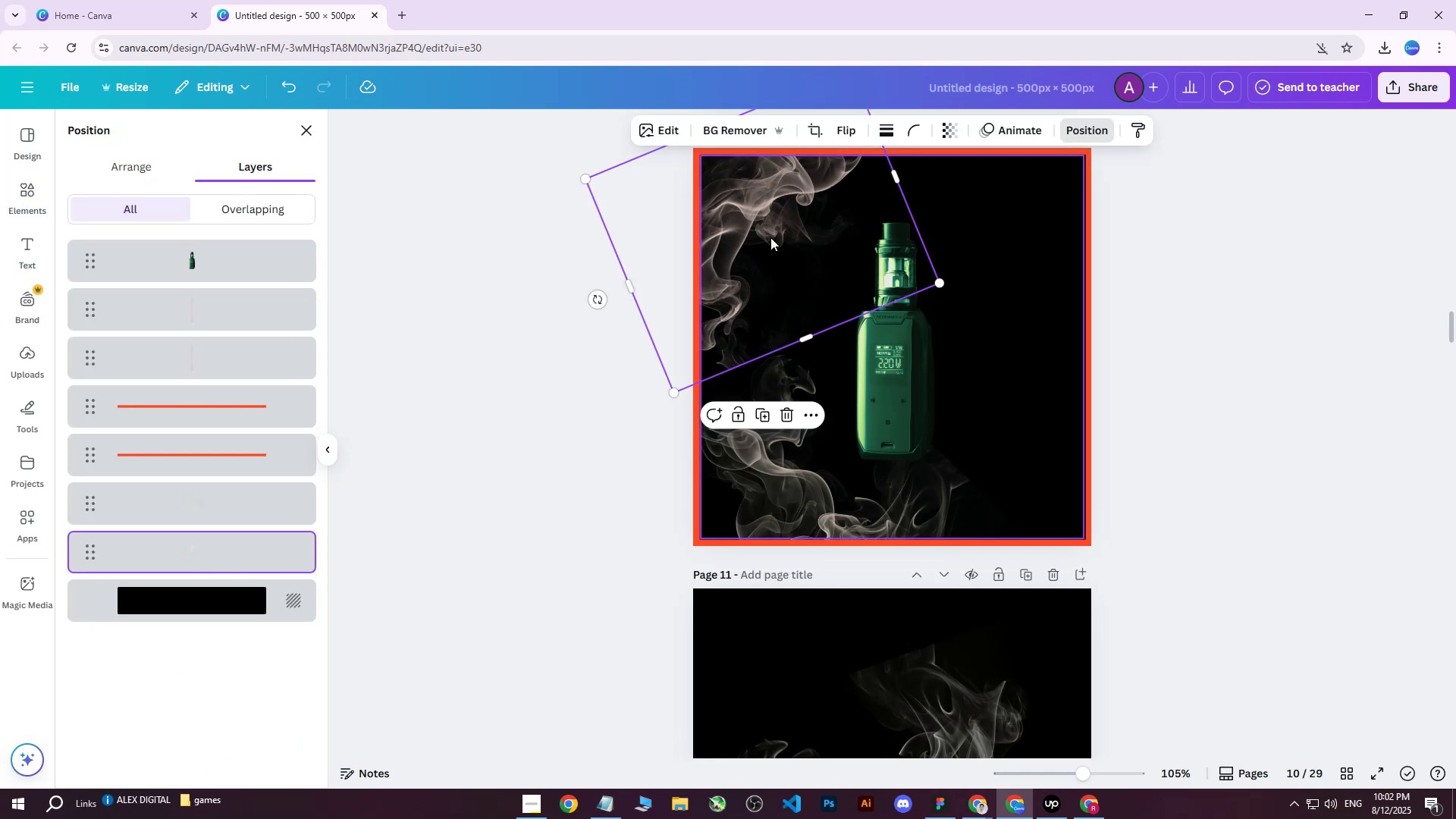 
scroll: coordinate [825, 261], scroll_direction: up, amount: 2.0
 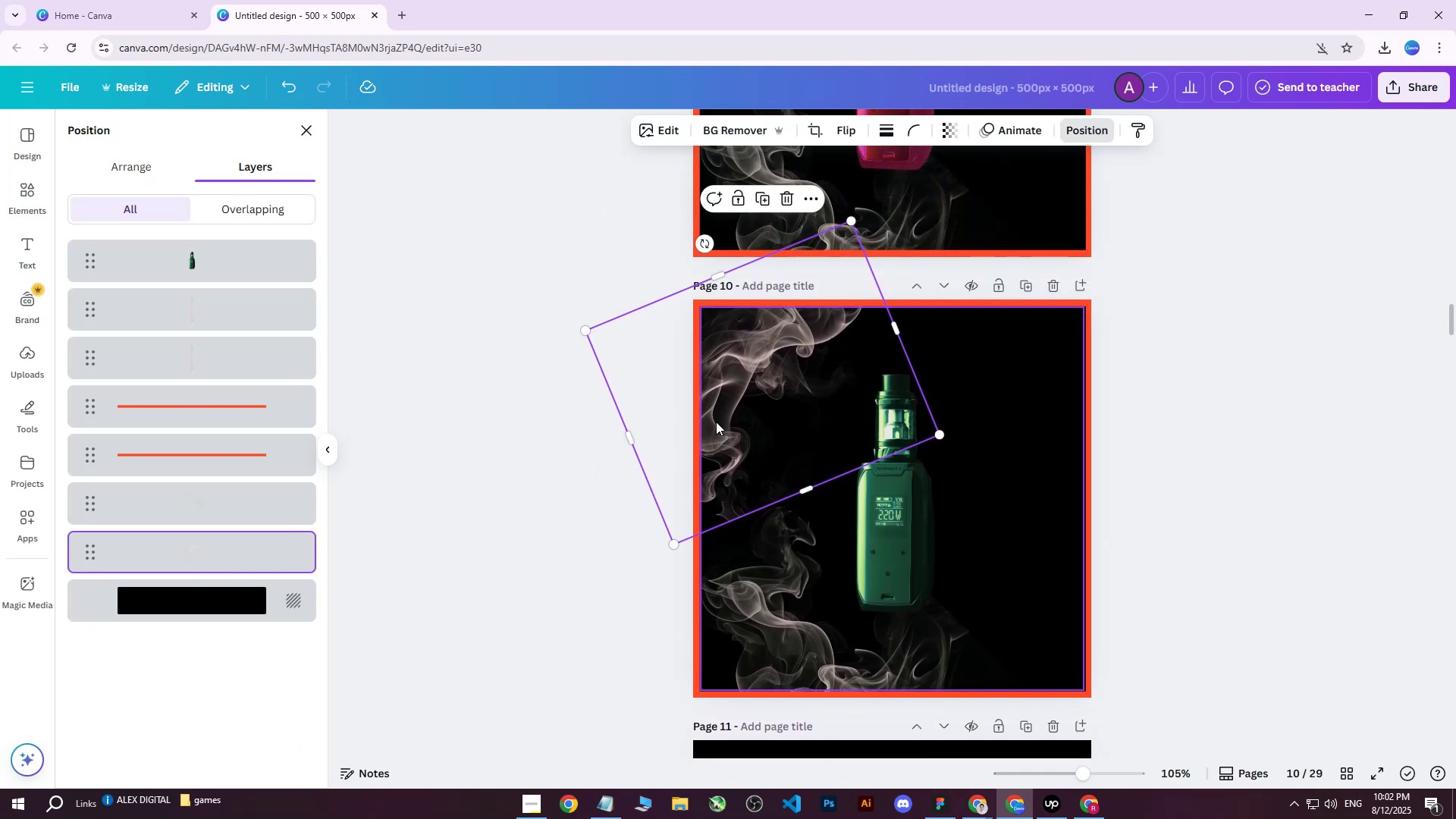 
left_click_drag(start_coordinate=[708, 245], to_coordinate=[664, 302])
 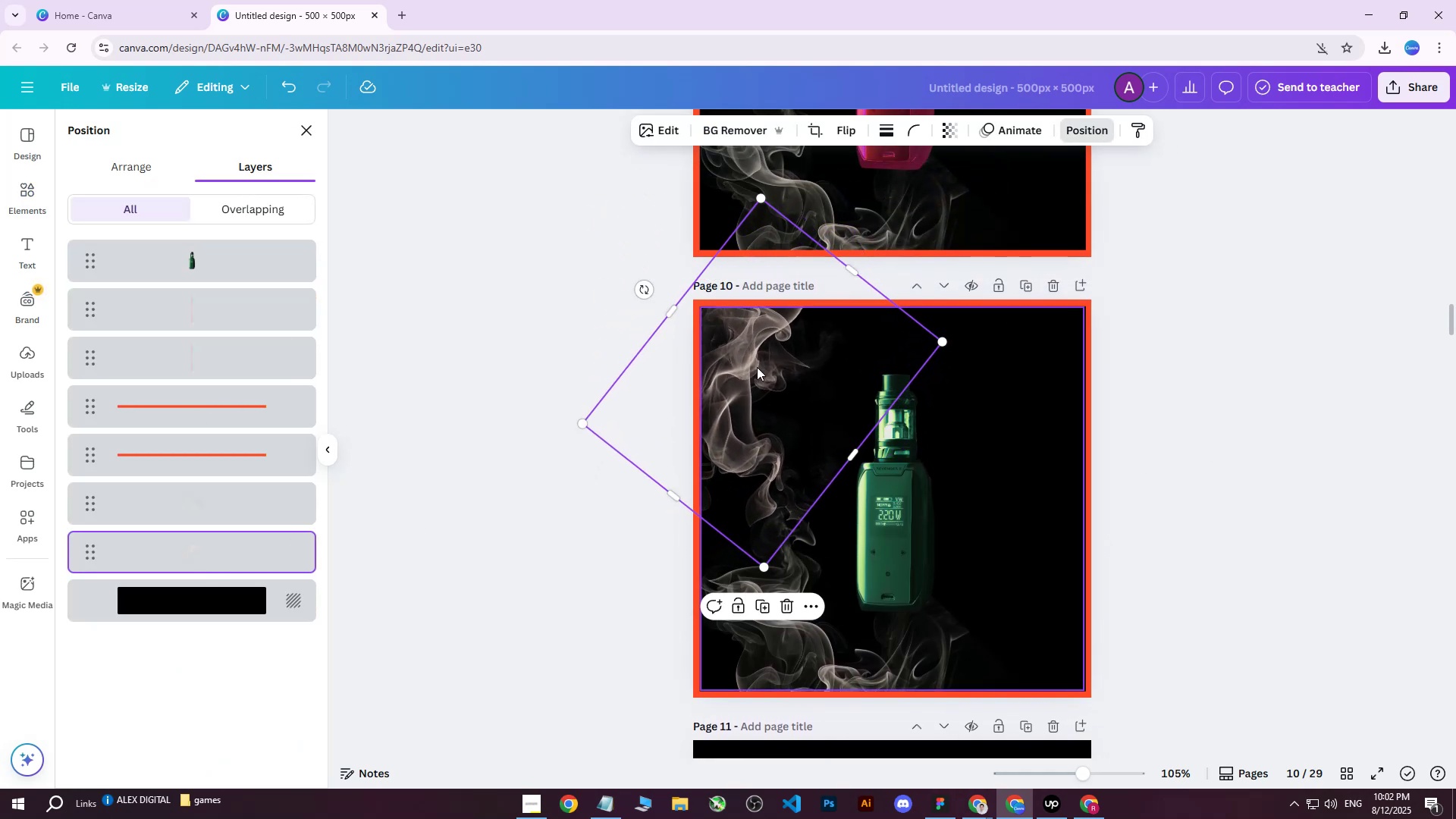 
left_click_drag(start_coordinate=[764, 383], to_coordinate=[757, 457])
 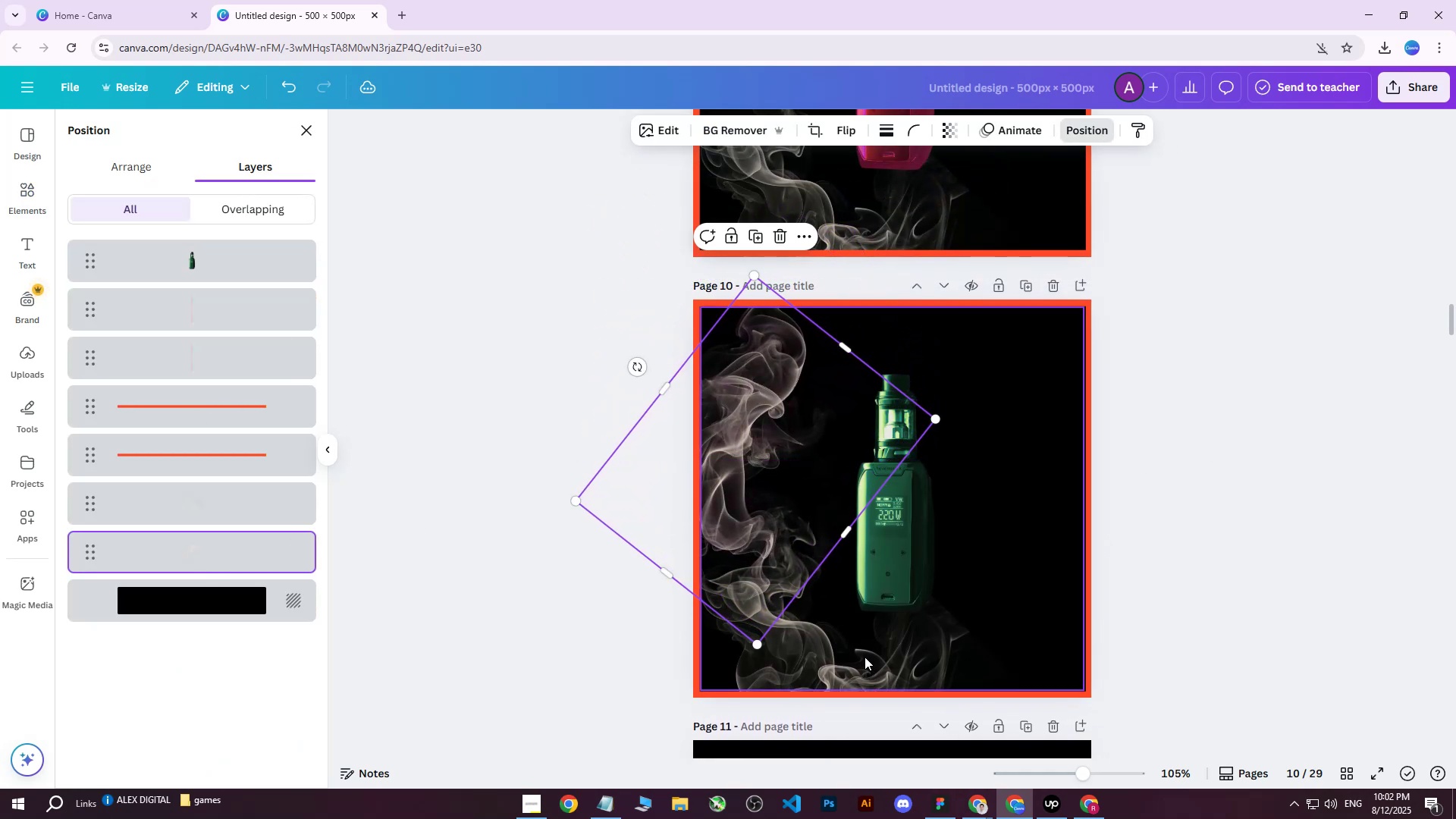 
left_click([864, 657])
 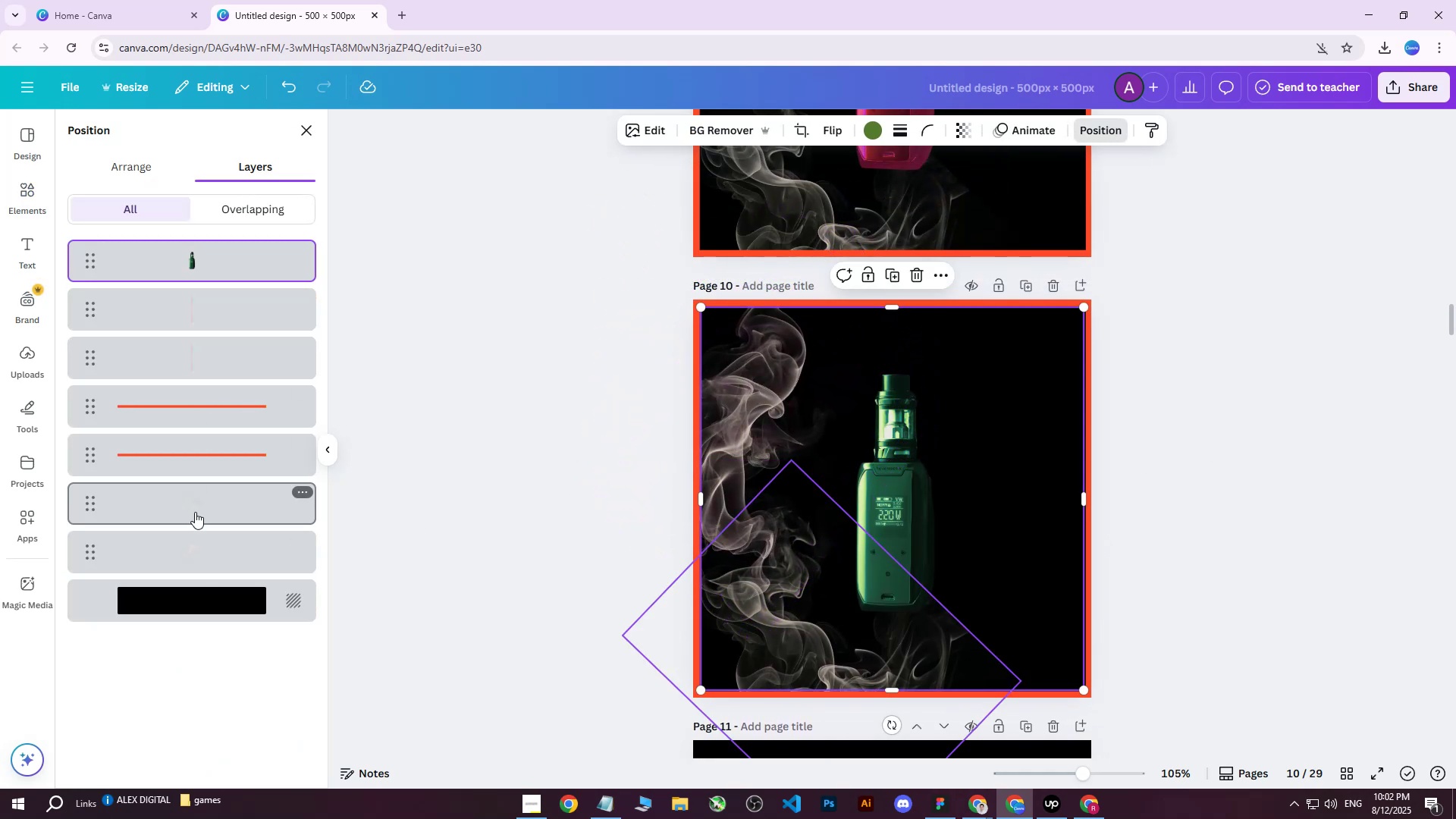 
left_click([180, 551])
 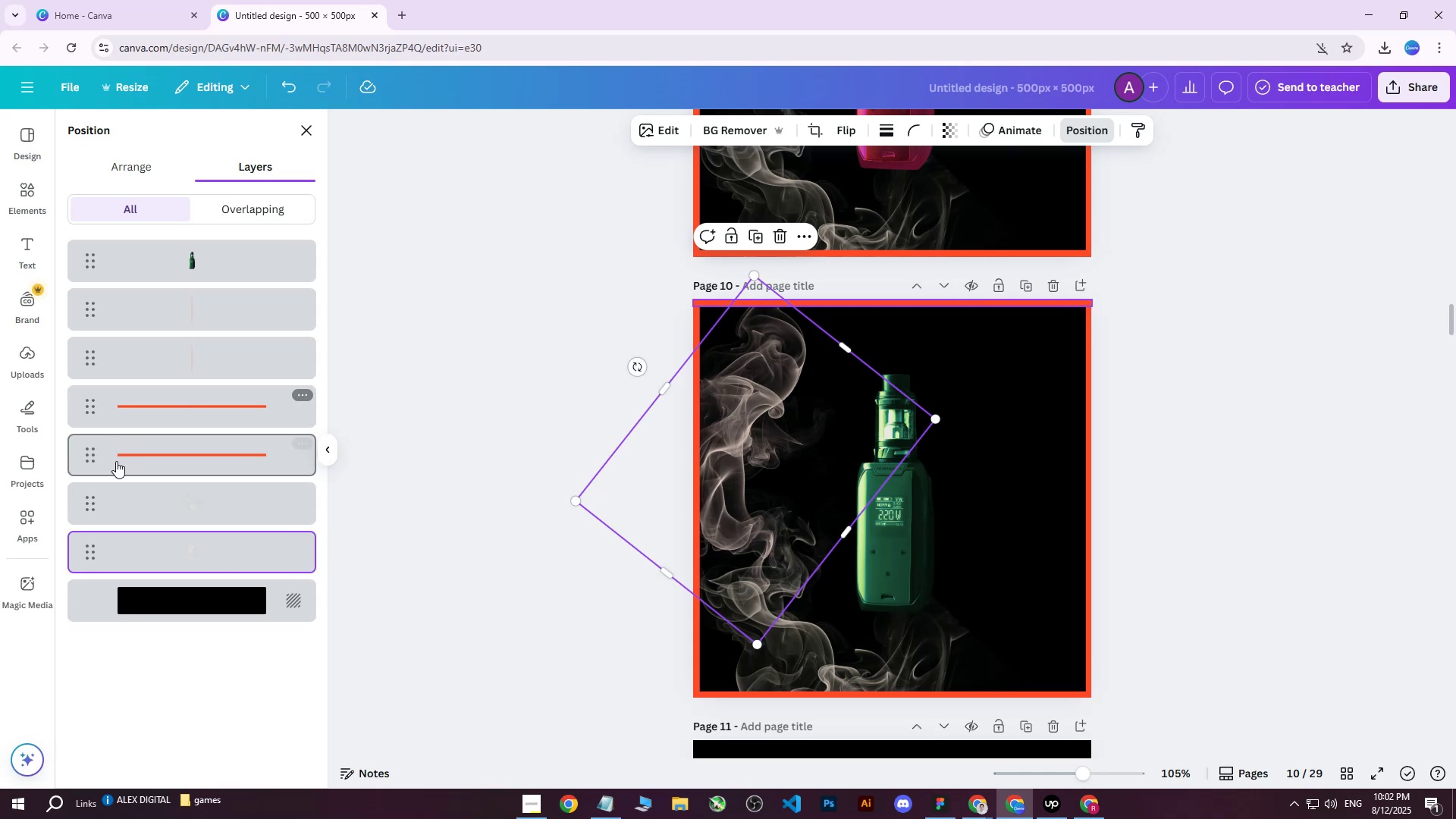 
left_click([158, 493])
 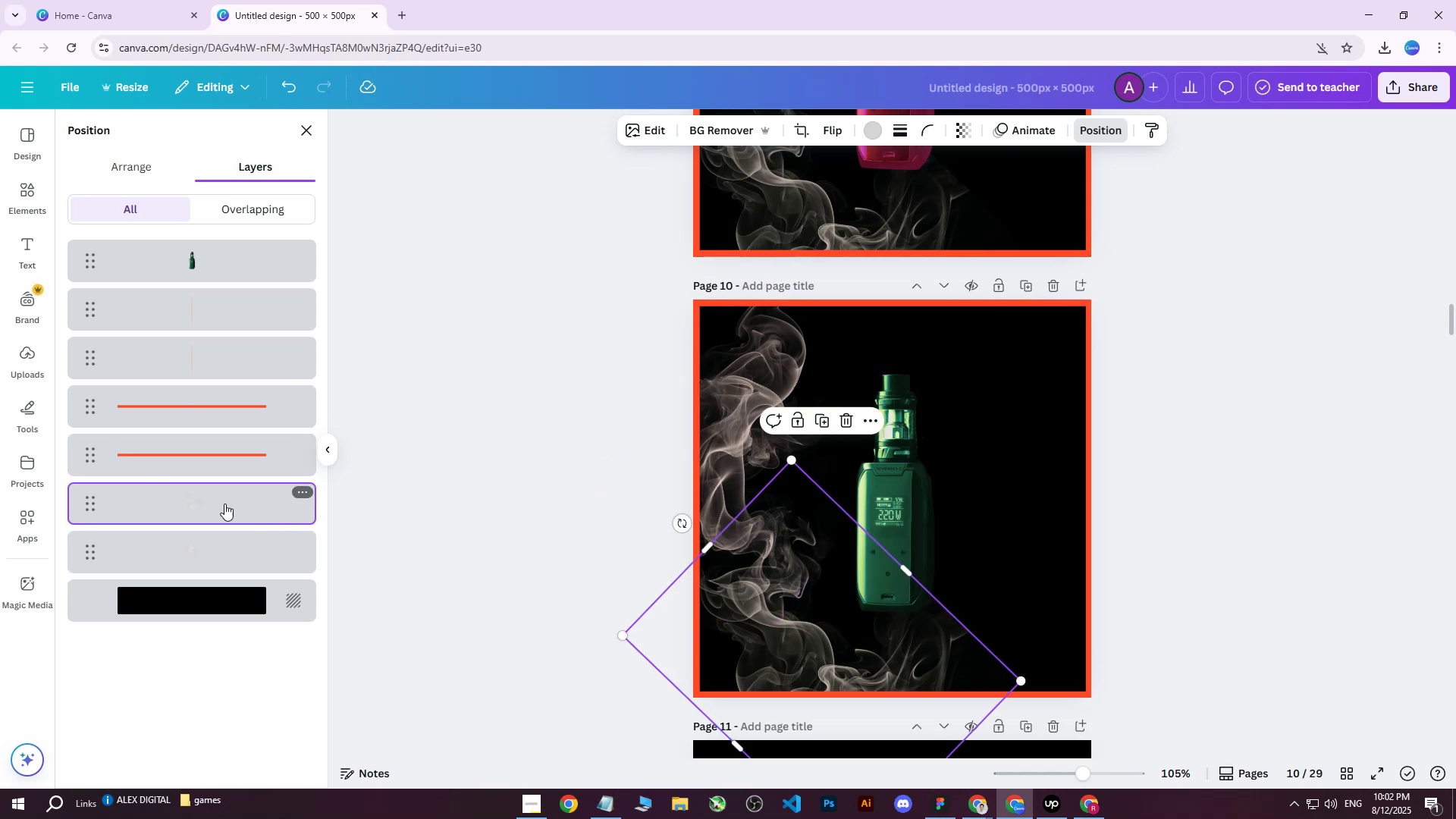 
left_click_drag(start_coordinate=[203, 497], to_coordinate=[205, 557])
 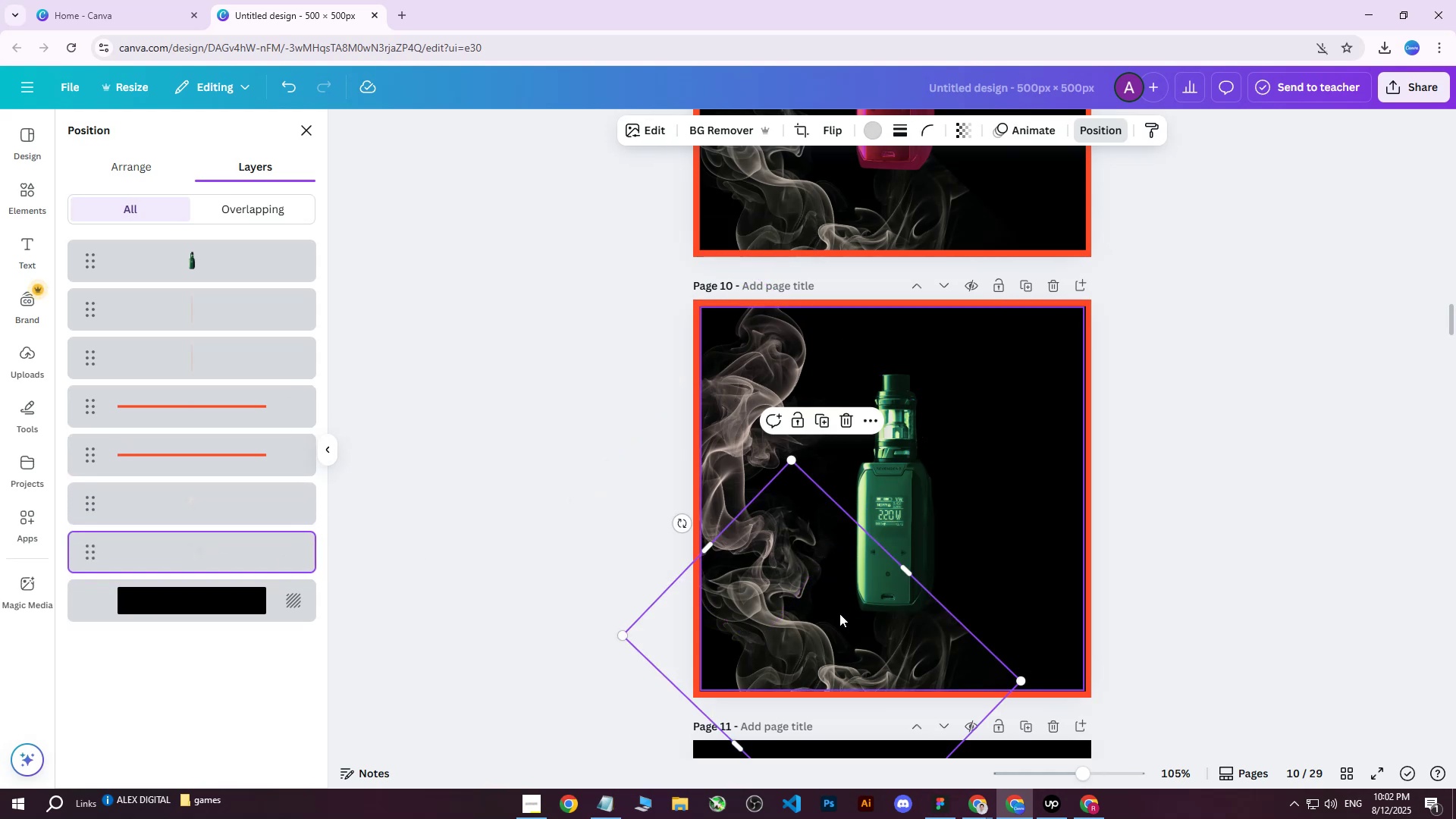 
left_click_drag(start_coordinate=[850, 620], to_coordinate=[938, 620])
 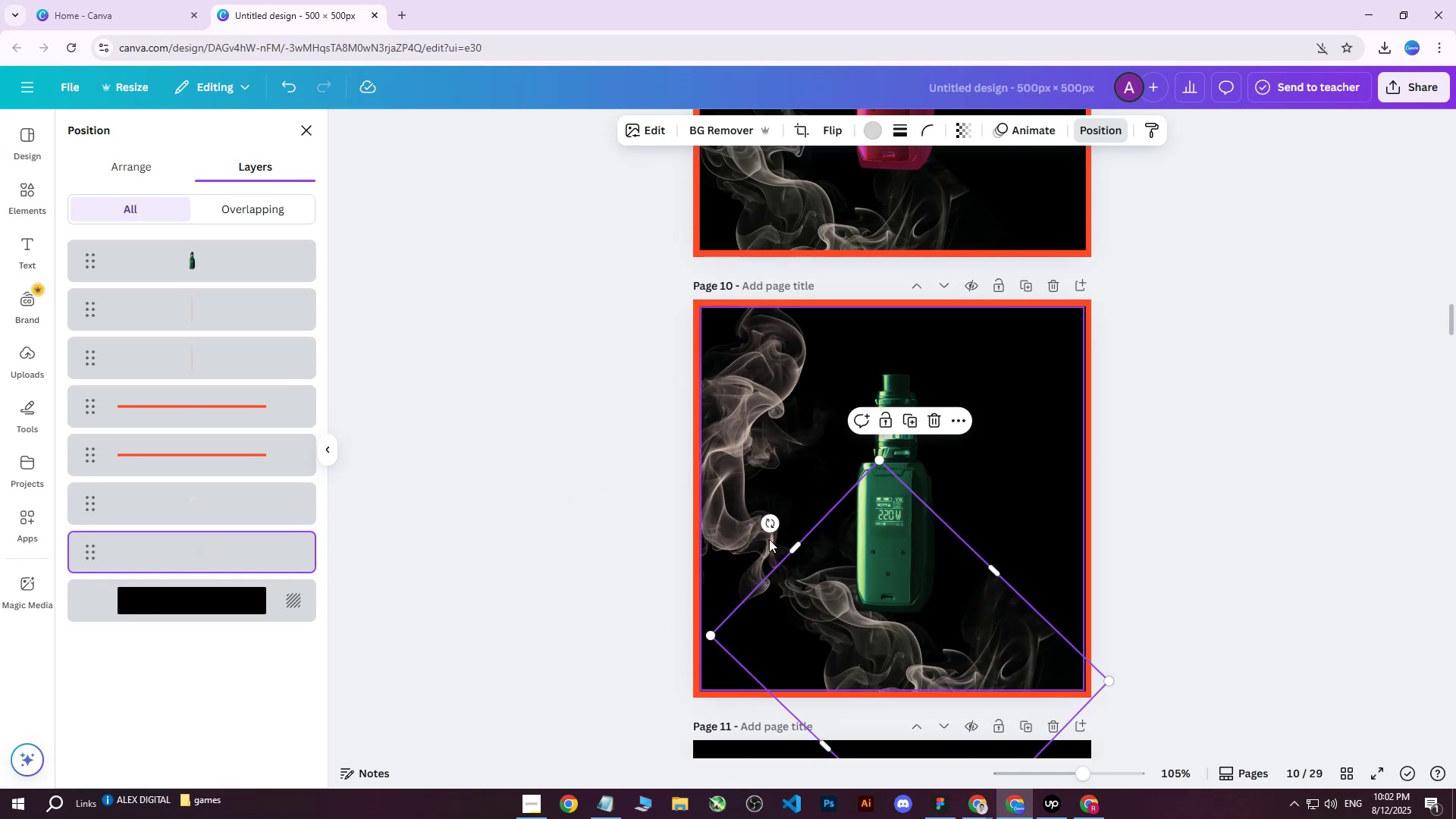 
left_click_drag(start_coordinate=[769, 525], to_coordinate=[744, 699])
 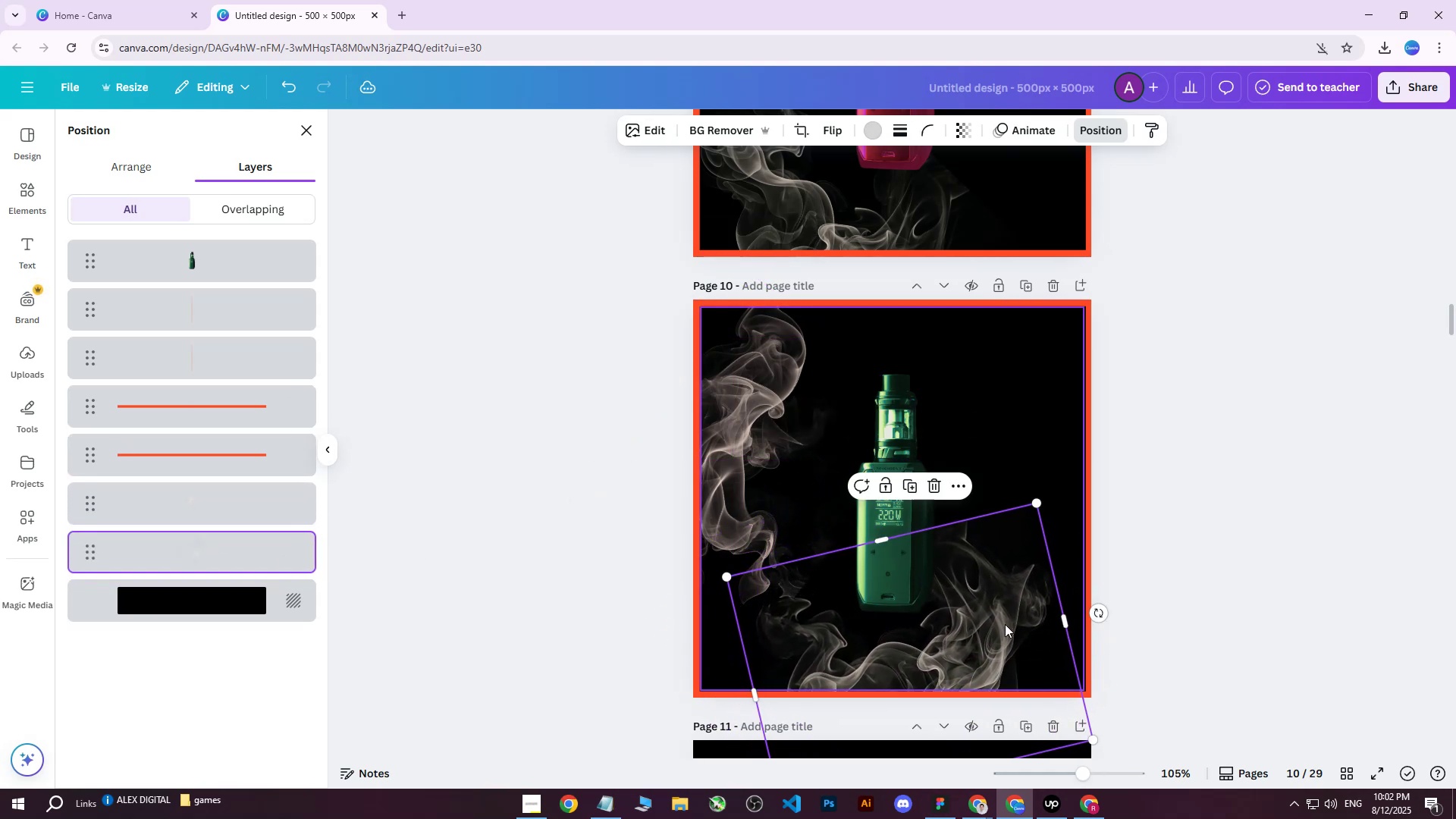 
left_click_drag(start_coordinate=[1005, 624], to_coordinate=[1076, 660])
 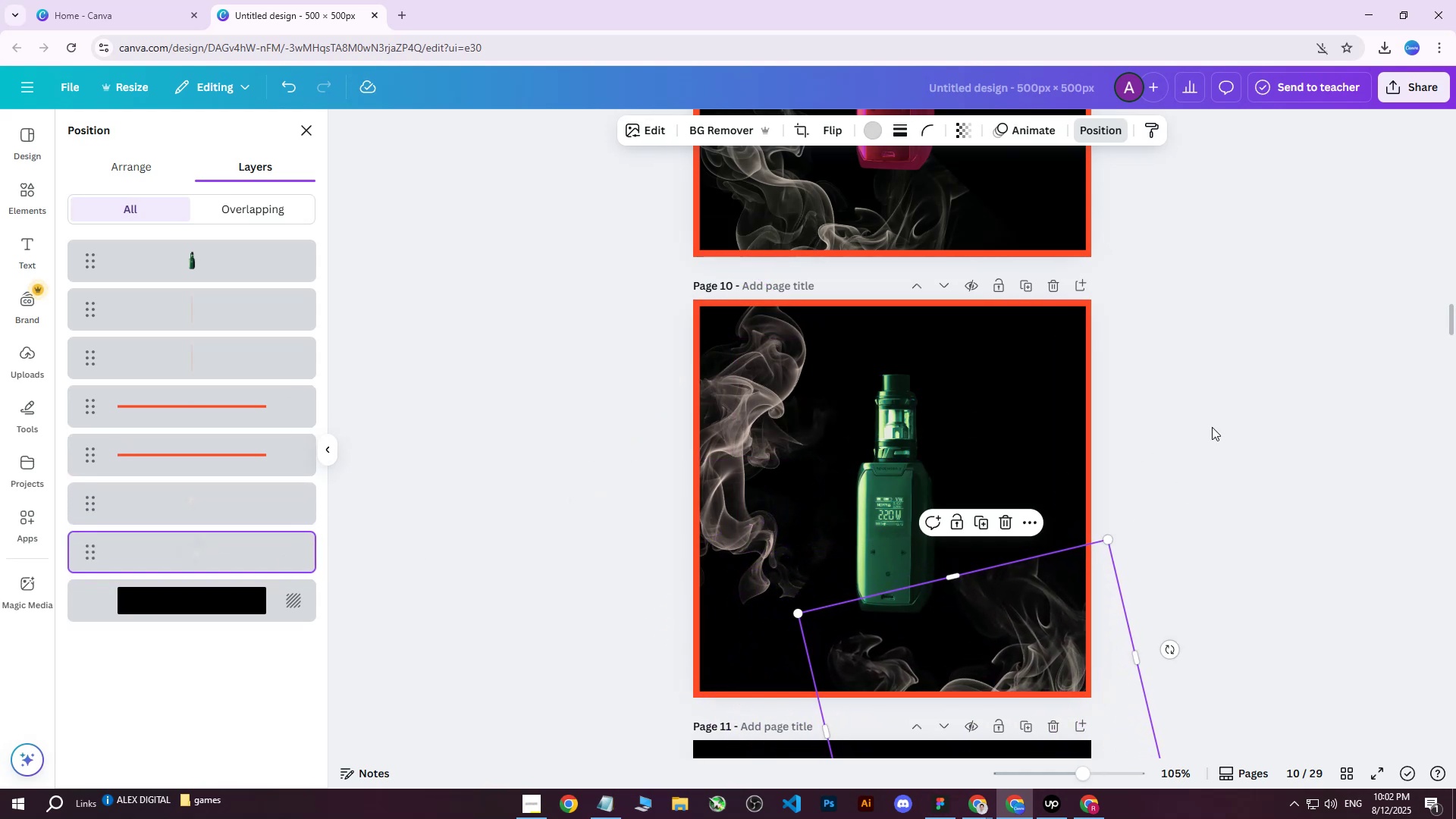 
left_click_drag(start_coordinate=[1010, 611], to_coordinate=[1013, 591])
 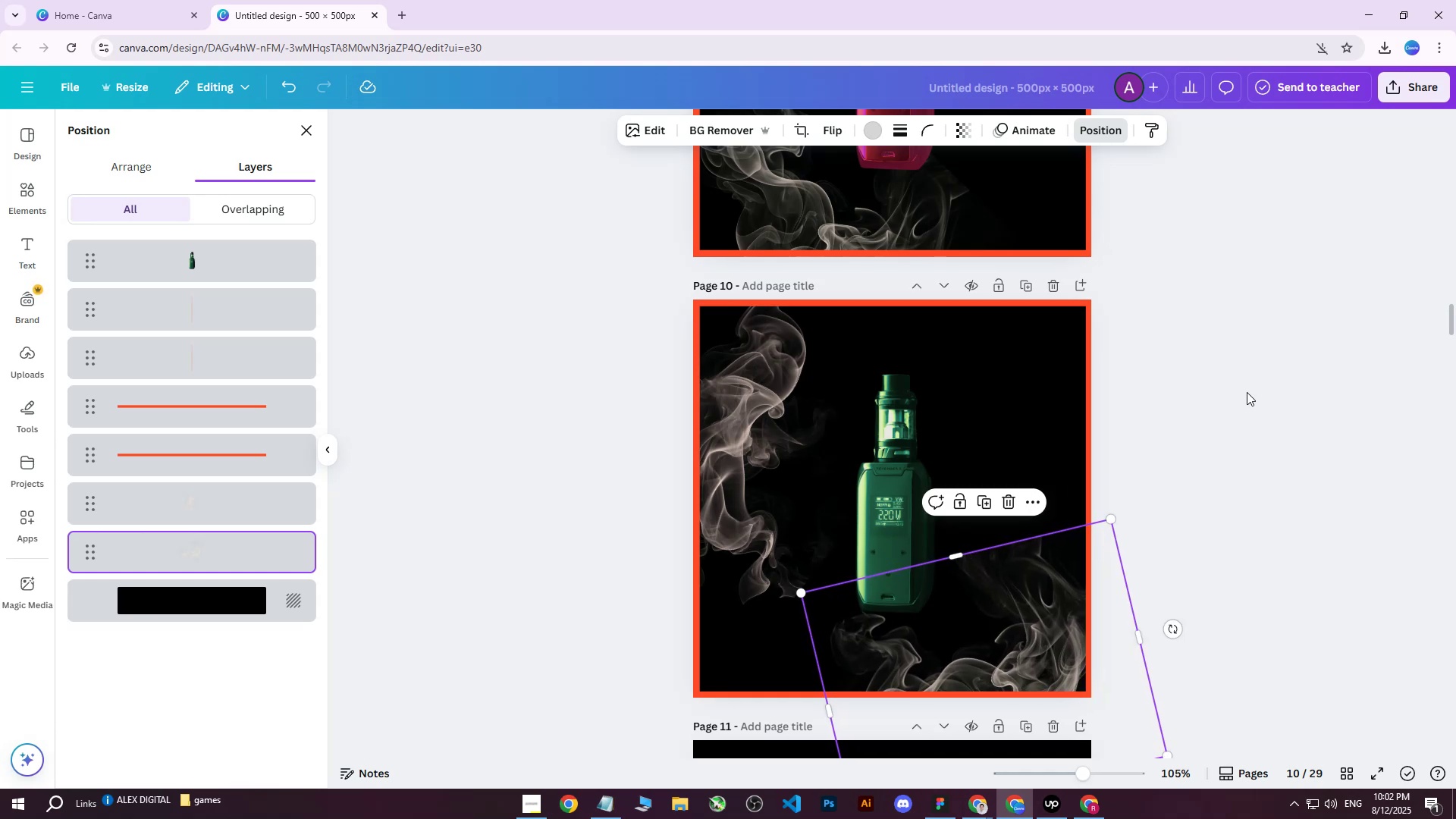 
left_click([1247, 392])
 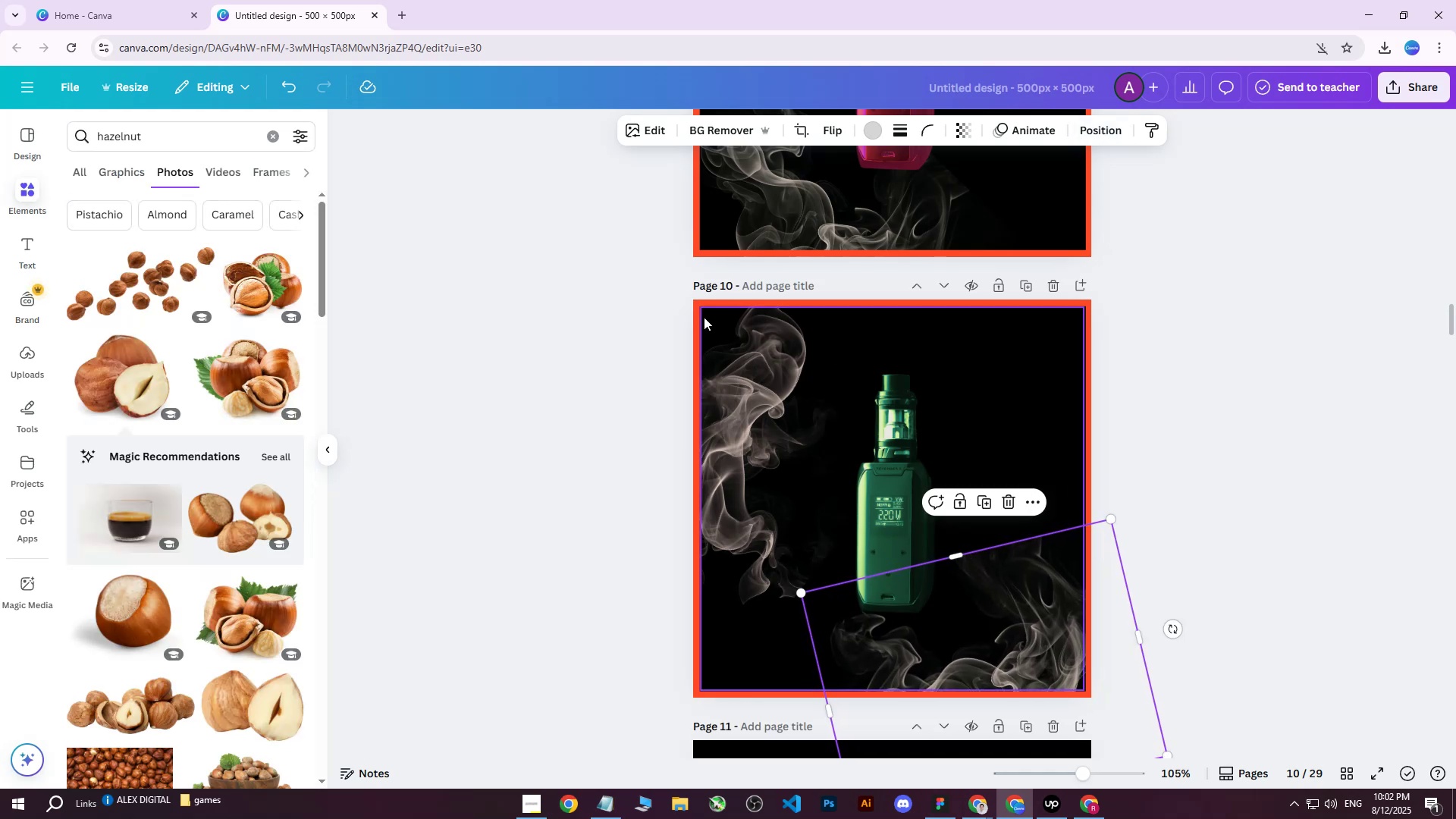 
left_click([698, 316])
 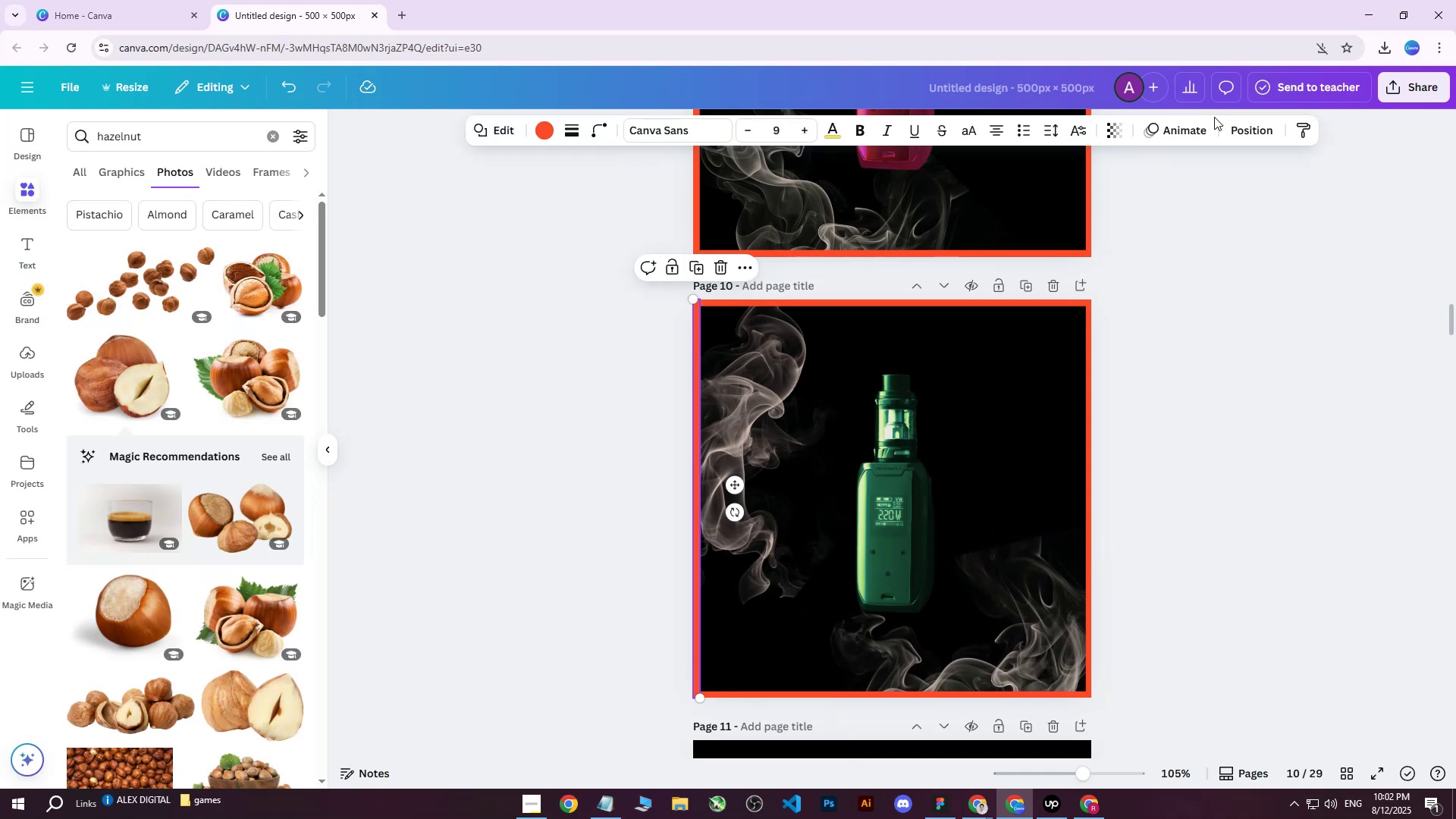 
left_click([1246, 130])
 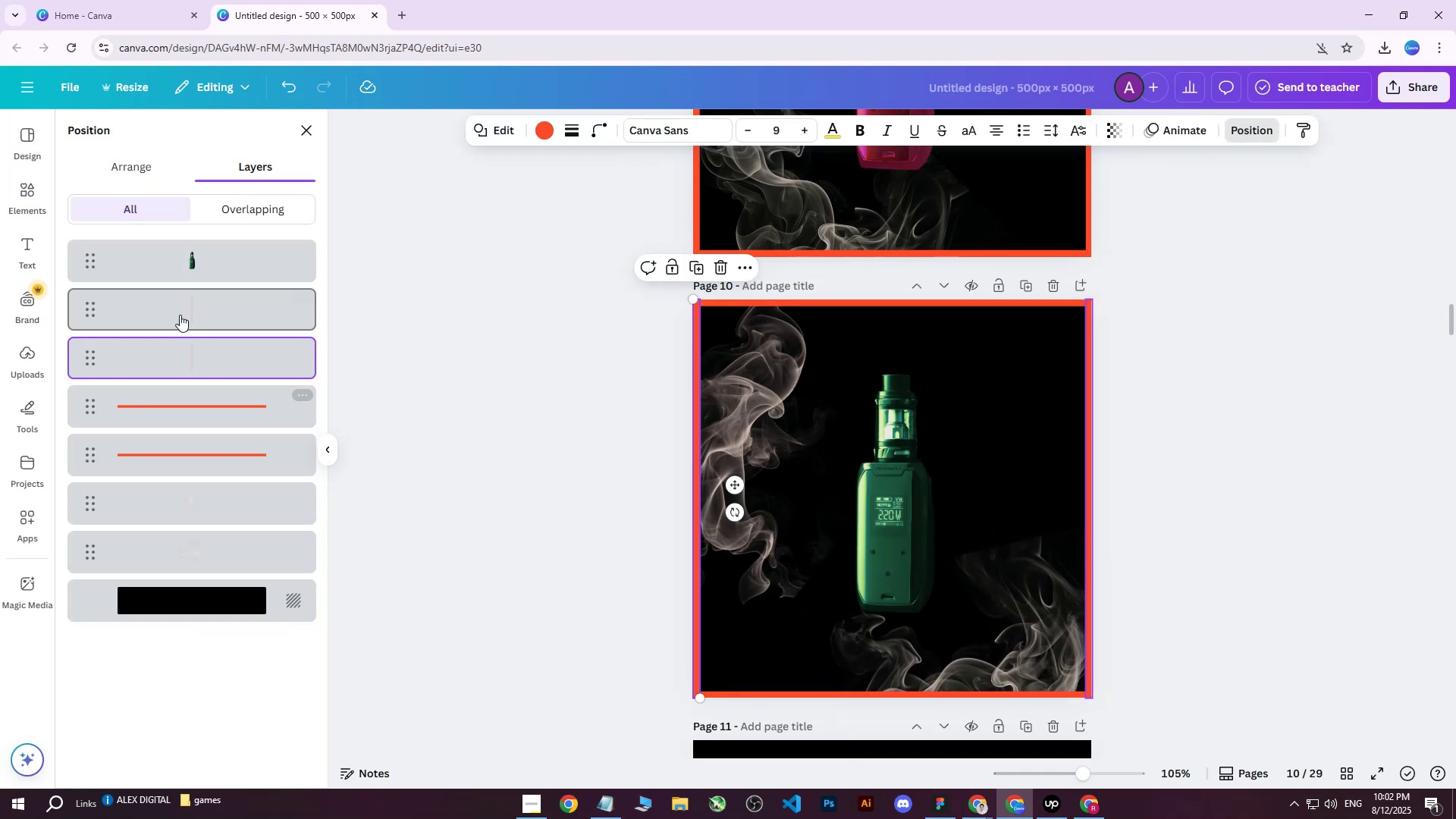 
left_click([187, 305])
 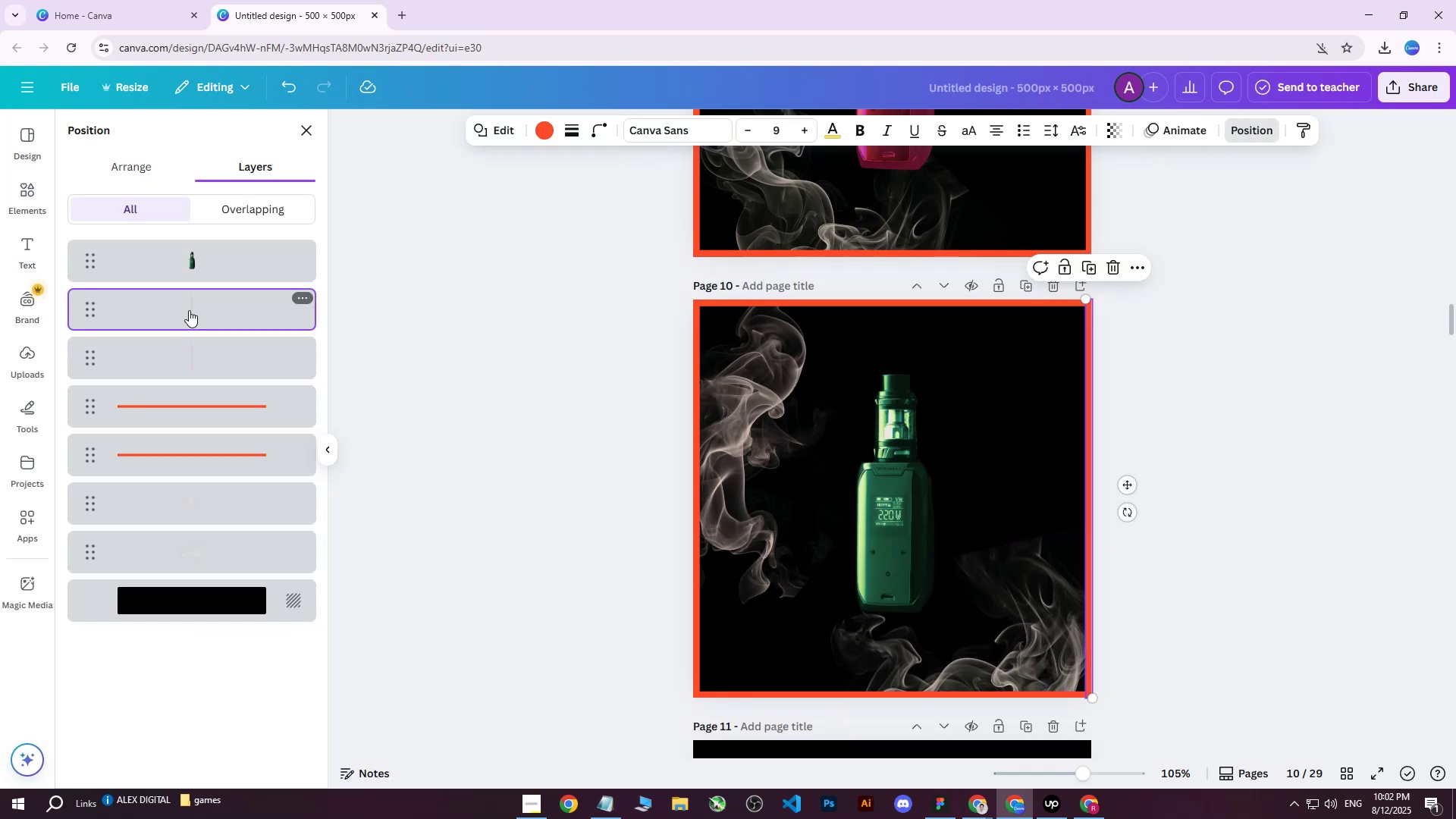 
hold_key(key=ShiftLeft, duration=0.63)
left_click([206, 456])
 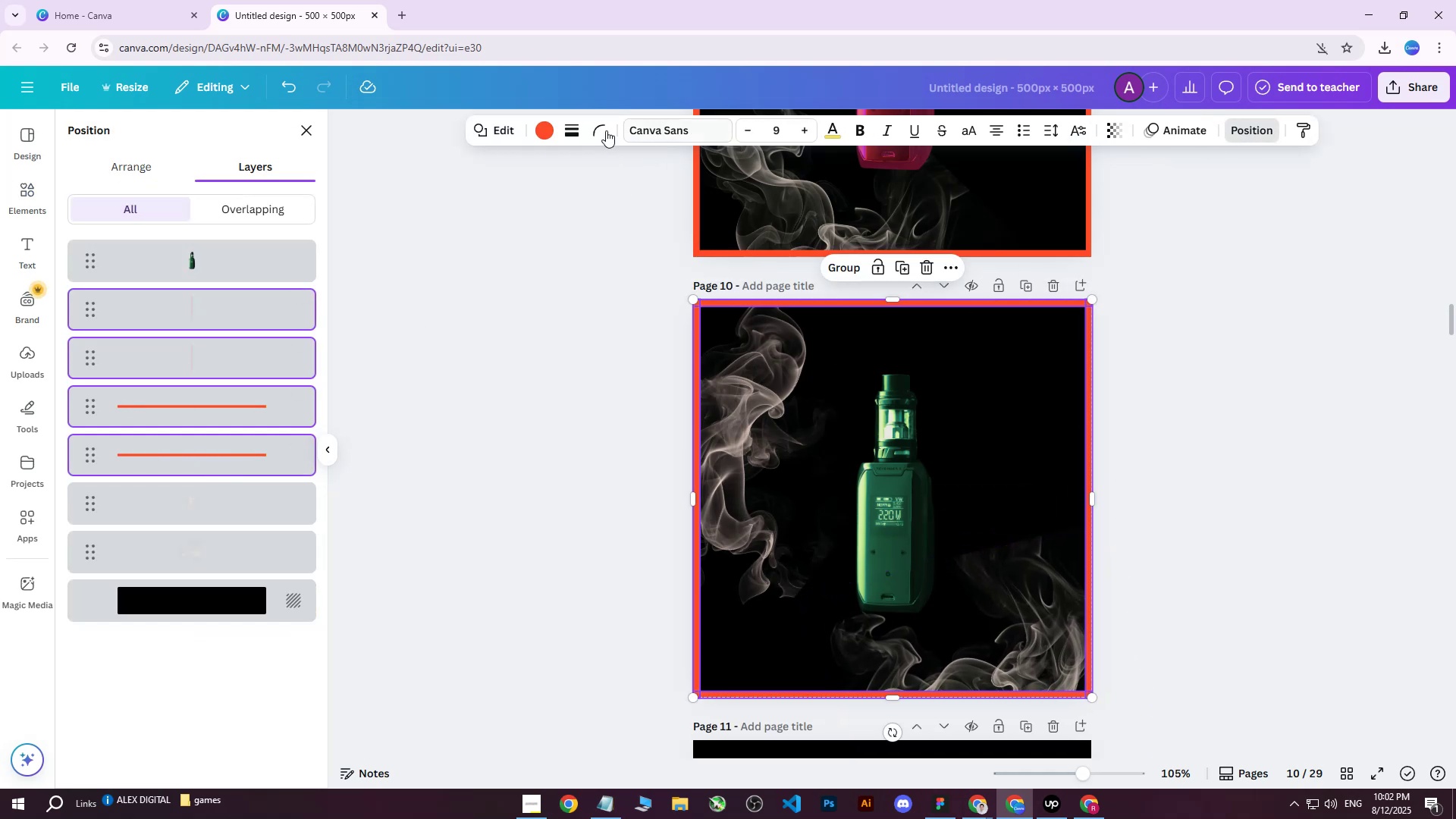 
left_click([544, 124])
 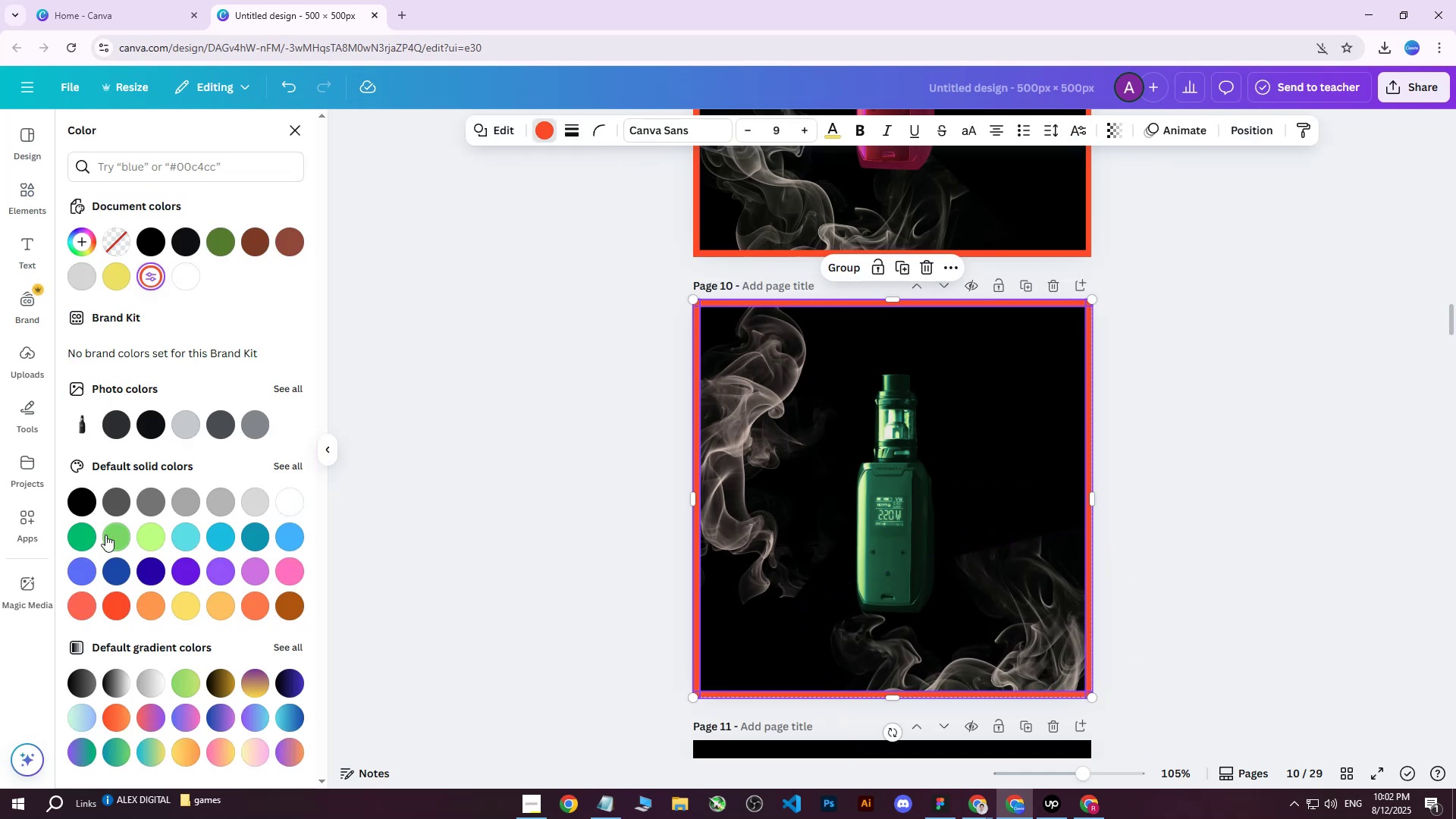 
left_click([86, 540])
 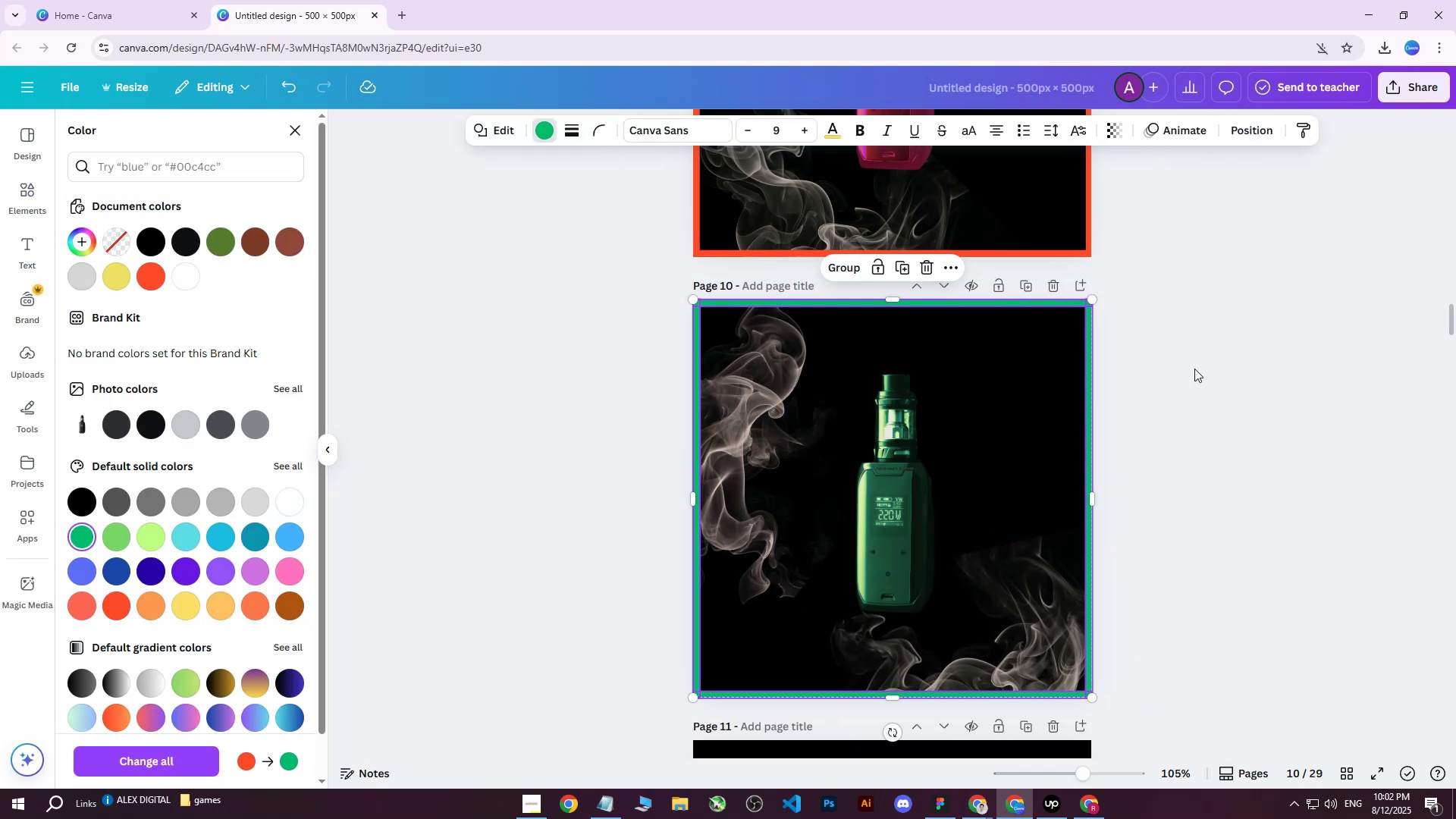 
double_click([1194, 369])
 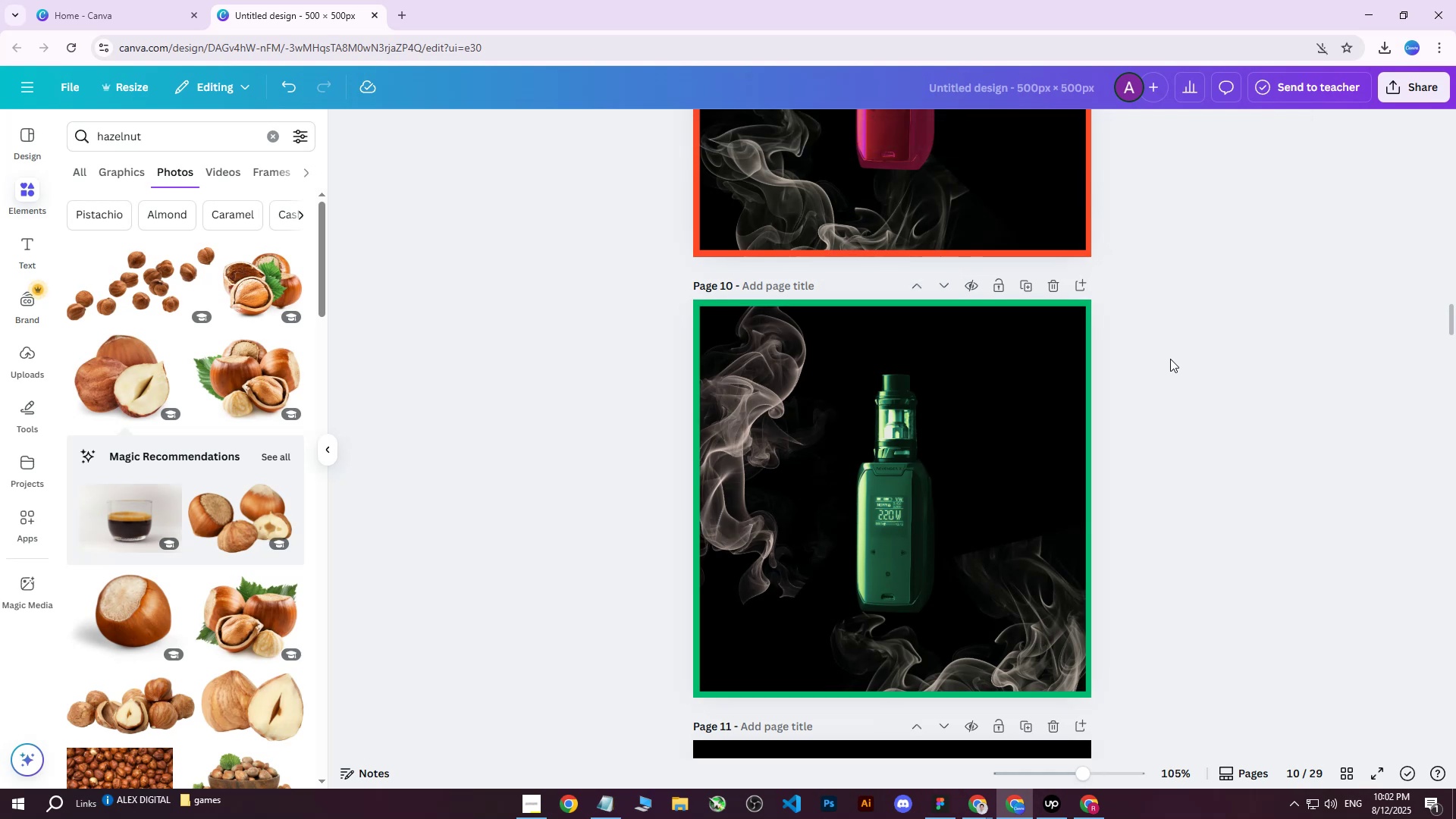 
scroll: coordinate [1124, 376], scroll_direction: down, amount: 1.0
 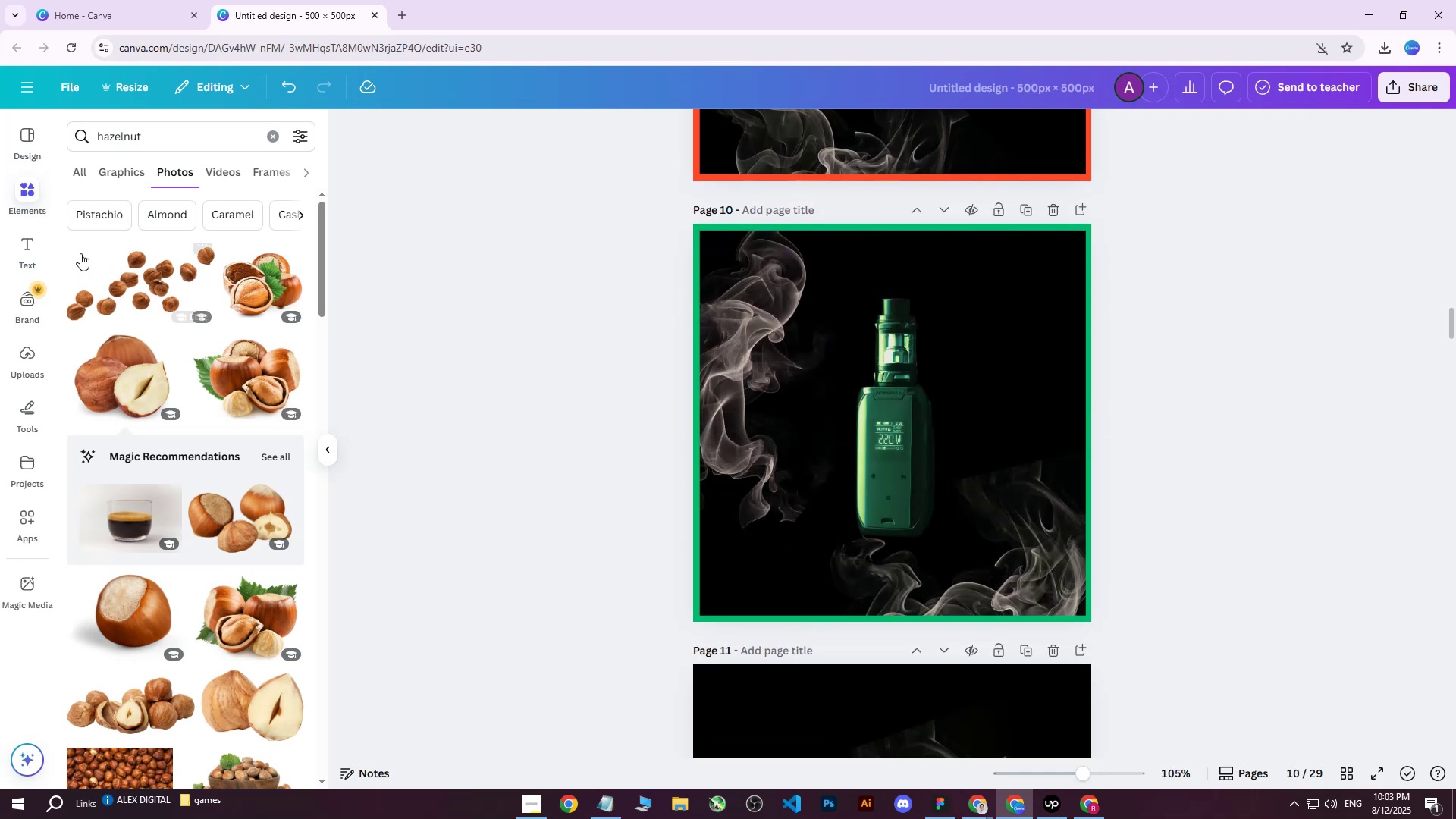 
left_click([133, 144])
 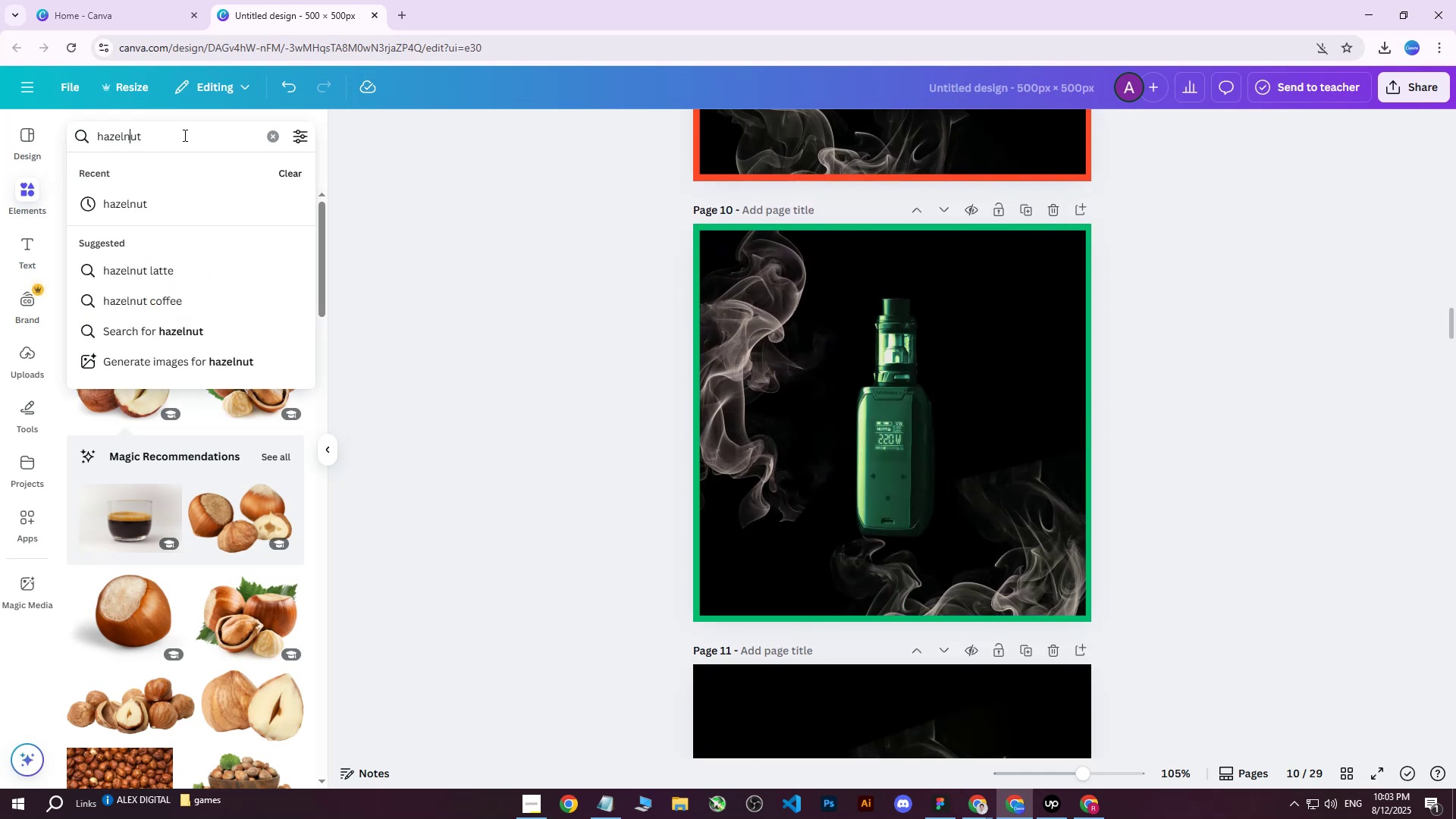 
left_click_drag(start_coordinate=[187, 133], to_coordinate=[93, 133])
 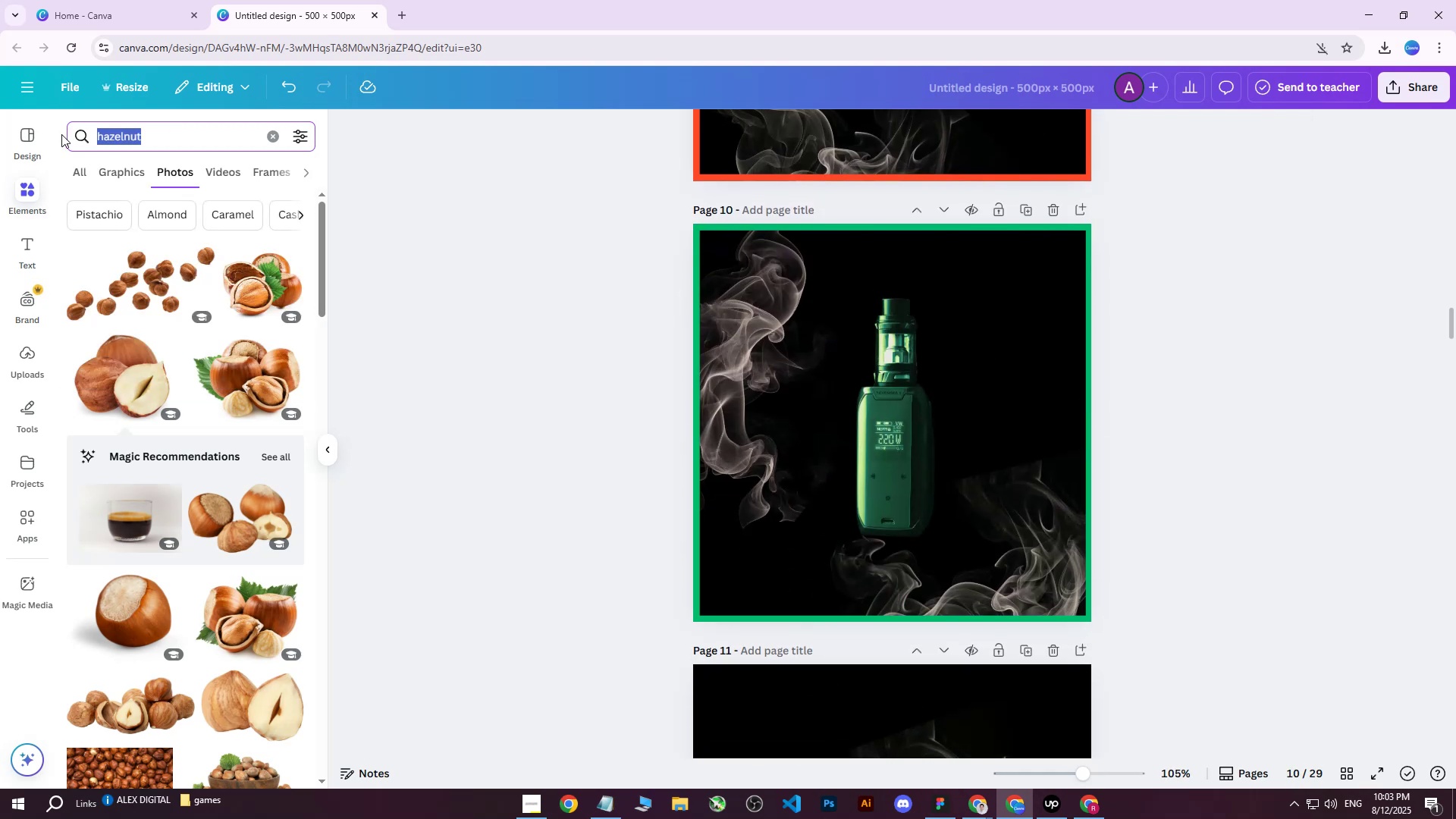 
type(apple)
 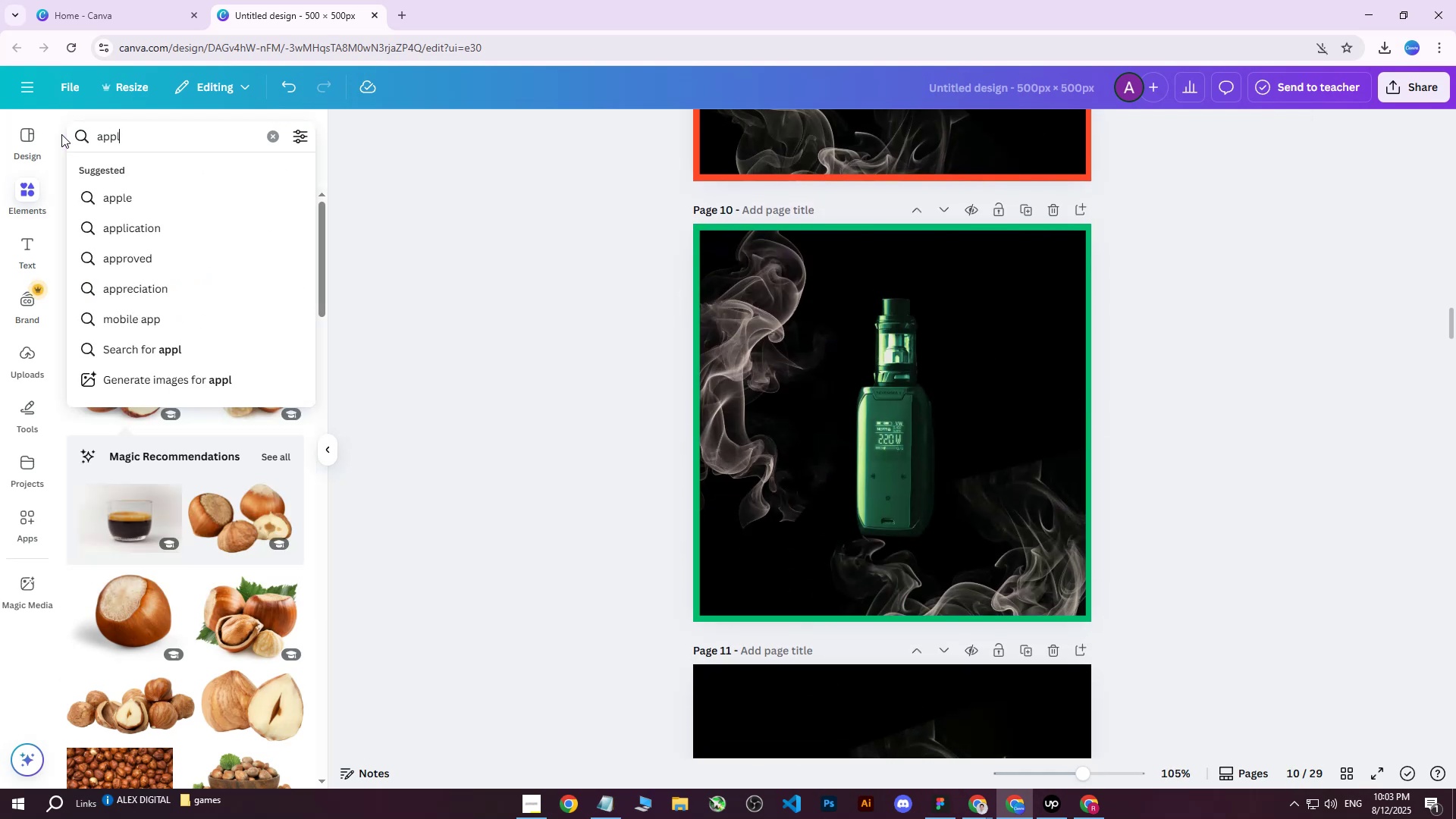 
key(Enter)
 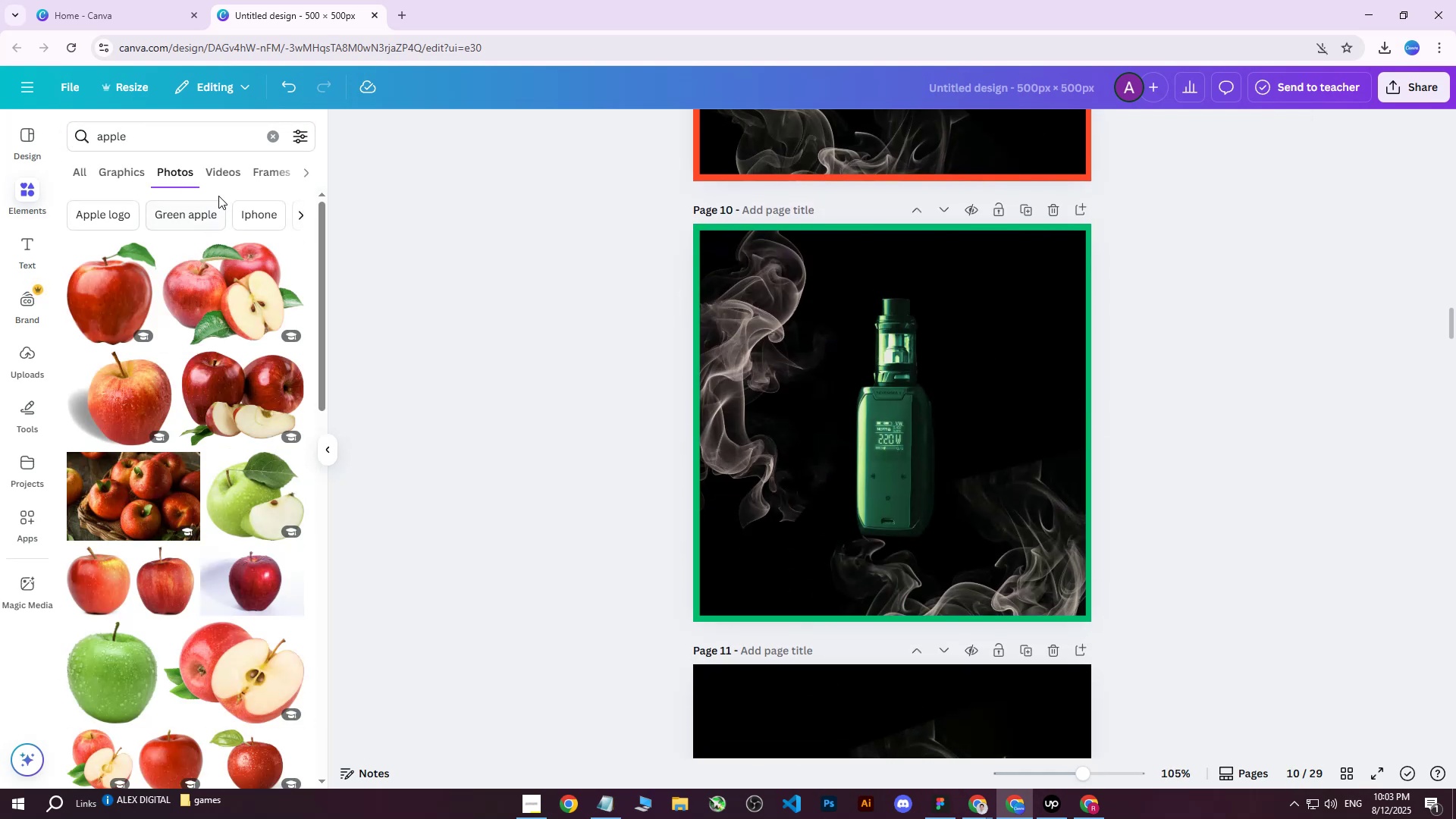 
scroll: coordinate [172, 522], scroll_direction: down, amount: 2.0
 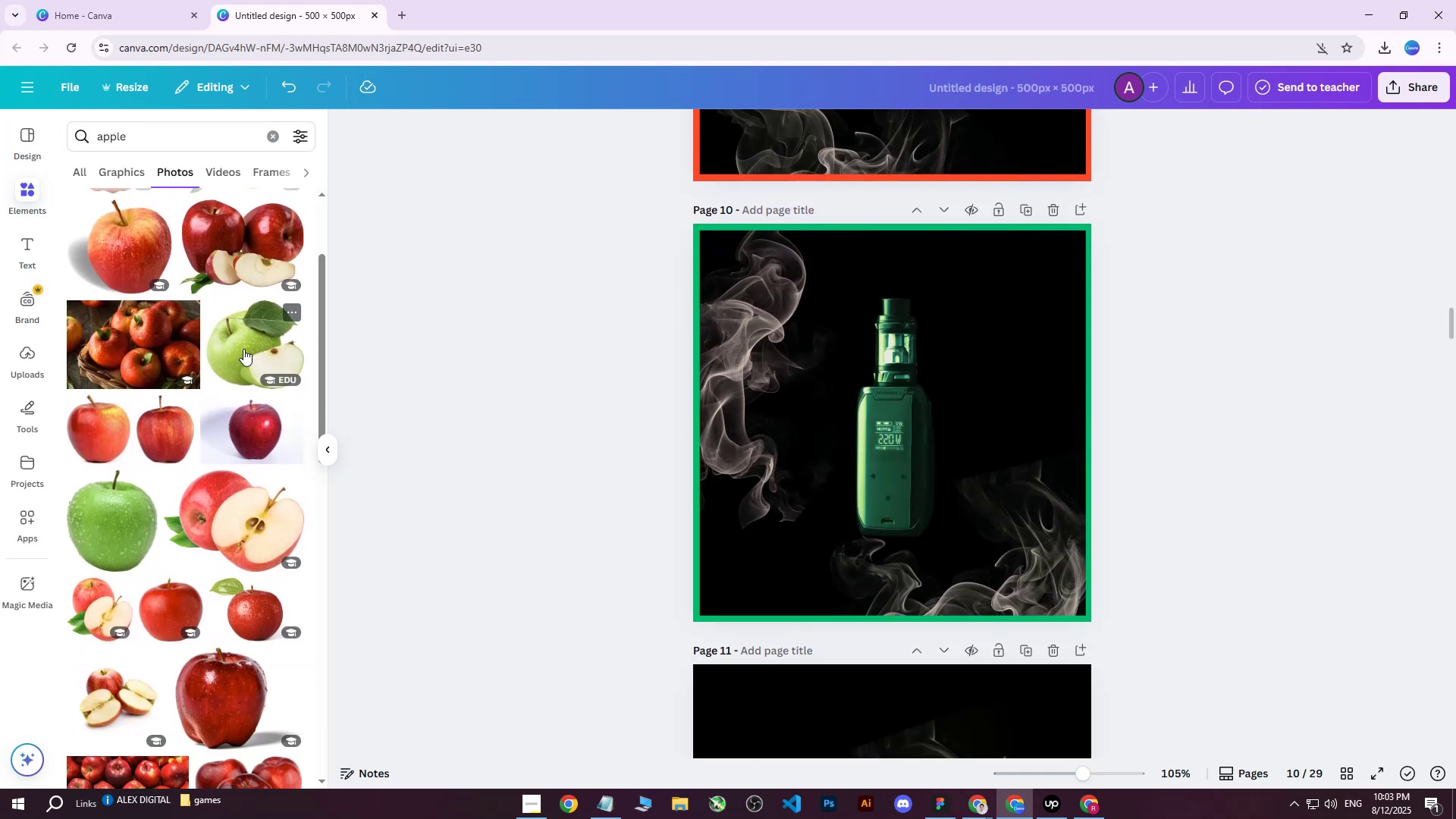 
left_click([247, 338])
 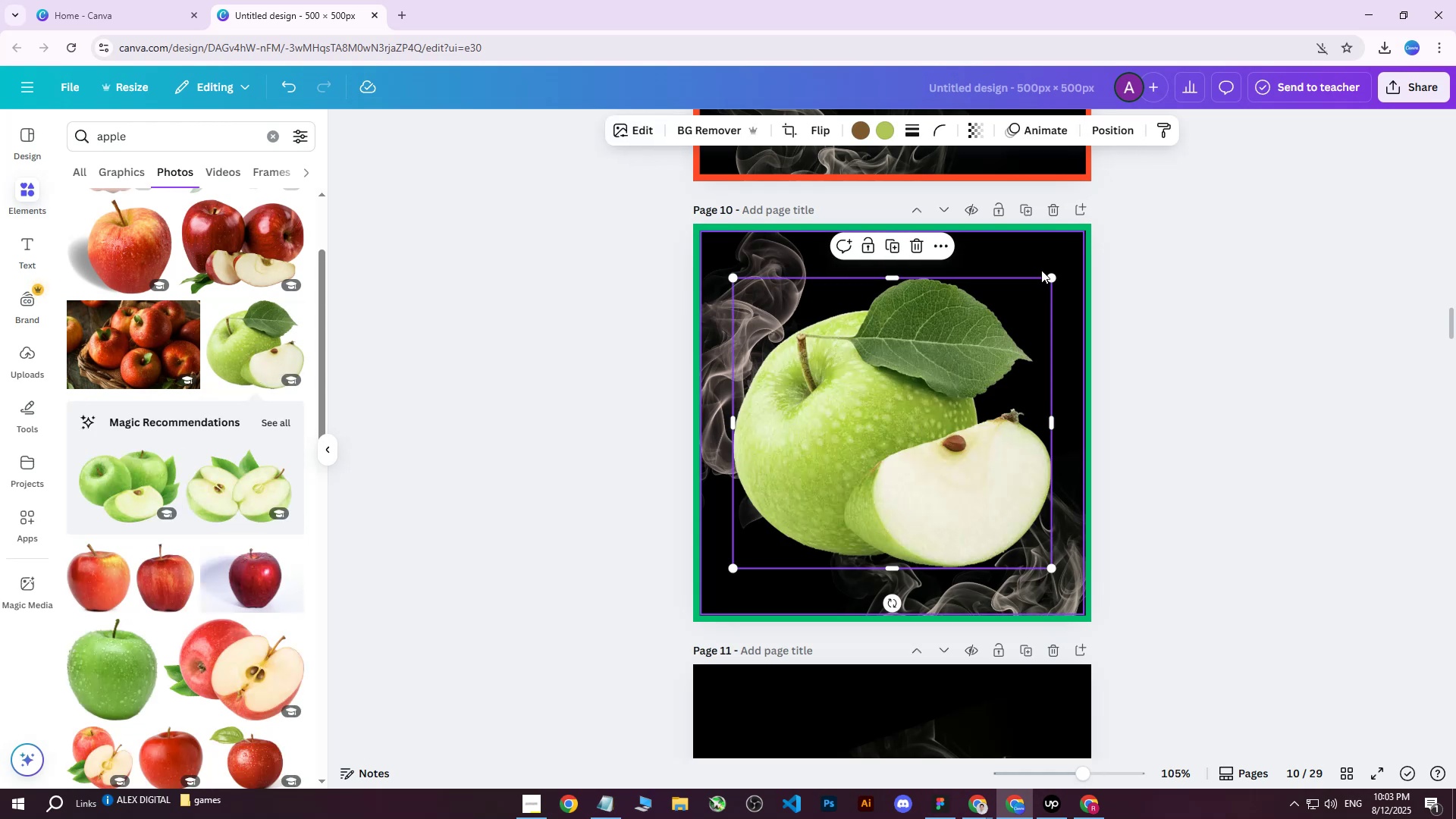 
left_click_drag(start_coordinate=[1053, 274], to_coordinate=[845, 460])
 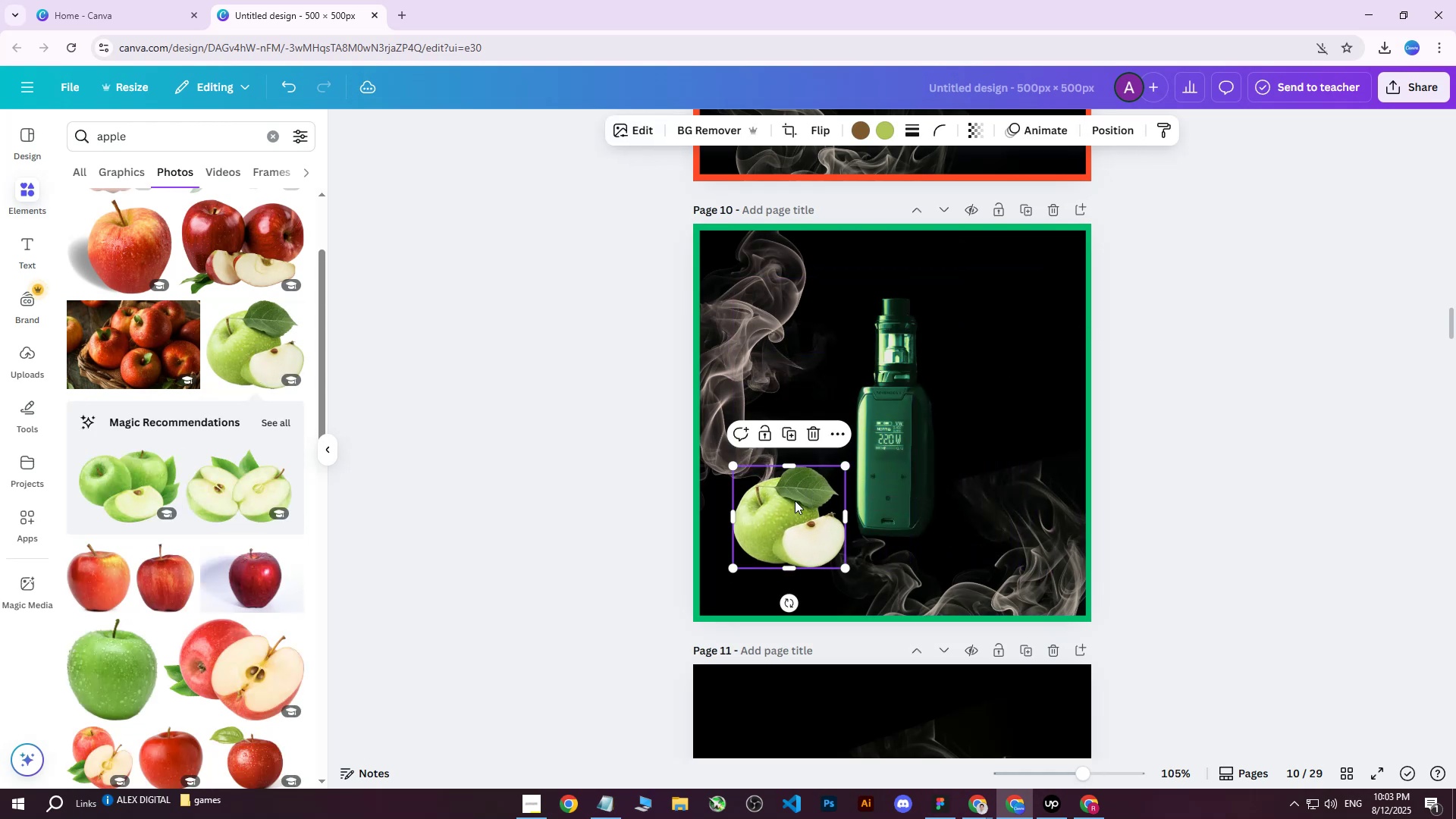 
left_click_drag(start_coordinate=[791, 504], to_coordinate=[805, 486])
 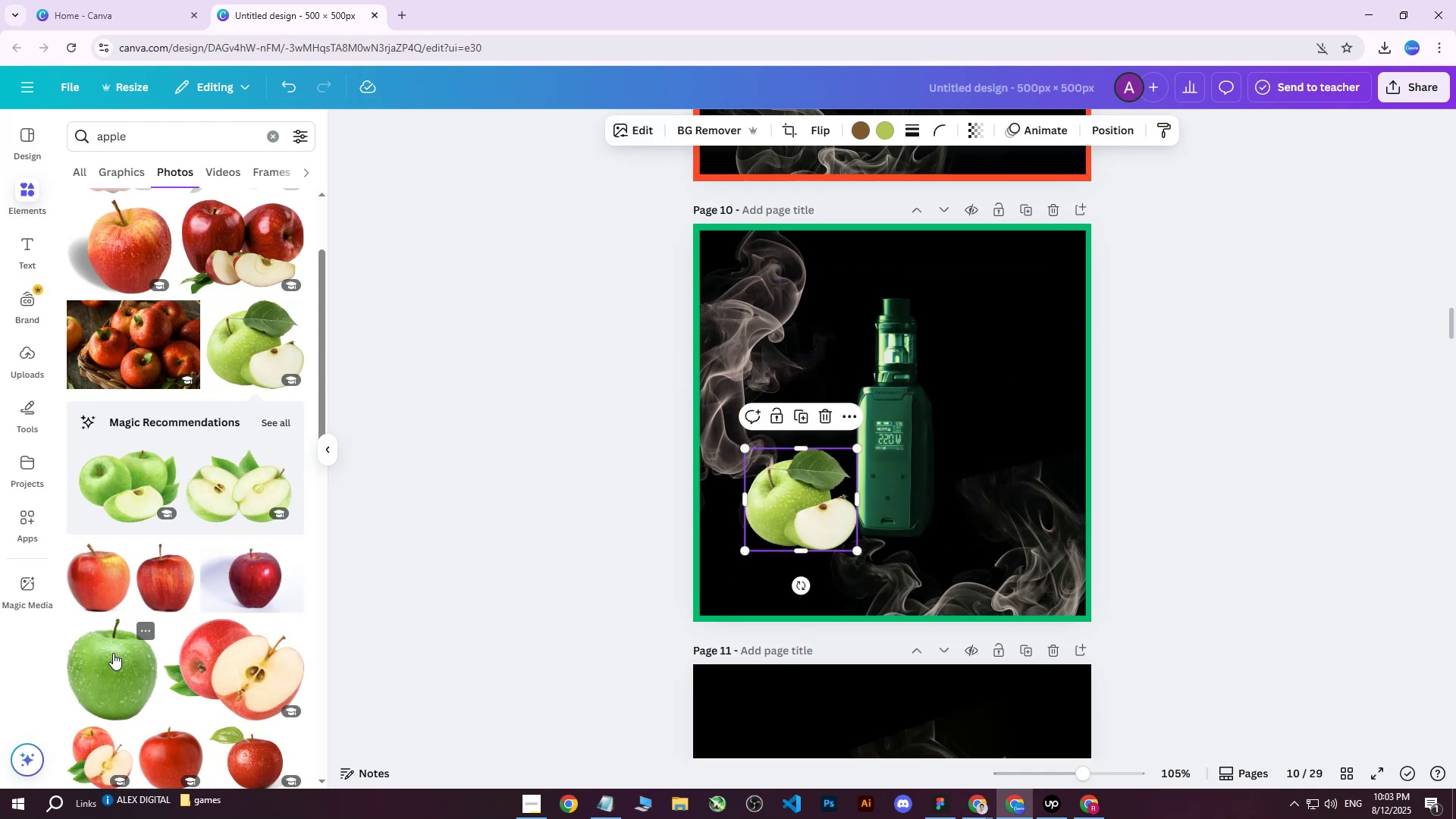 
key(Delete)
 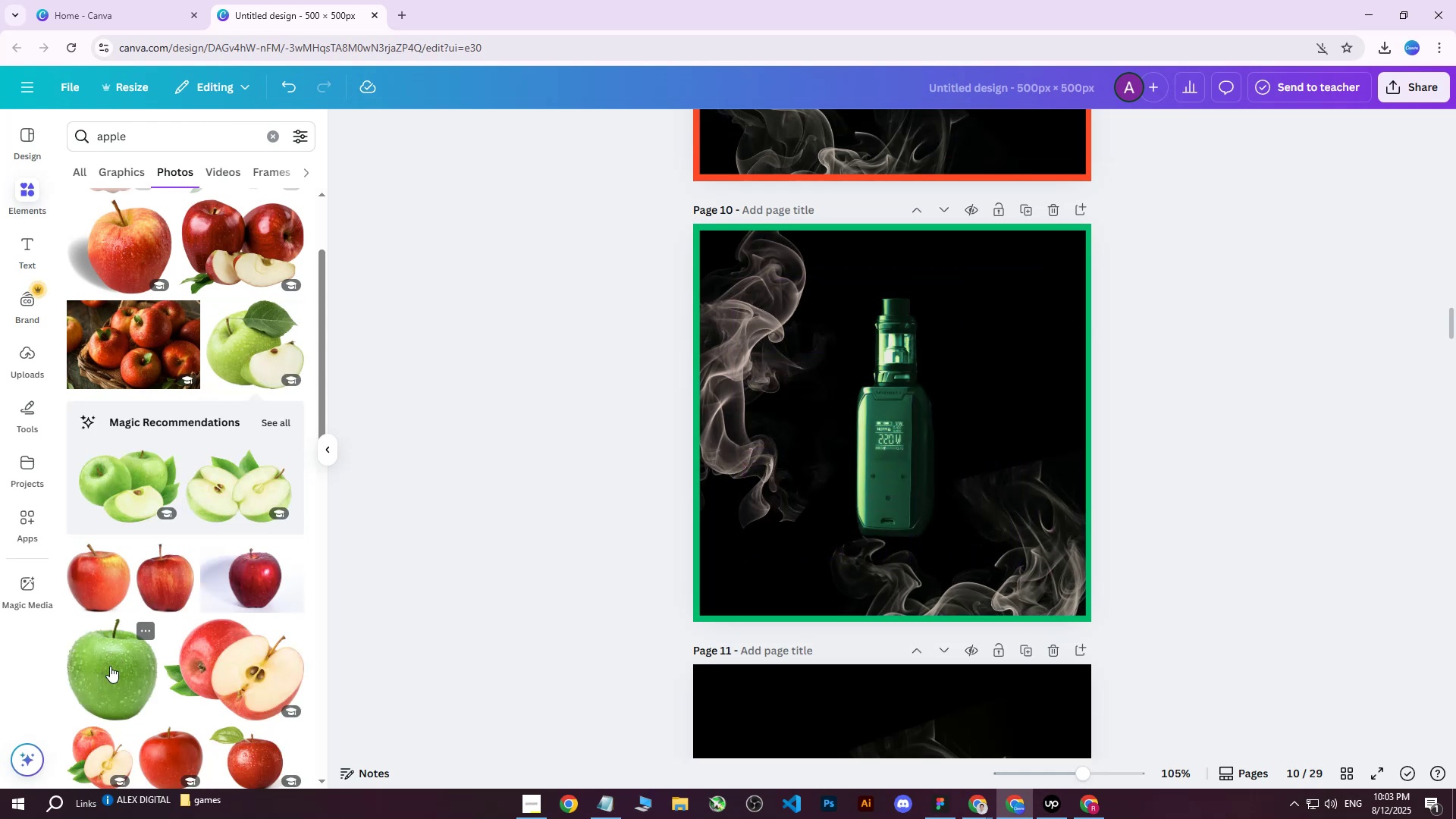 
left_click([110, 666])
 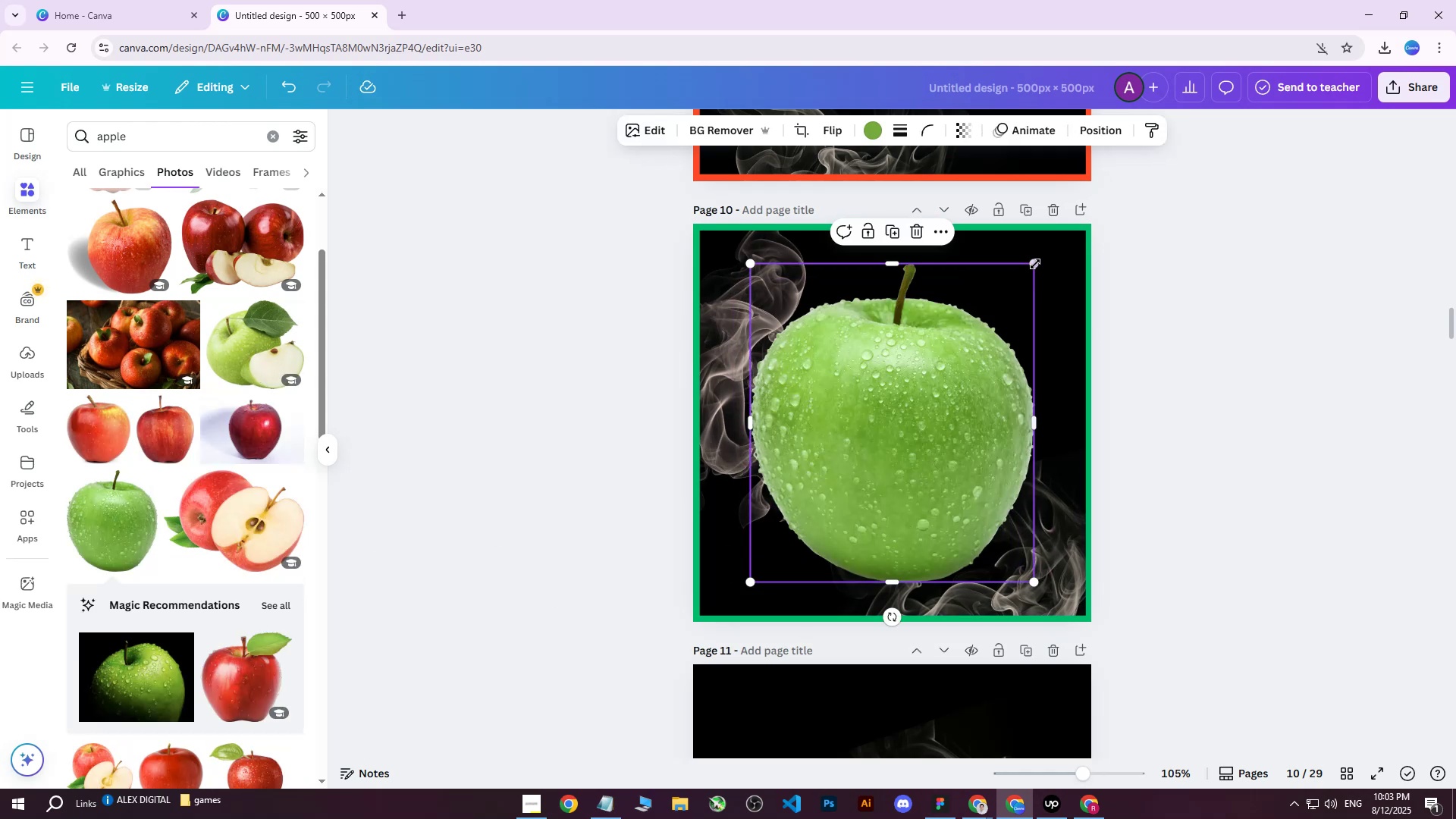 
left_click_drag(start_coordinate=[1037, 262], to_coordinate=[836, 502])
 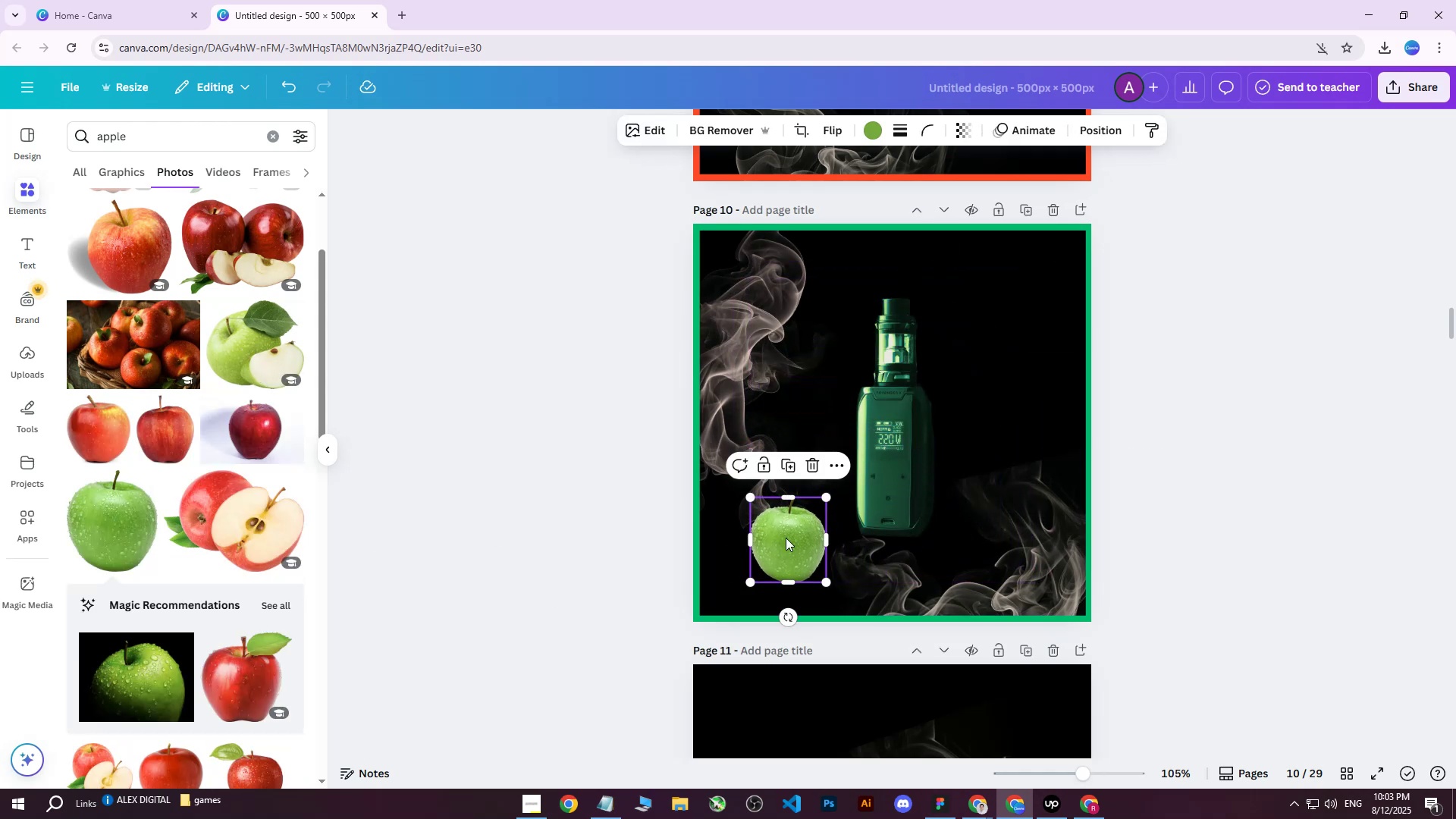 
left_click_drag(start_coordinate=[775, 540], to_coordinate=[990, 304])
 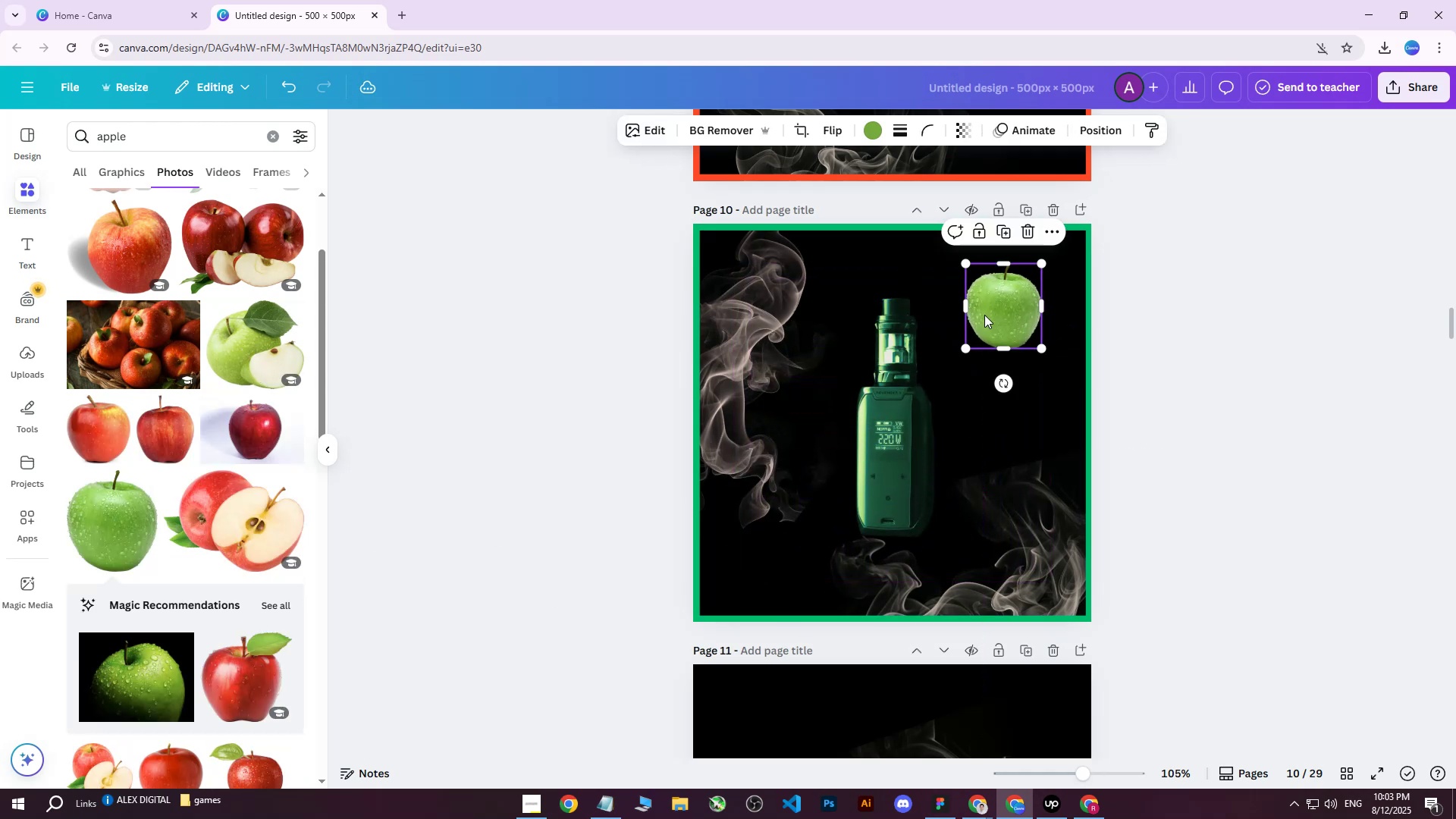 
type([Delete]green apple)
 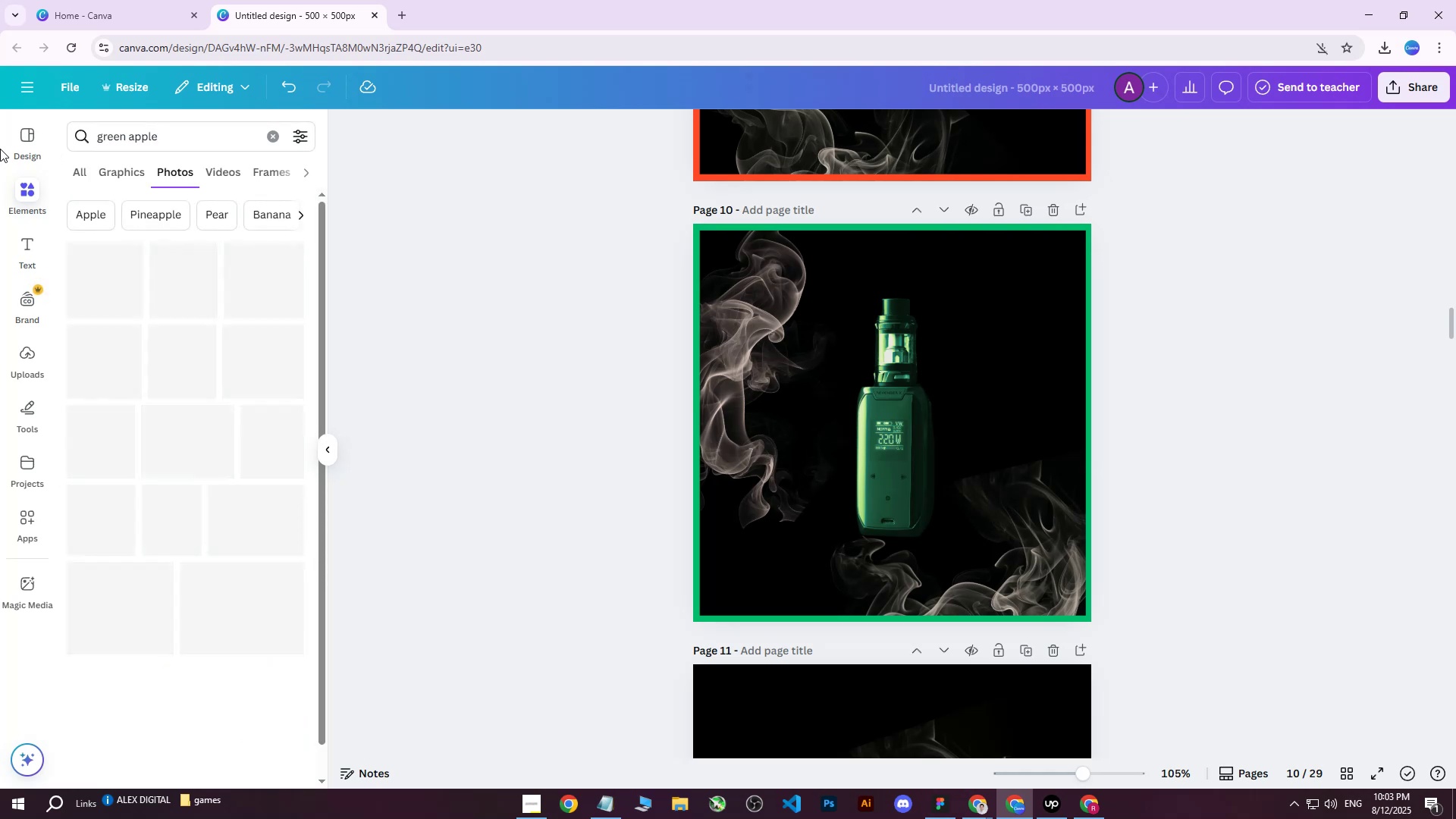 
scroll: coordinate [172, 408], scroll_direction: down, amount: 7.0
 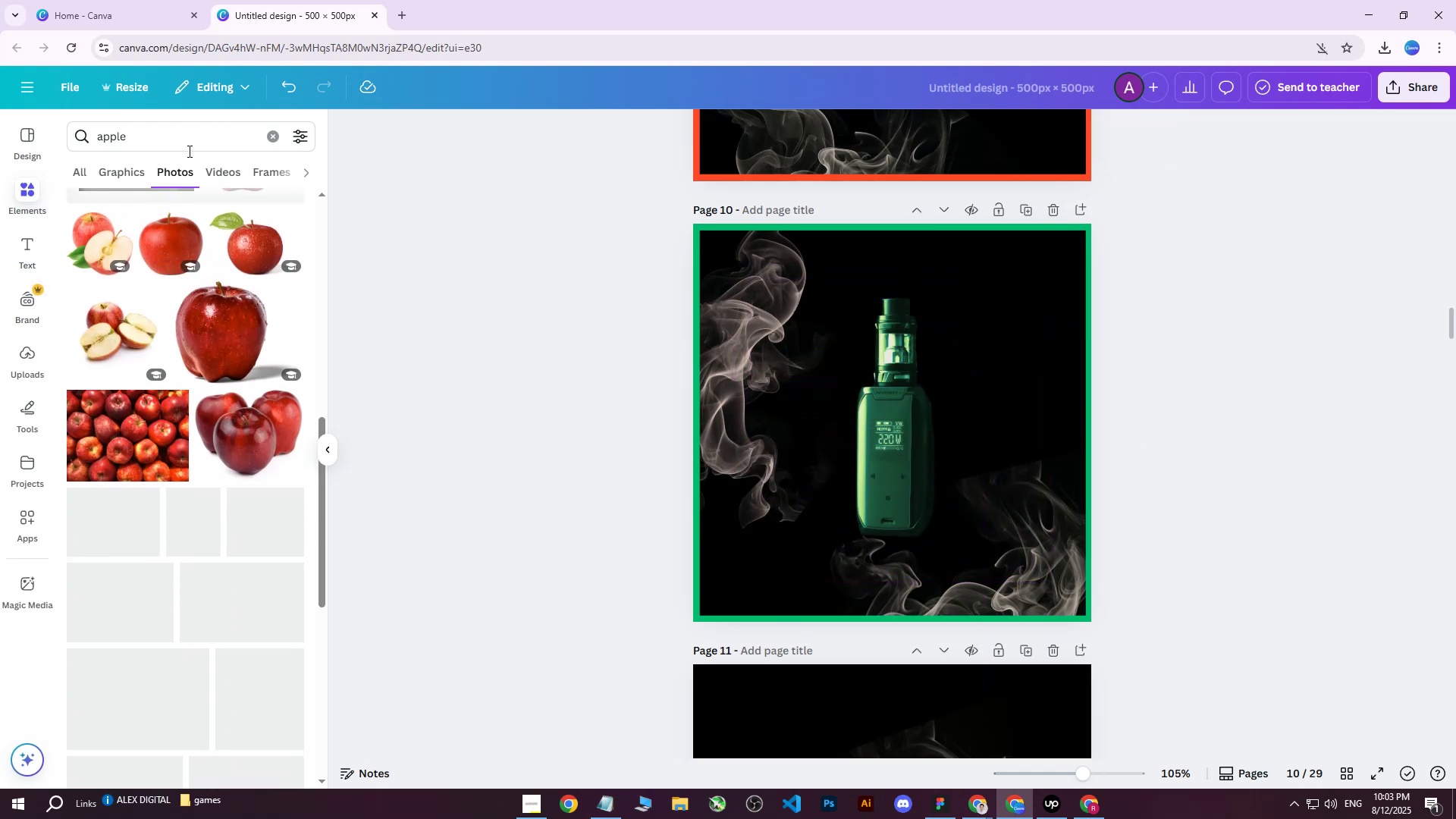 
left_click_drag(start_coordinate=[177, 142], to_coordinate=[11, 151])
 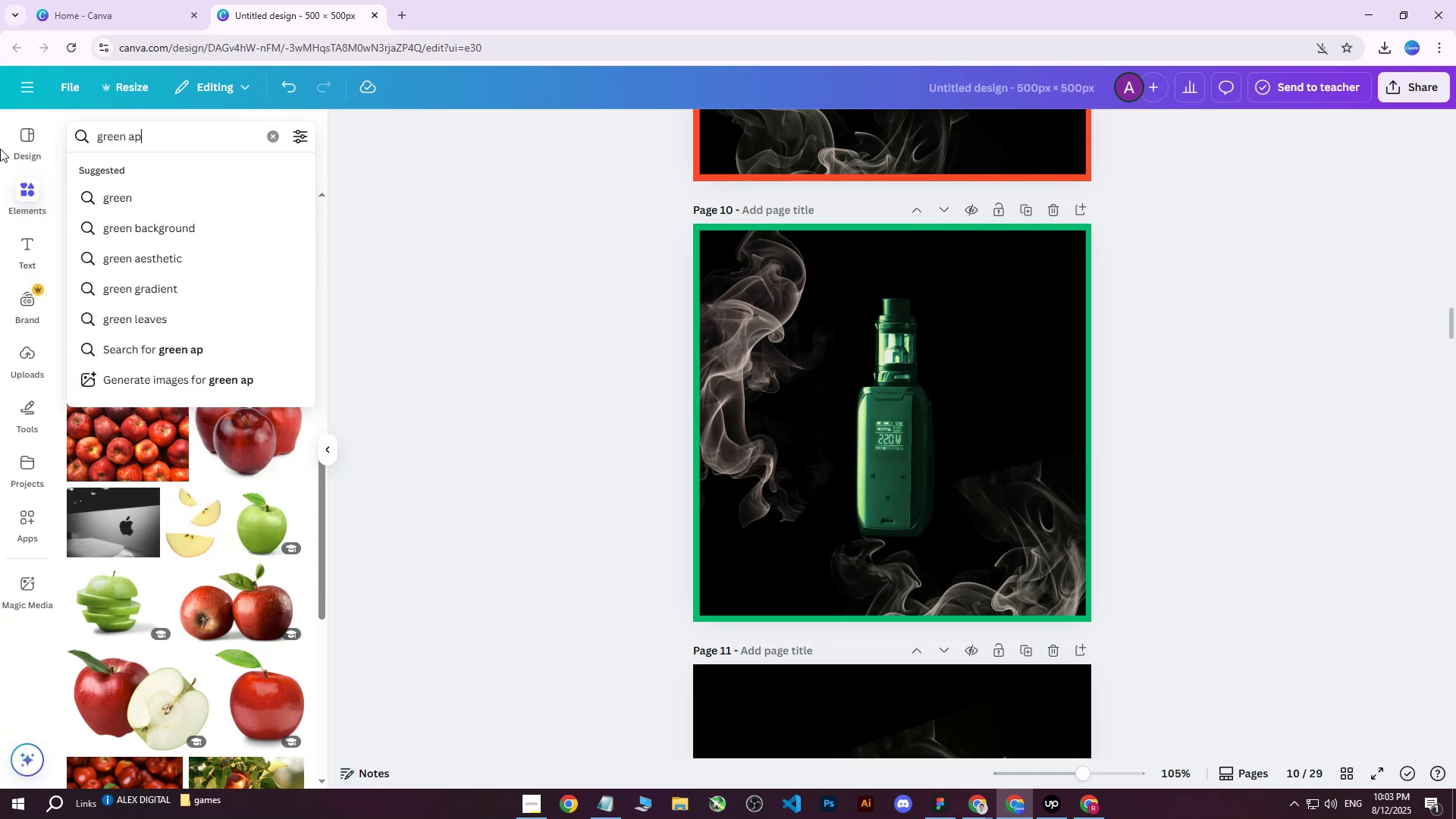 
key(Enter)
 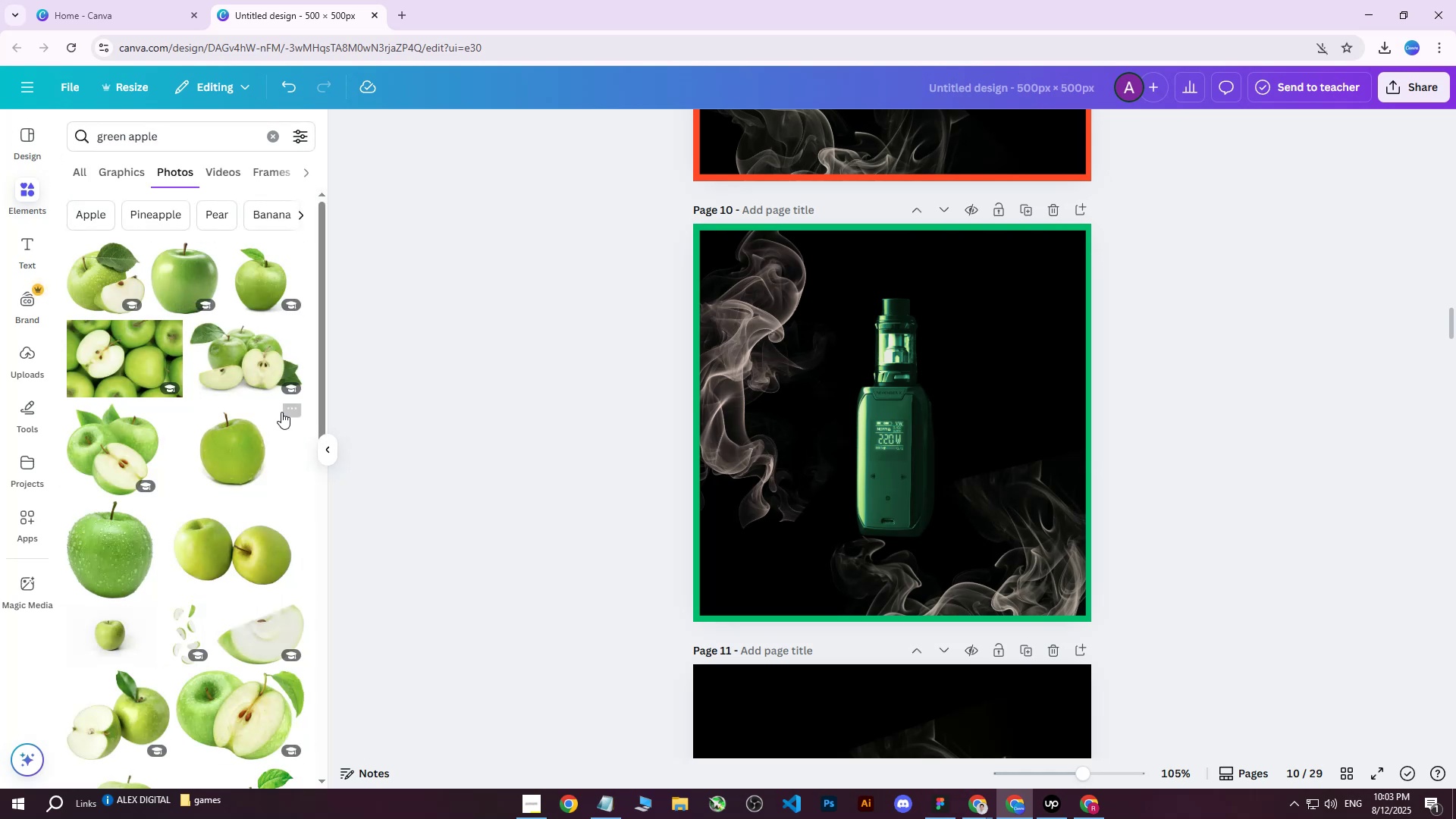 
scroll: coordinate [243, 403], scroll_direction: down, amount: 3.0
 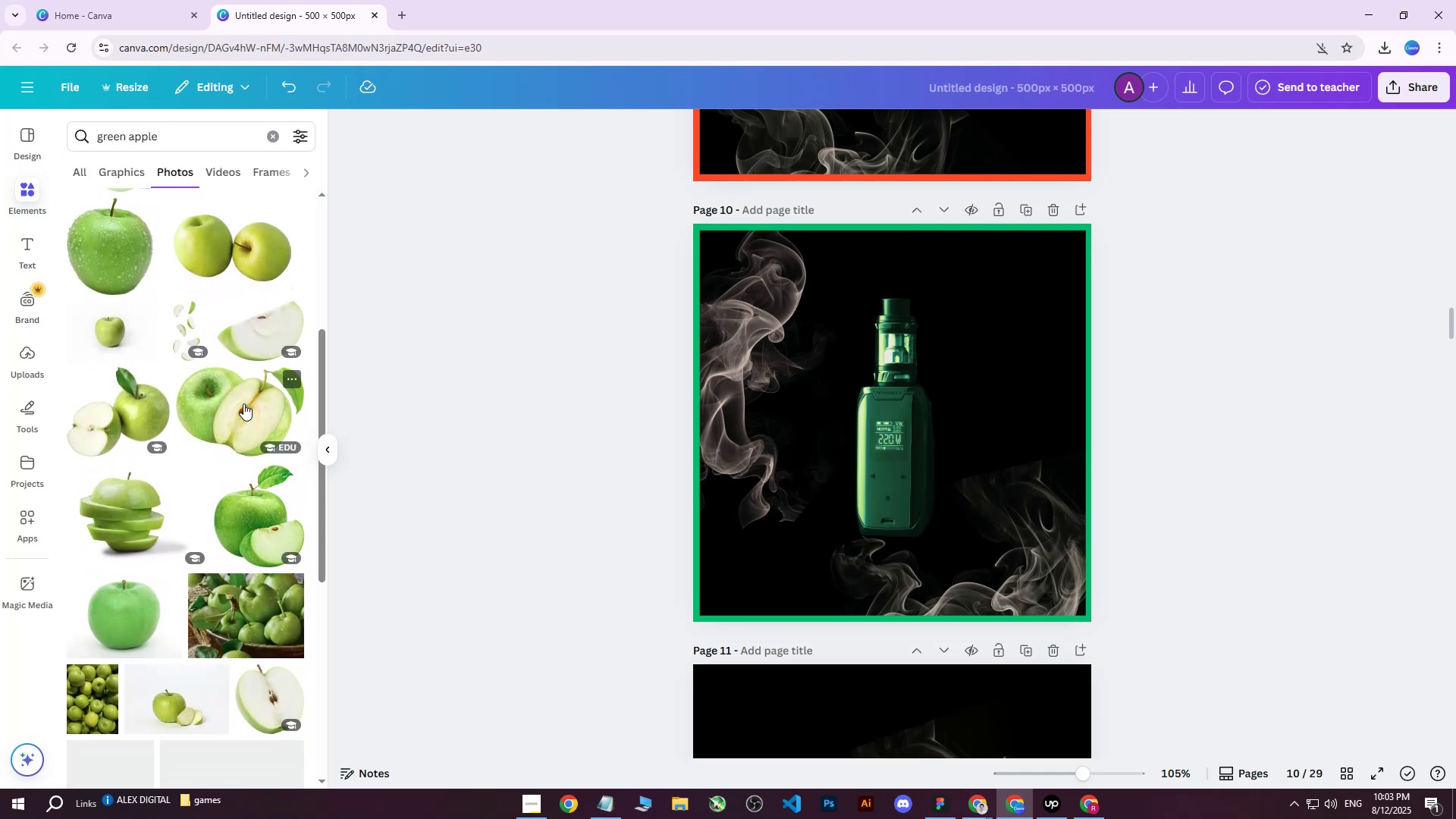 
scroll: coordinate [243, 406], scroll_direction: none, amount: 0.0
 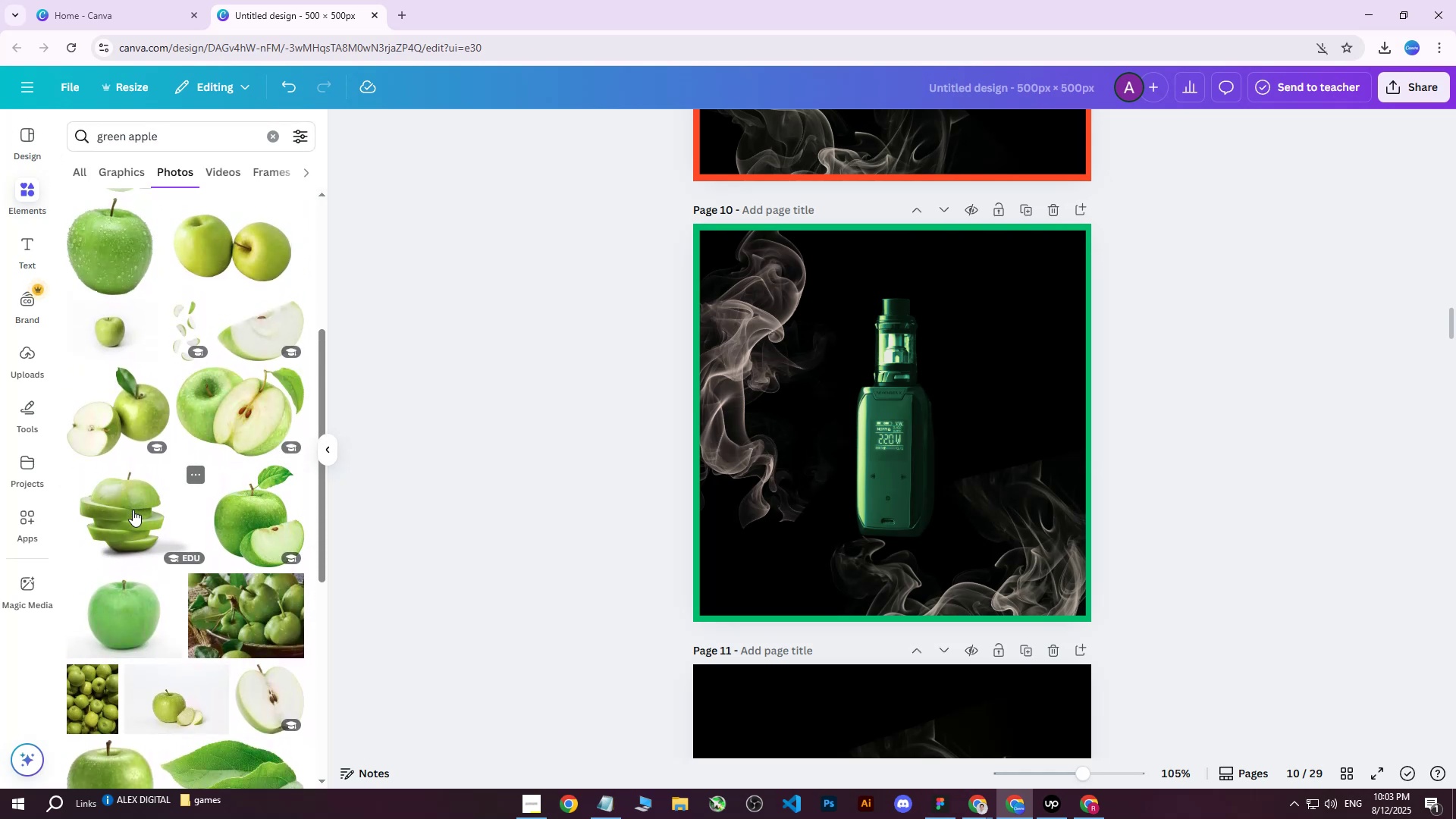 
scroll: coordinate [172, 485], scroll_direction: up, amount: 1.0
 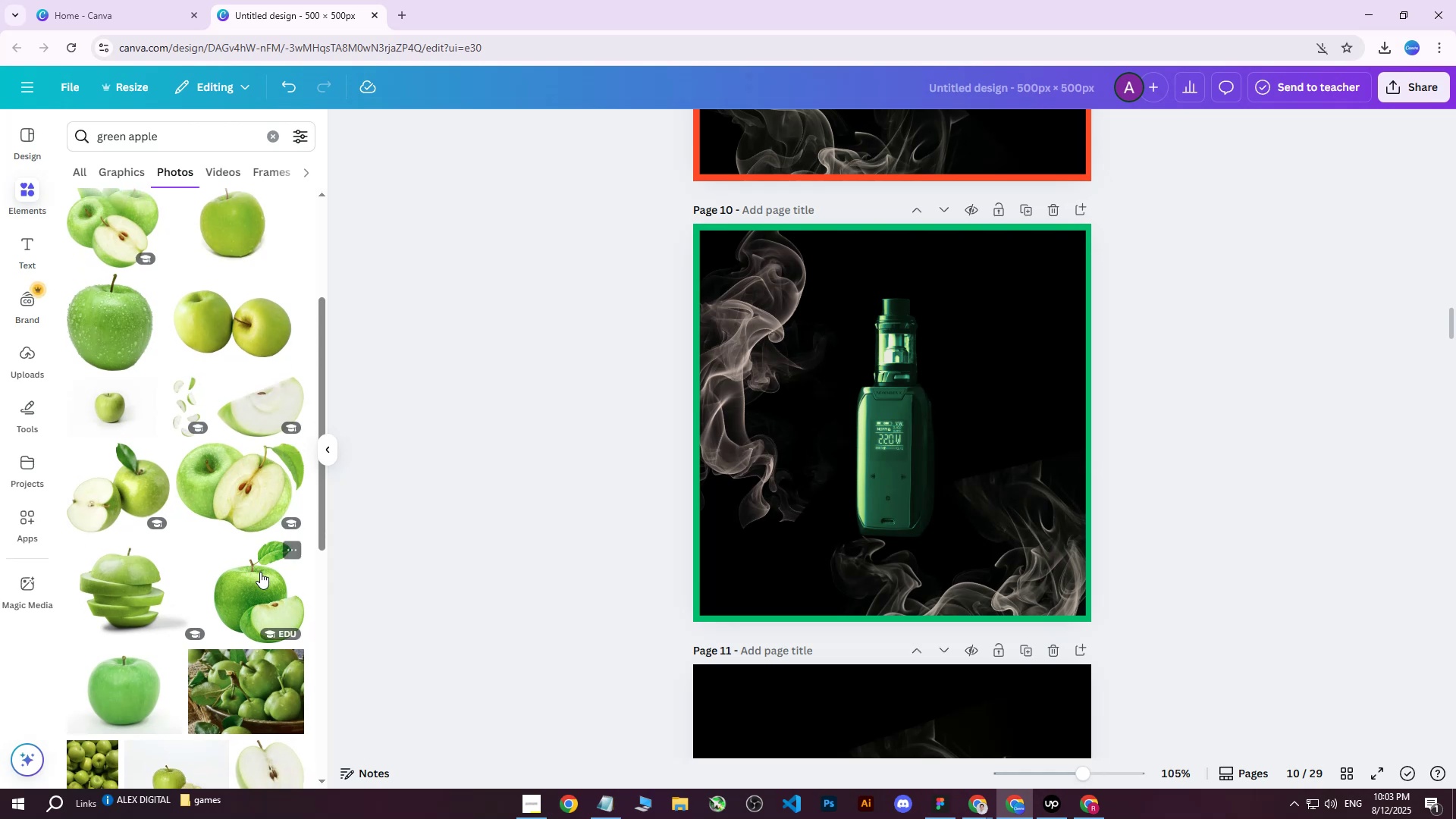 
left_click([259, 576])
 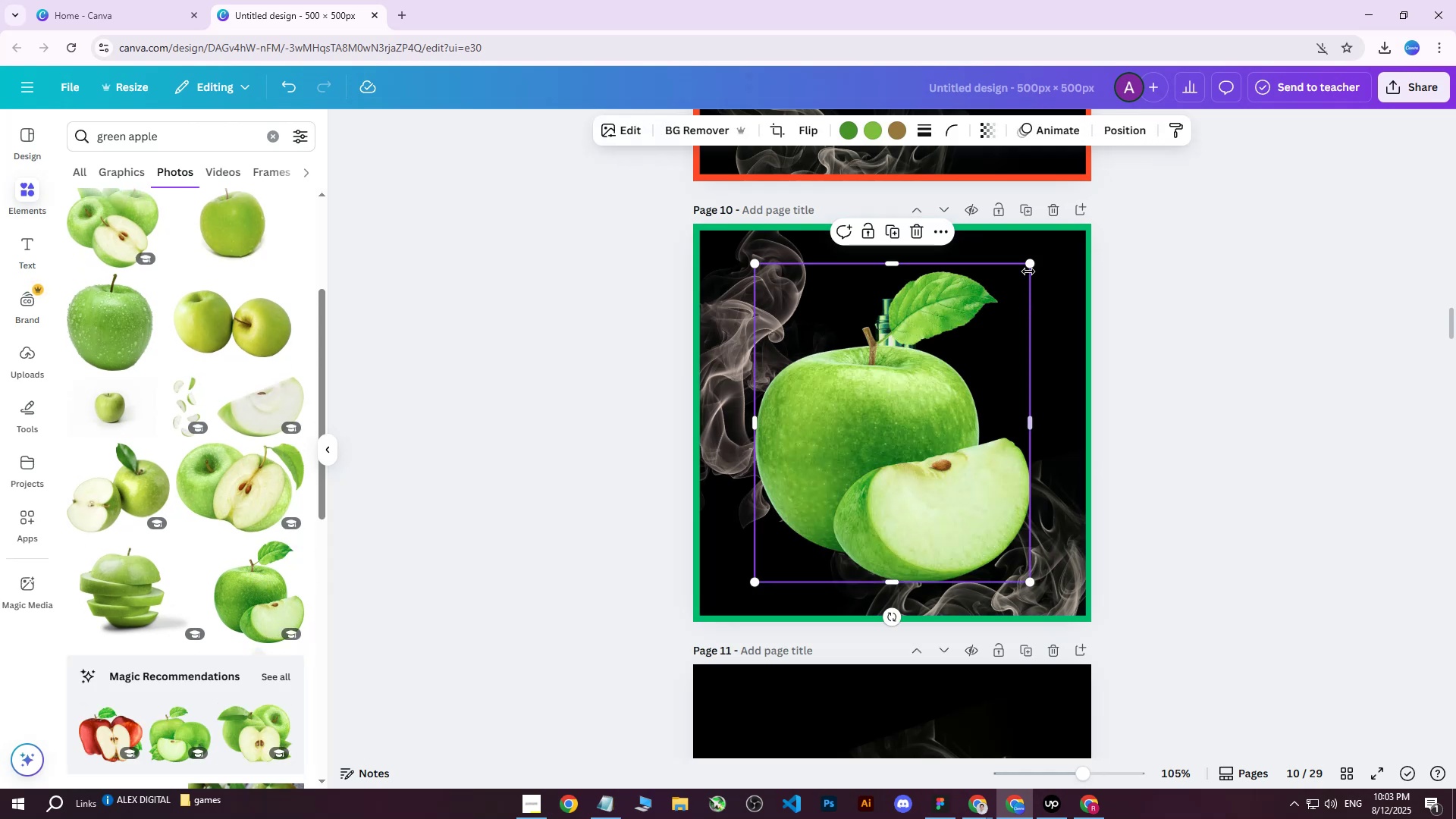 
left_click_drag(start_coordinate=[1030, 262], to_coordinate=[878, 497])
 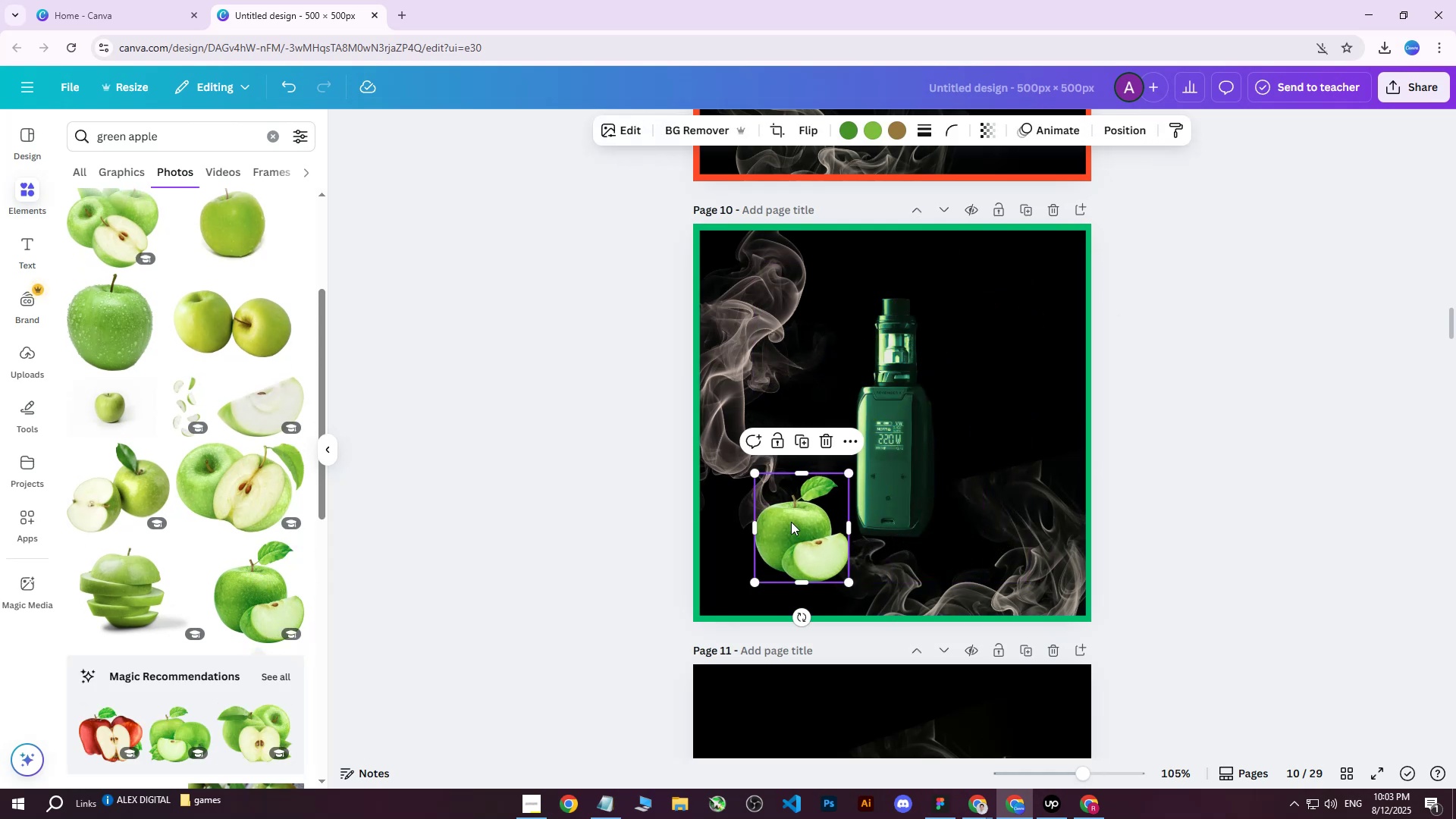 
left_click_drag(start_coordinate=[792, 519], to_coordinate=[1013, 285])
 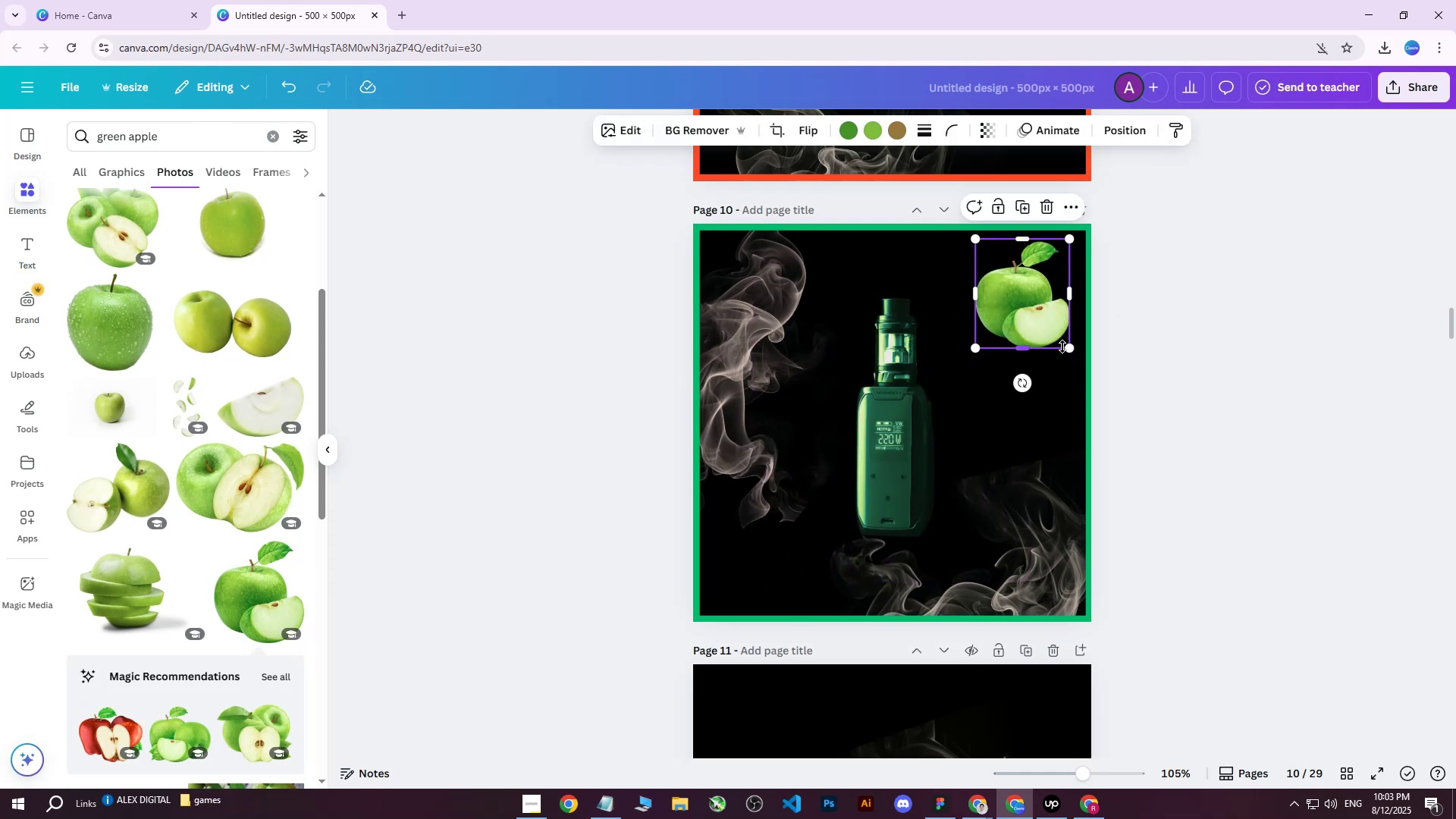 
left_click_drag(start_coordinate=[1070, 347], to_coordinate=[1061, 310])
 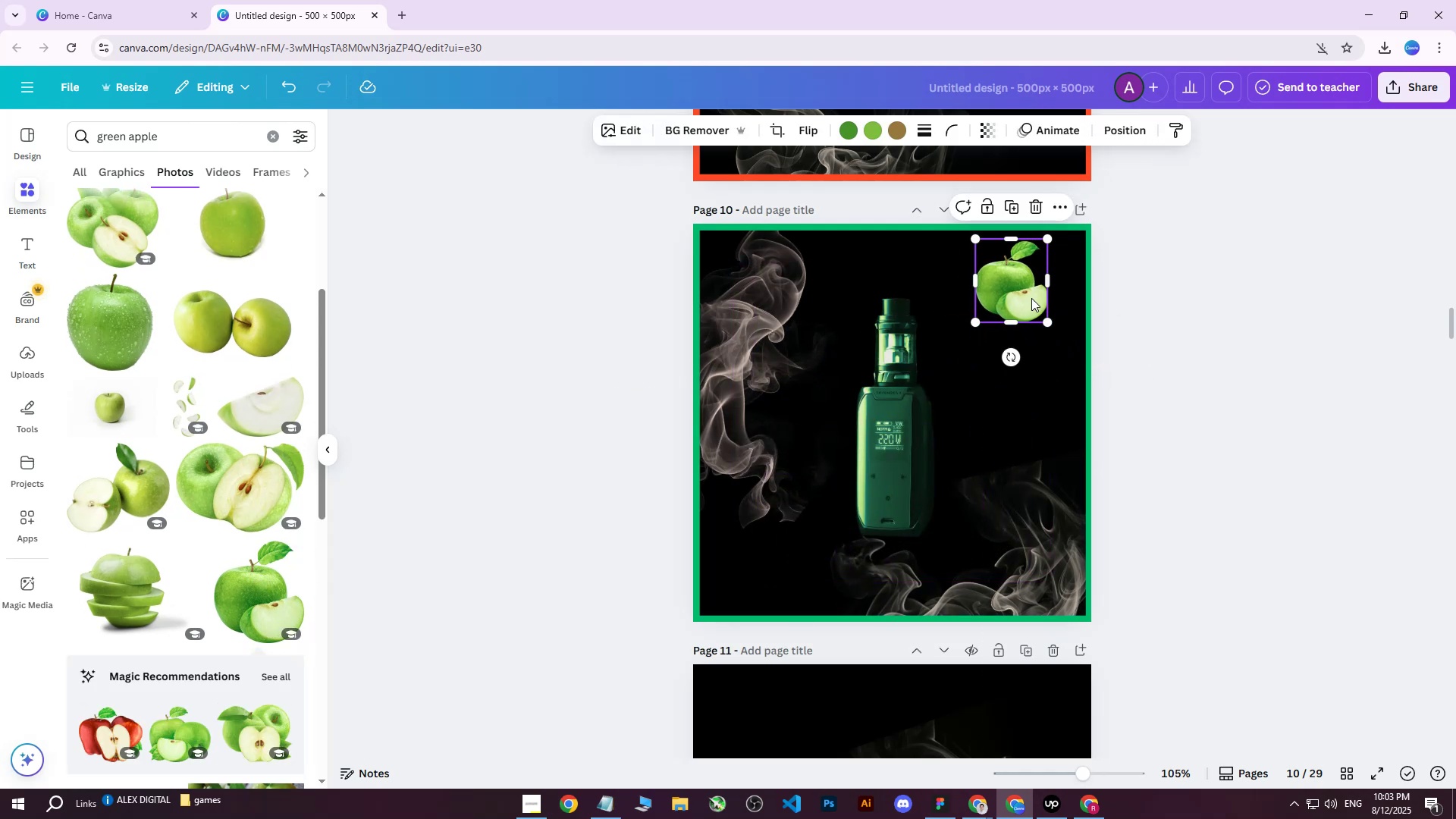 
left_click_drag(start_coordinate=[1030, 297], to_coordinate=[1042, 299])
 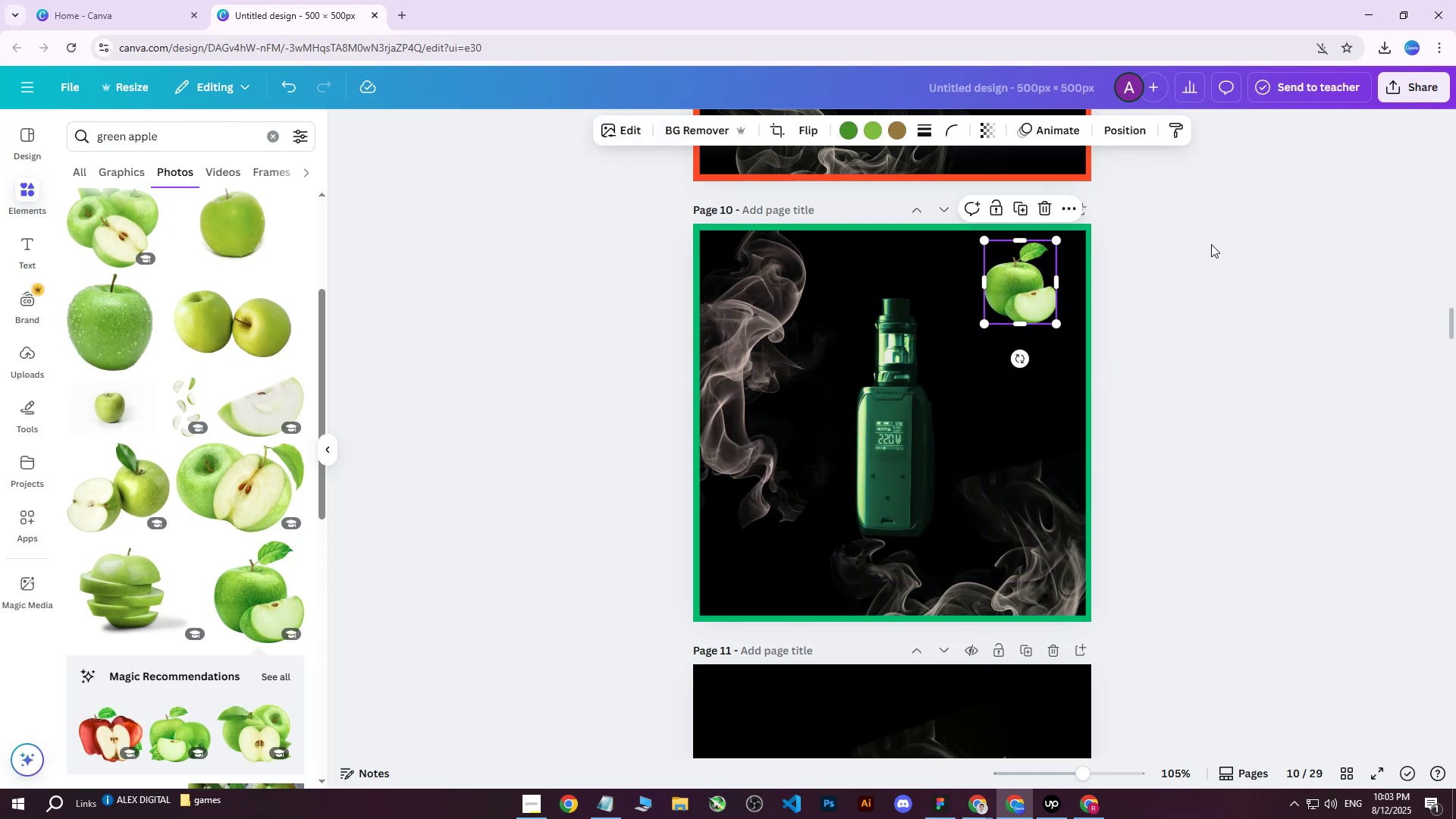 
left_click([1211, 244])
 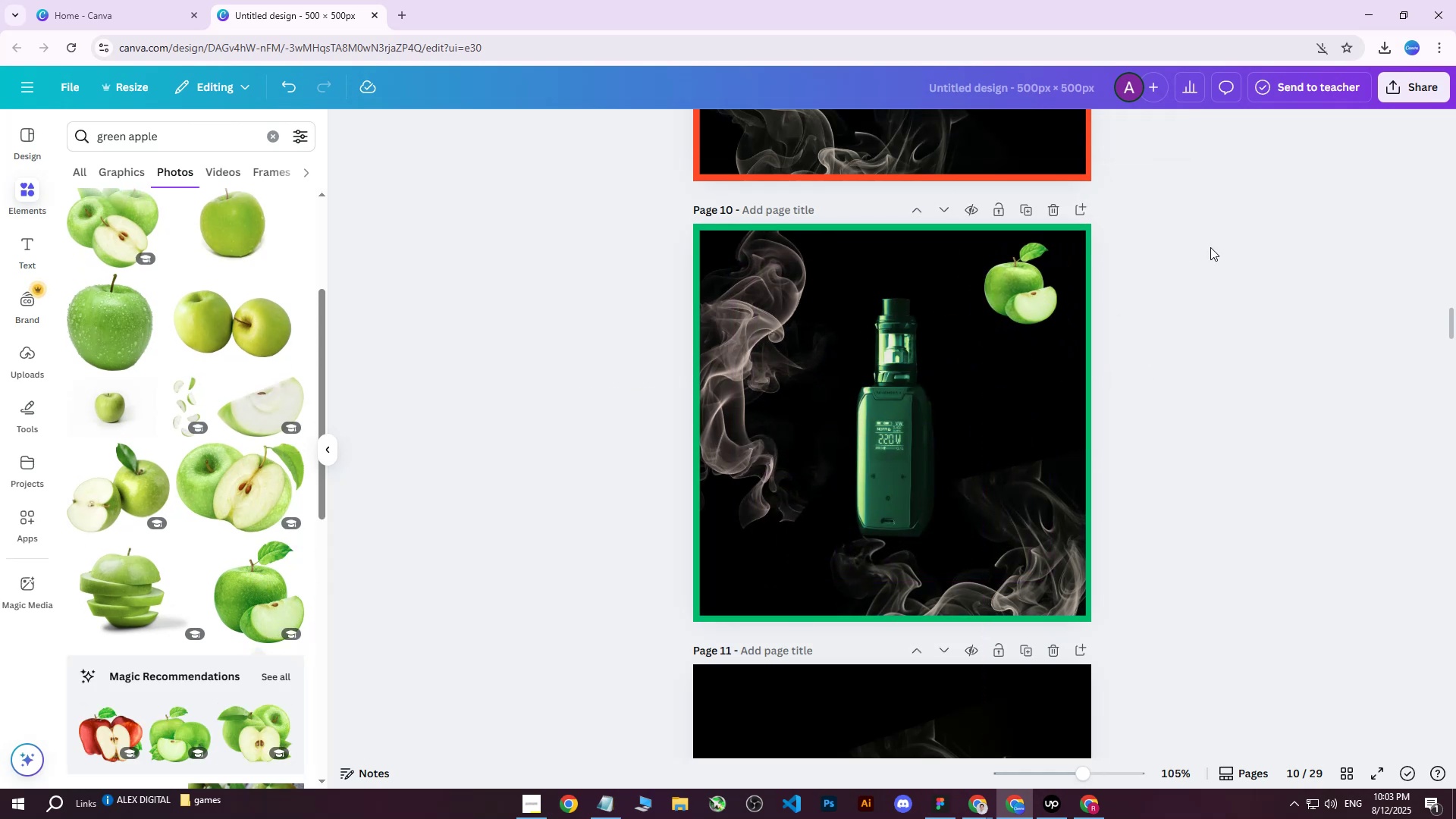 
scroll: coordinate [1207, 253], scroll_direction: up, amount: 6.0
 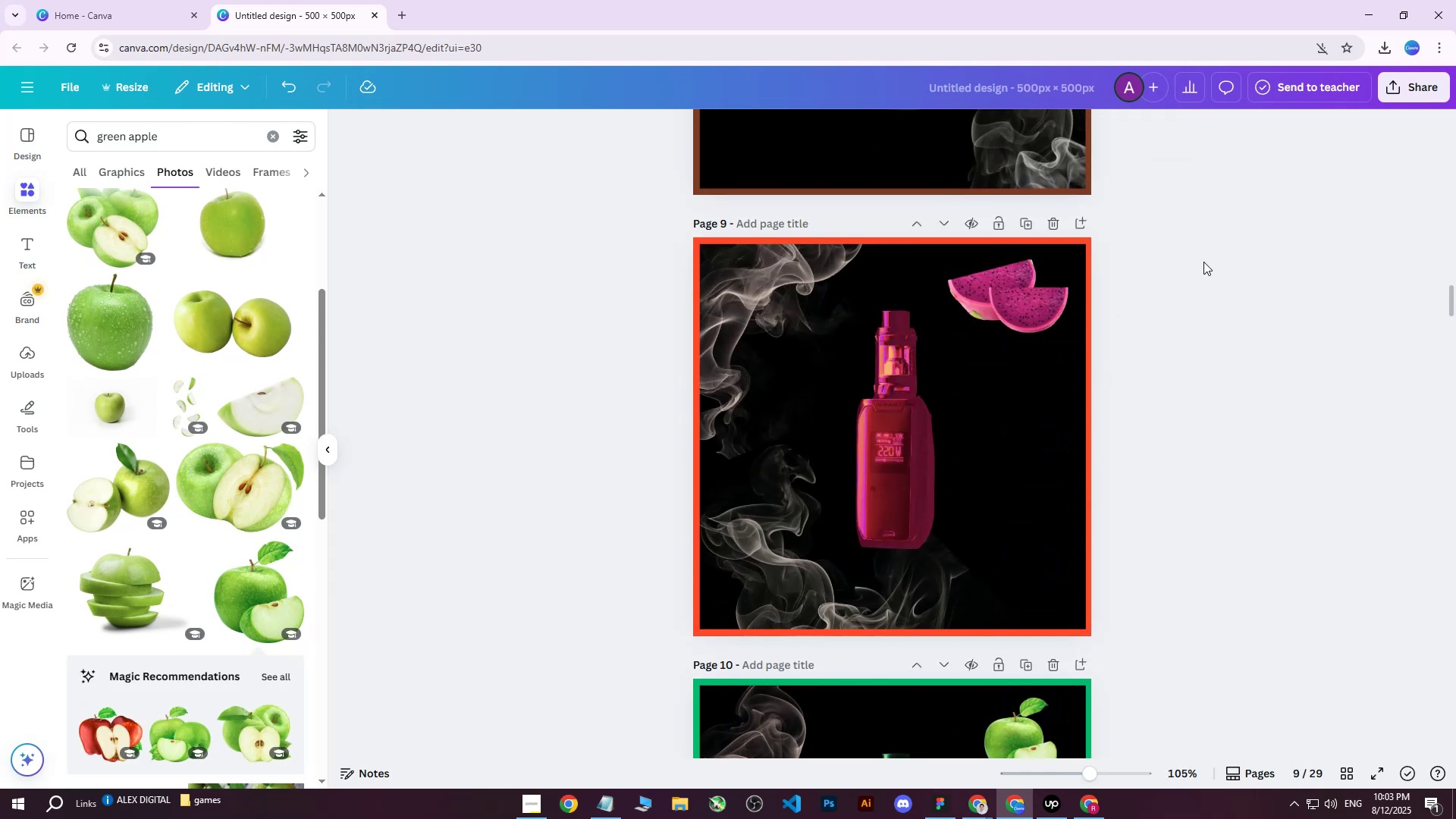 
scroll: coordinate [1203, 262], scroll_direction: down, amount: 5.0
 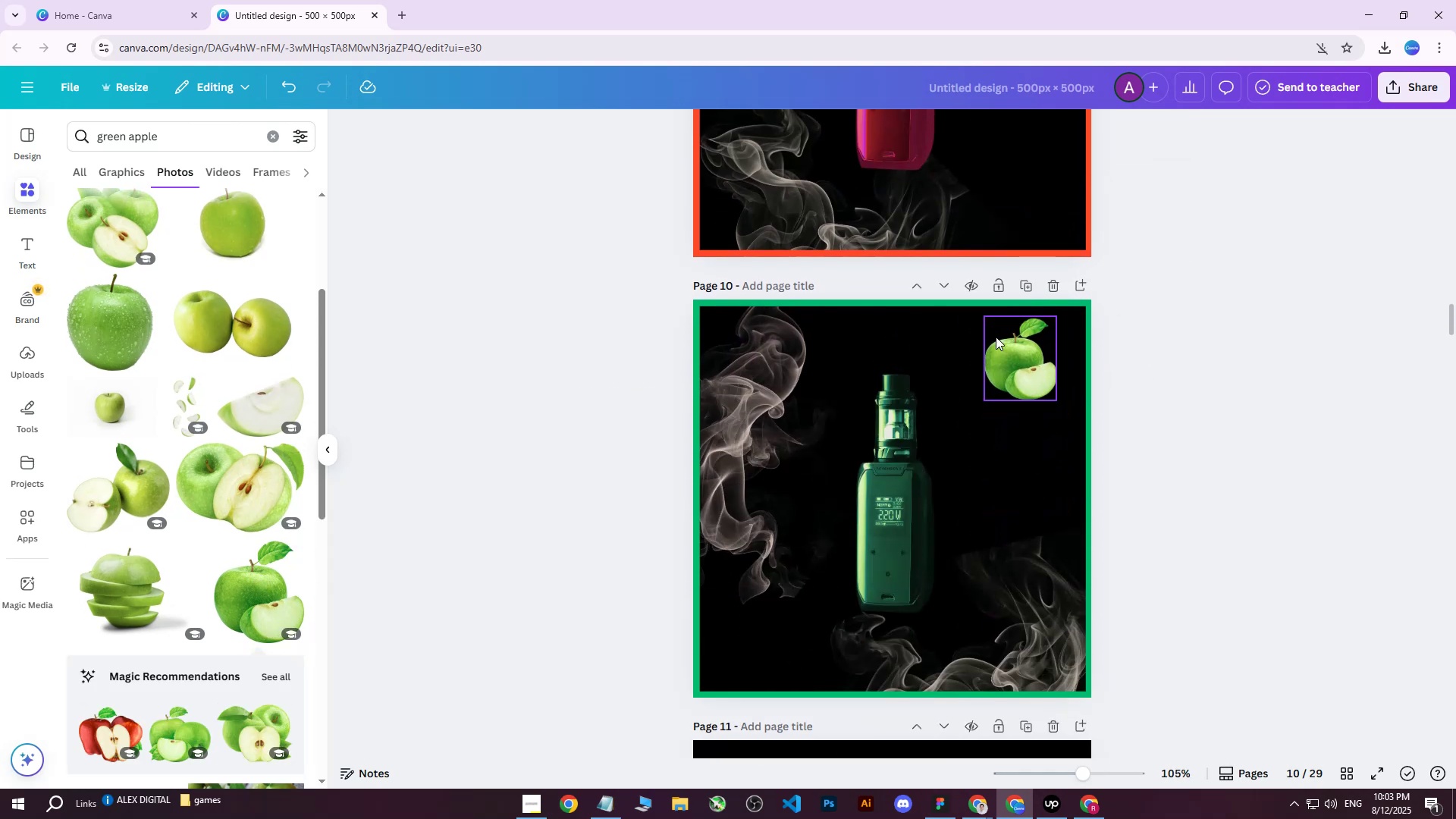 
left_click([995, 340])
 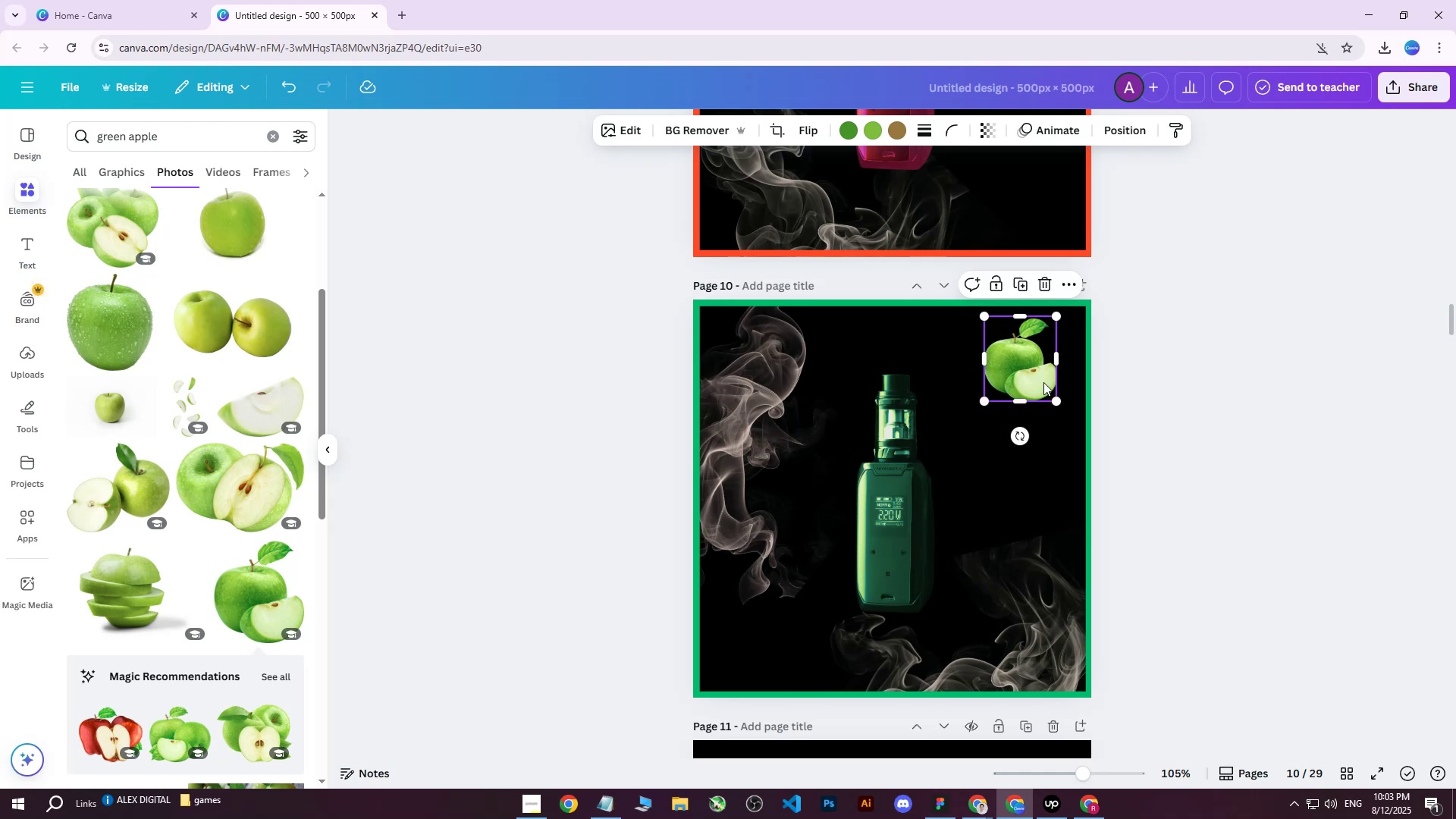 
key(Control+ControlLeft)
 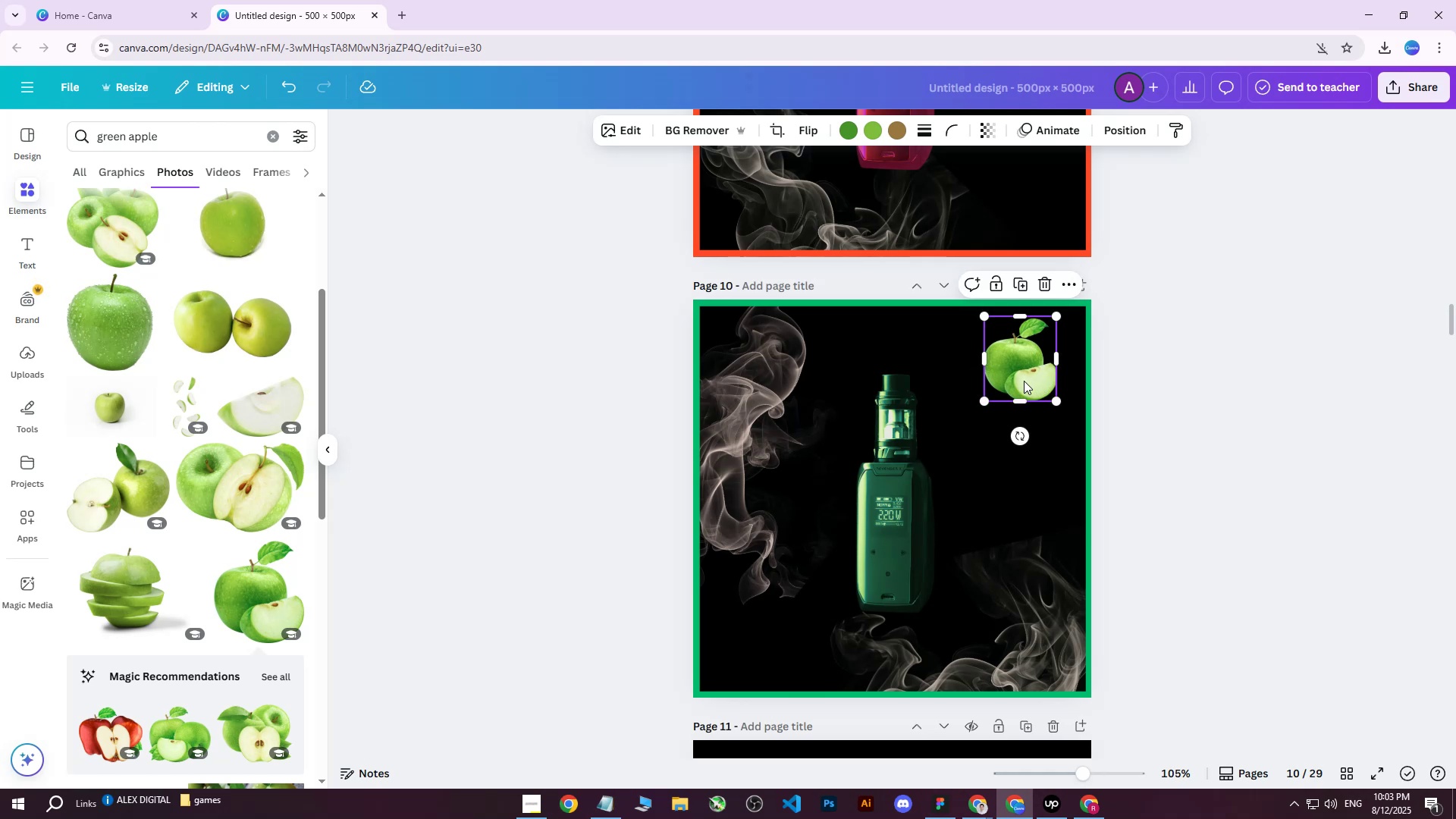 
key(Control+Z)
 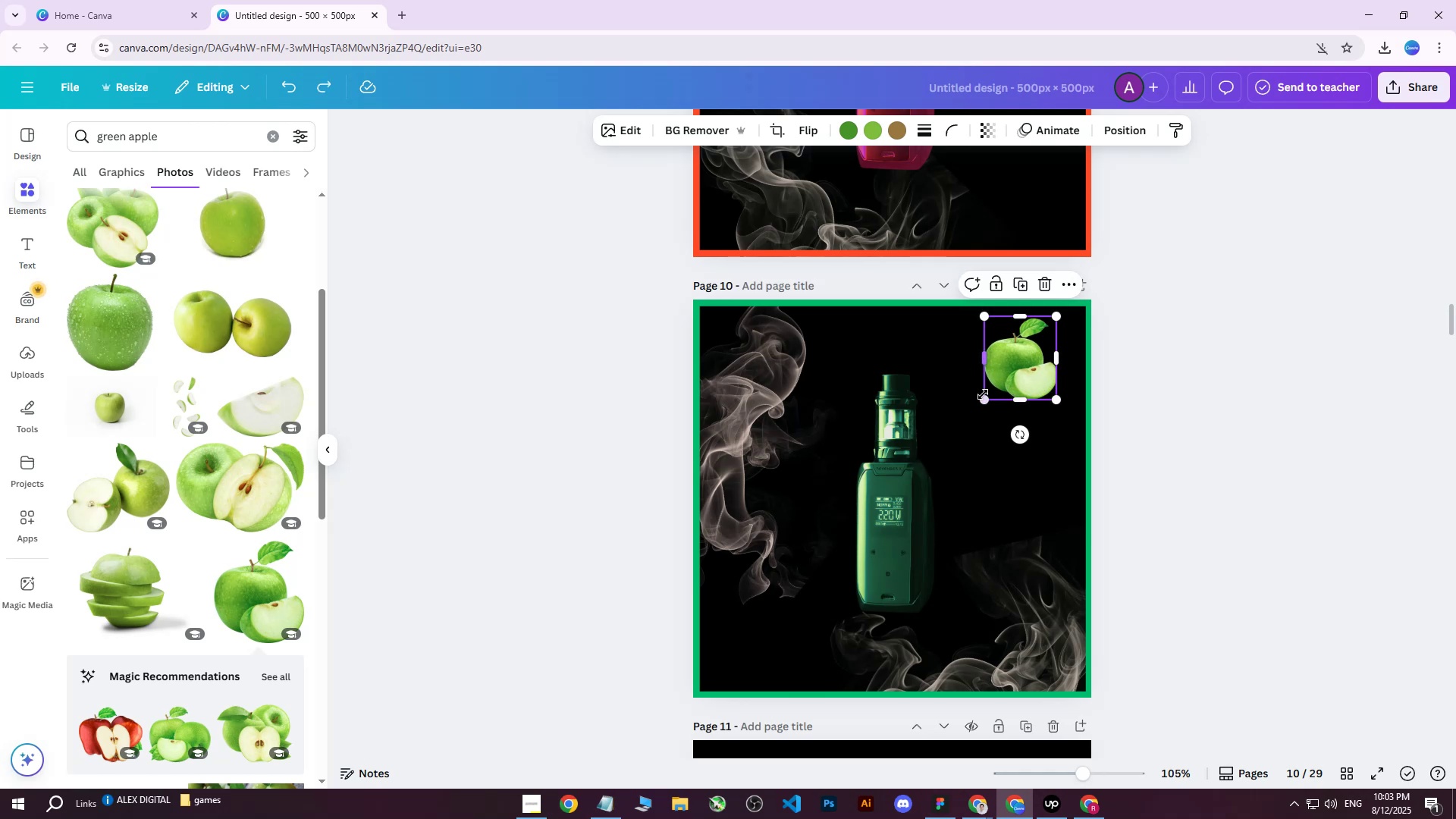 
left_click_drag(start_coordinate=[984, 400], to_coordinate=[974, 412])
 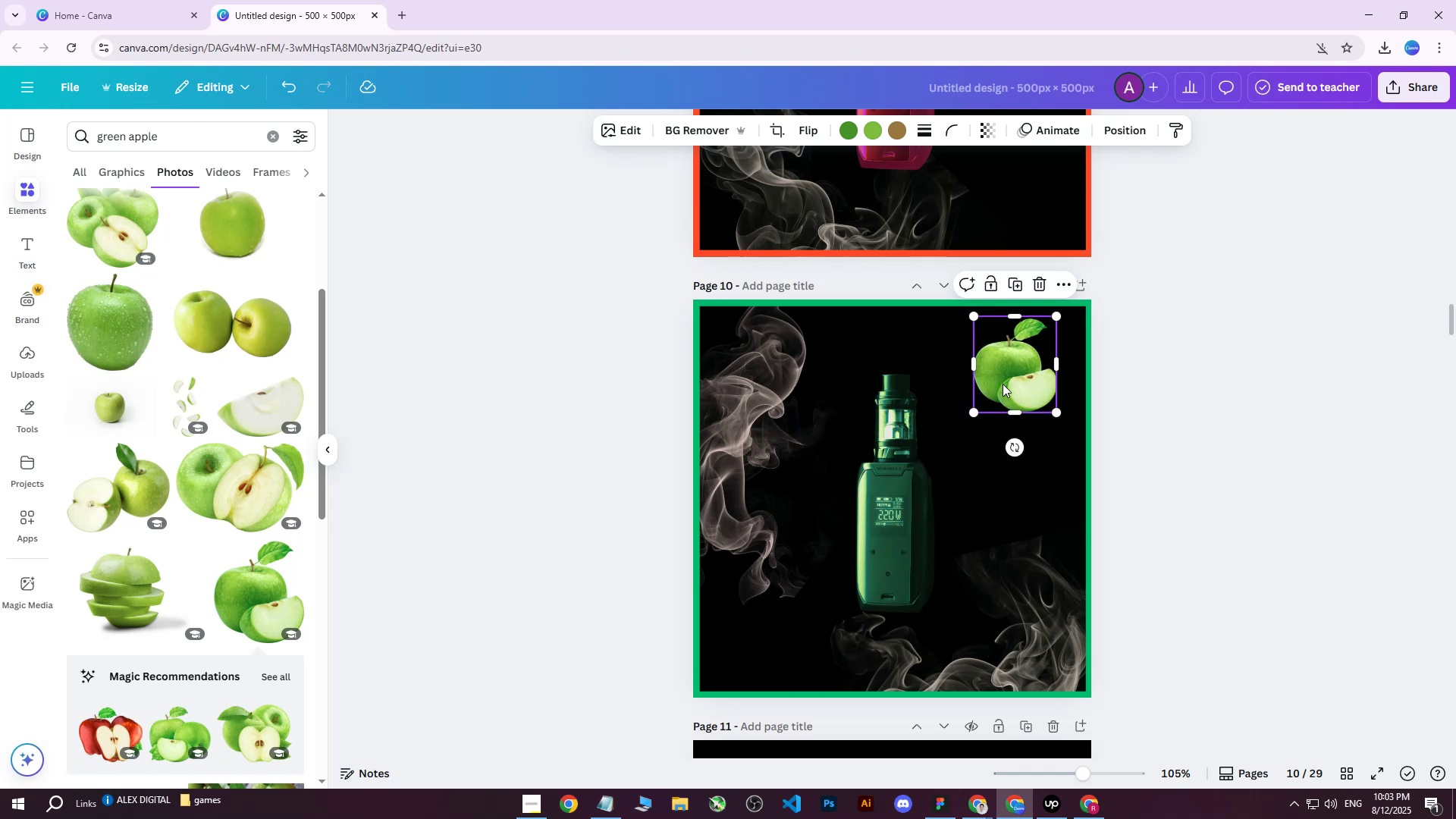 
left_click_drag(start_coordinate=[1003, 381], to_coordinate=[1005, 376])
 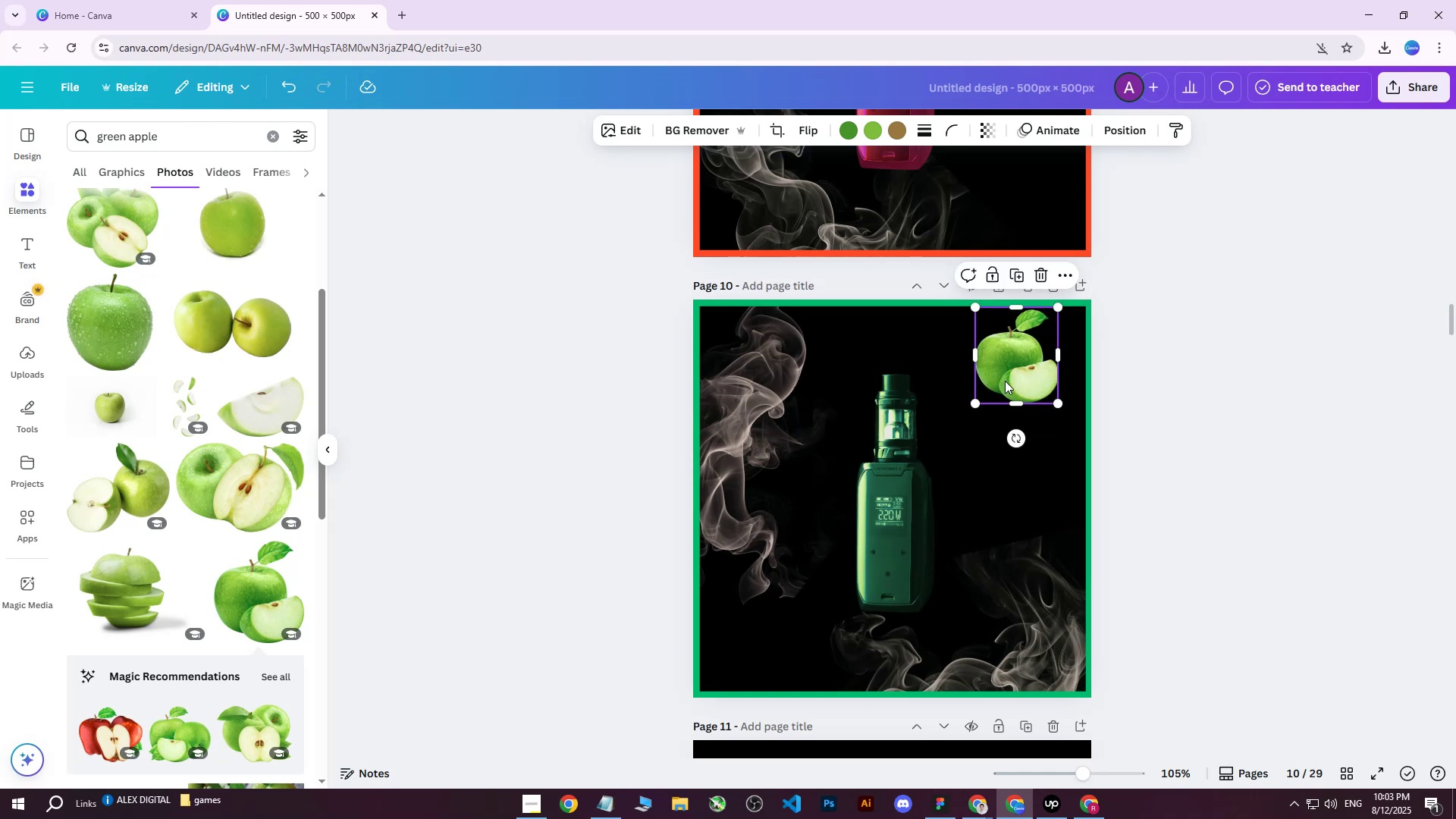 
left_click_drag(start_coordinate=[1006, 382], to_coordinate=[1006, 388])
 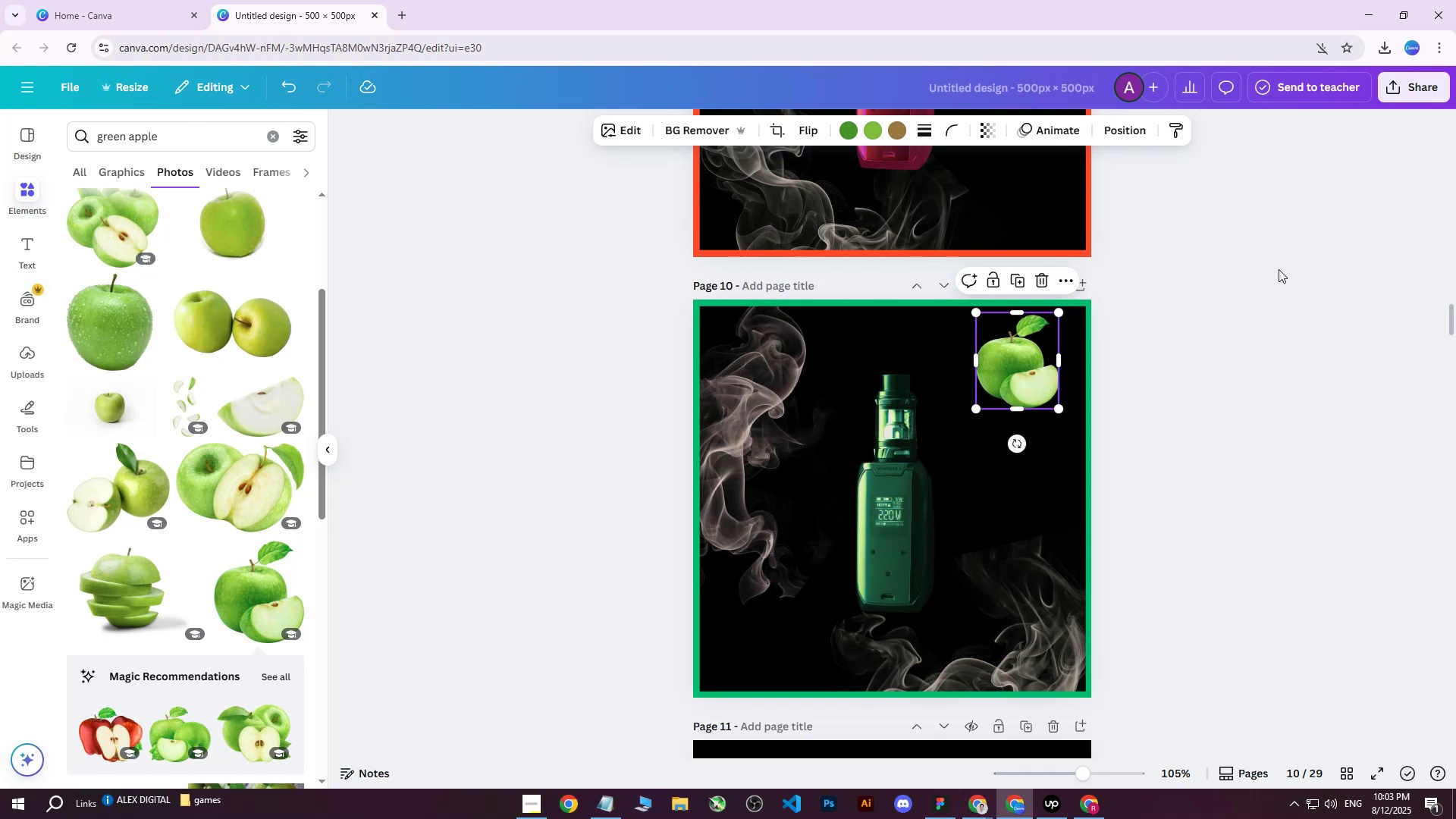 
left_click([1279, 269])
 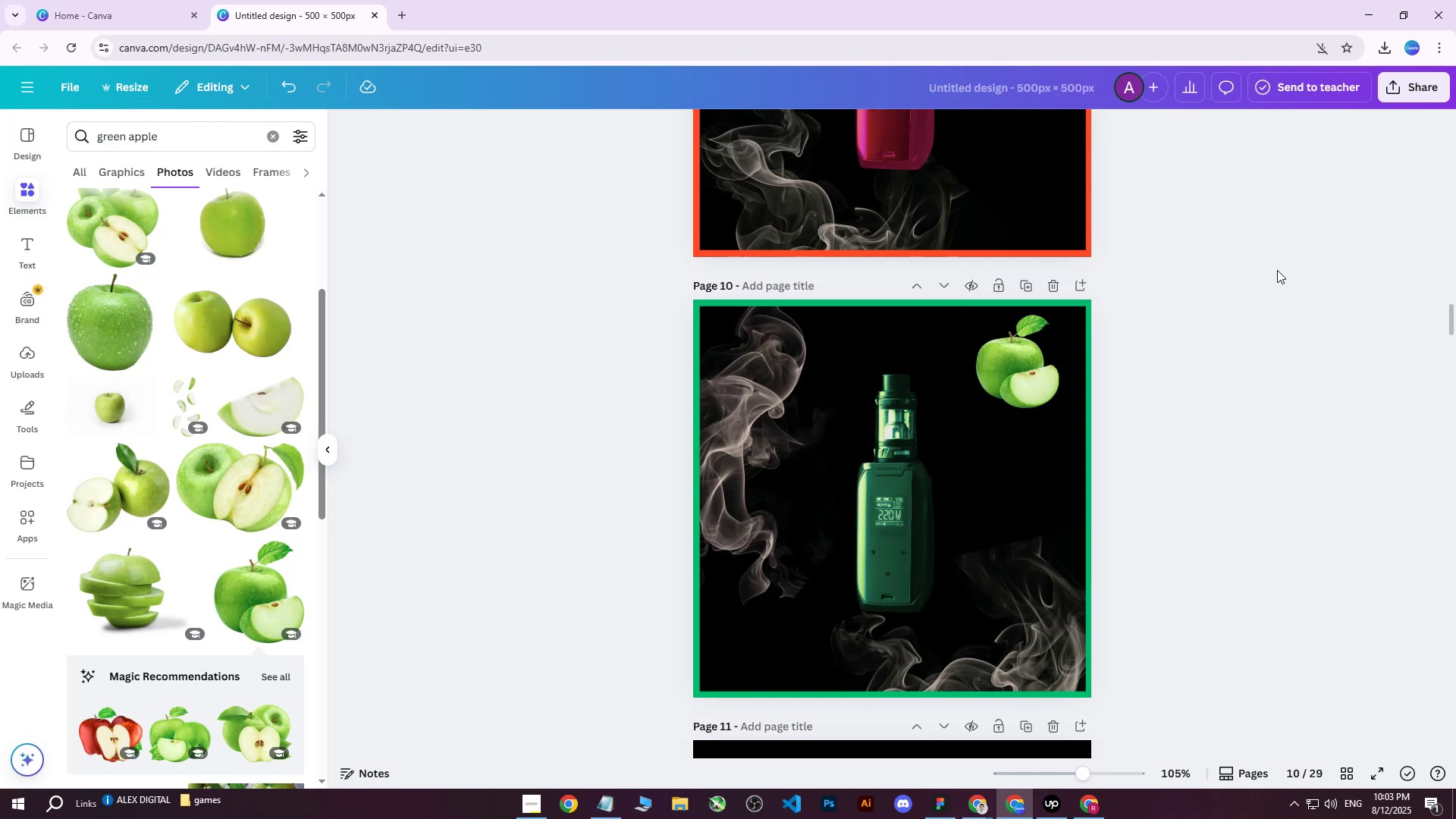 
scroll: coordinate [1249, 287], scroll_direction: up, amount: 1.0
 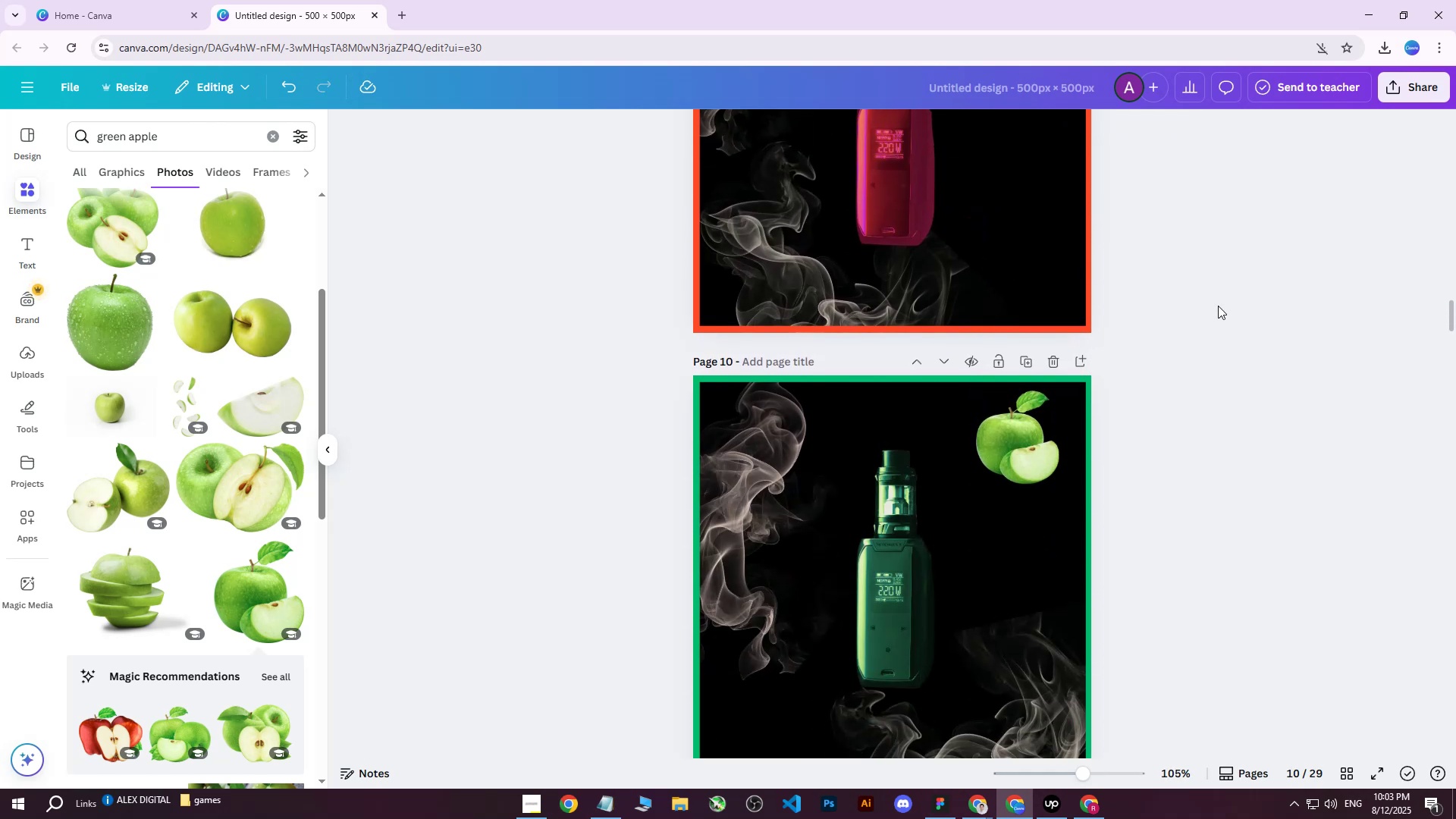 
scroll: coordinate [1205, 309], scroll_direction: down, amount: 1.0
 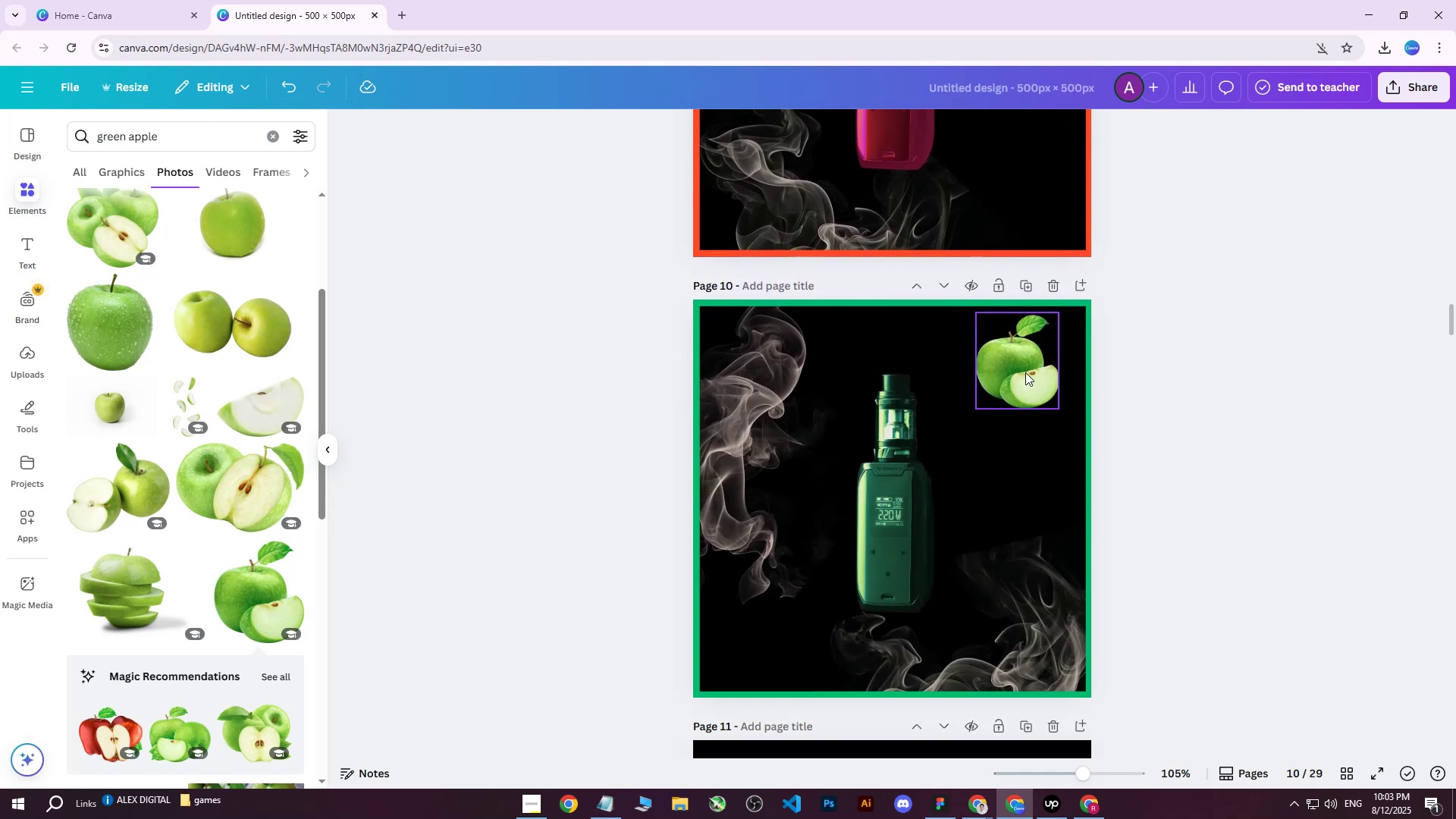 
left_click([1025, 372])
 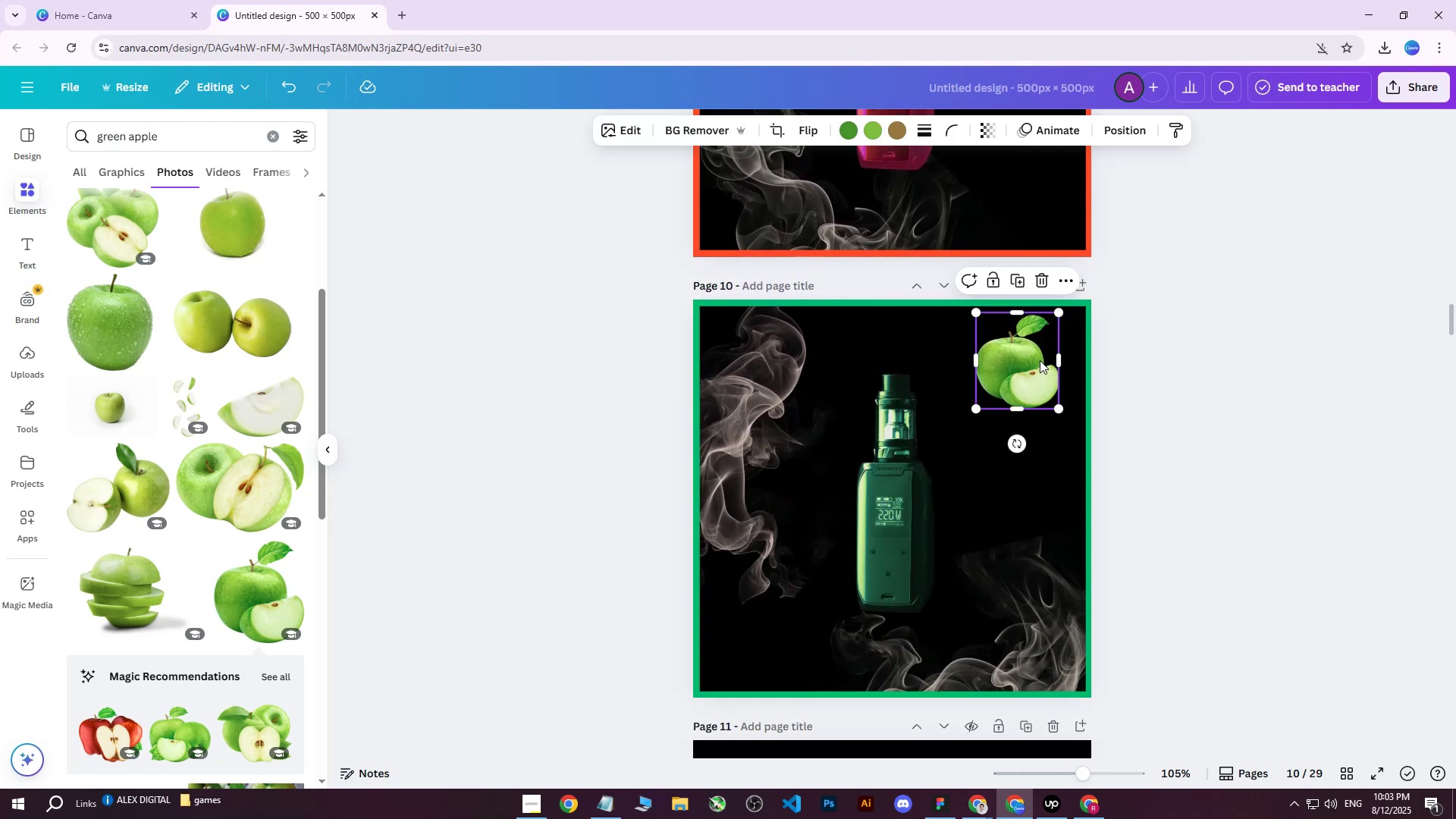 
key(ArrowDown)
 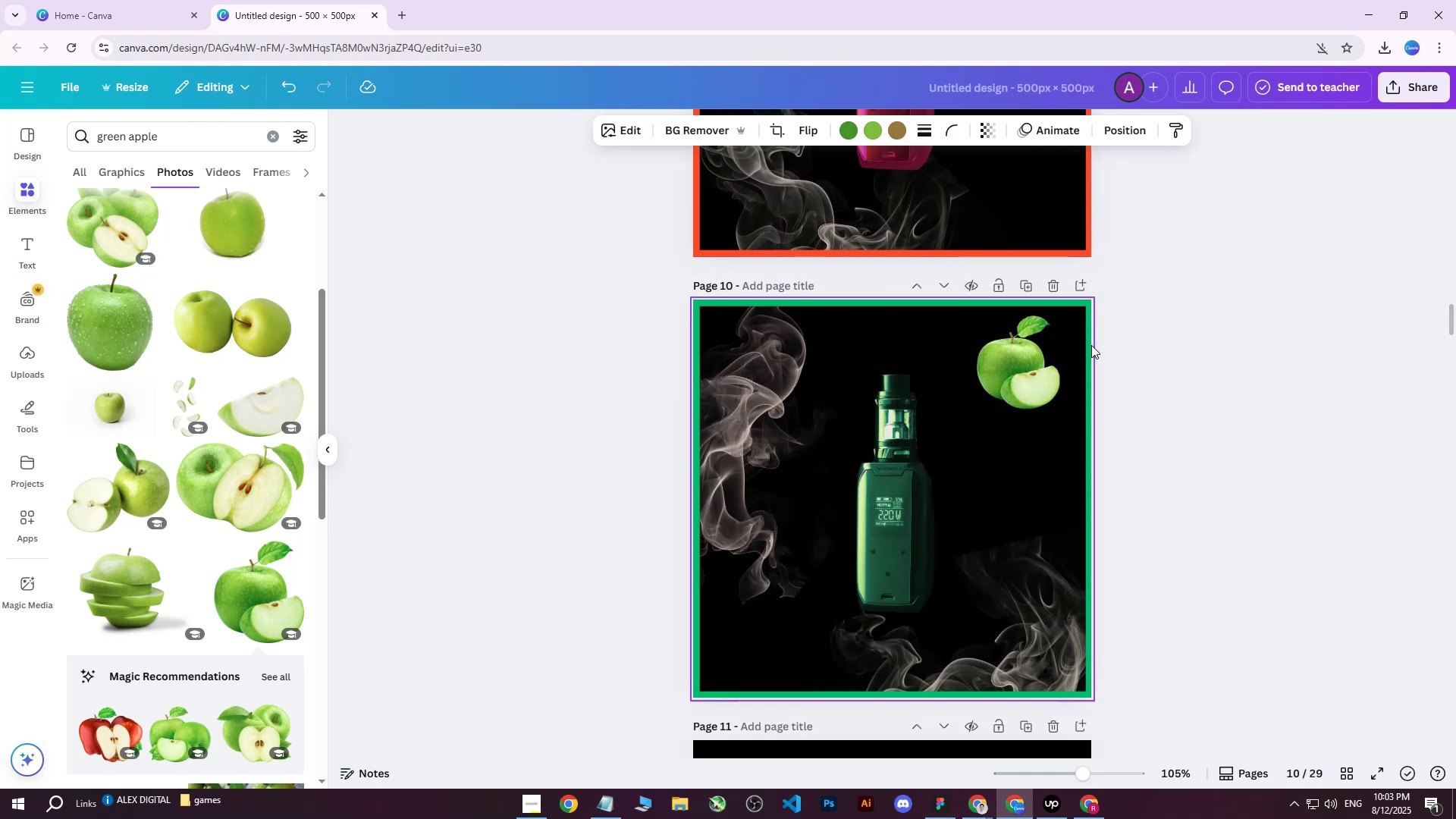 
key(ArrowRight)
 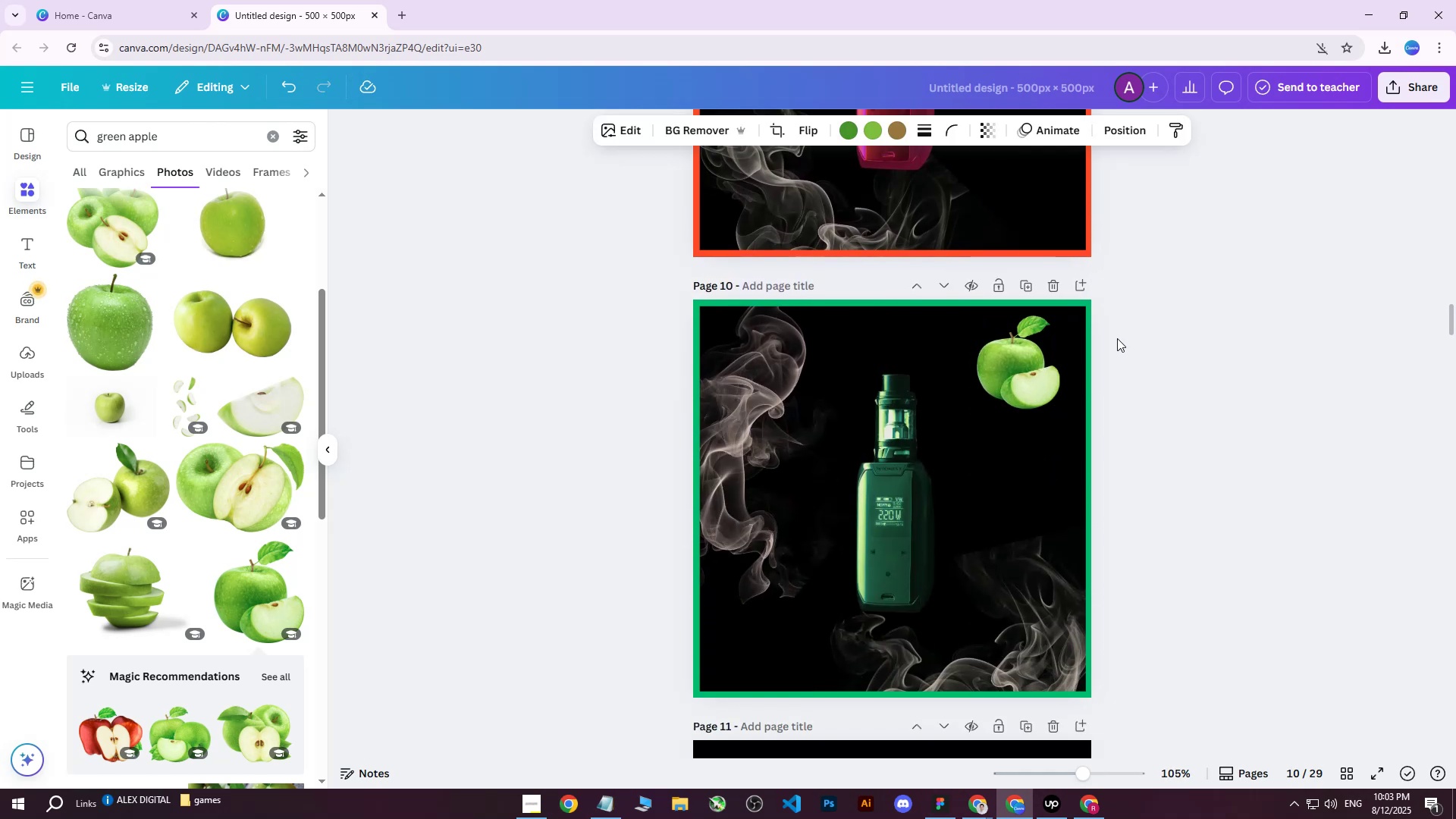 
key(ArrowLeft)
 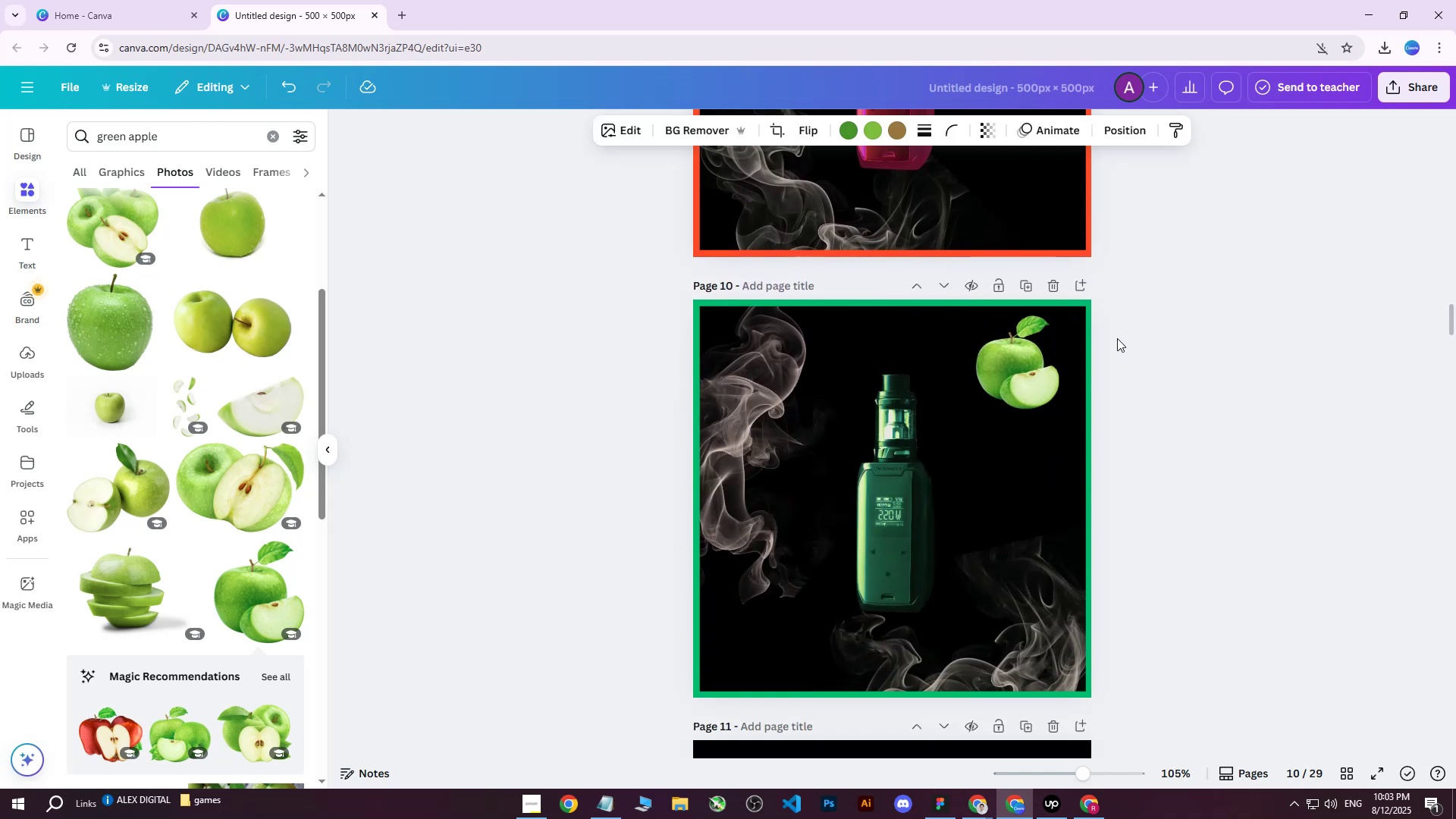 
key(ArrowDown)
 